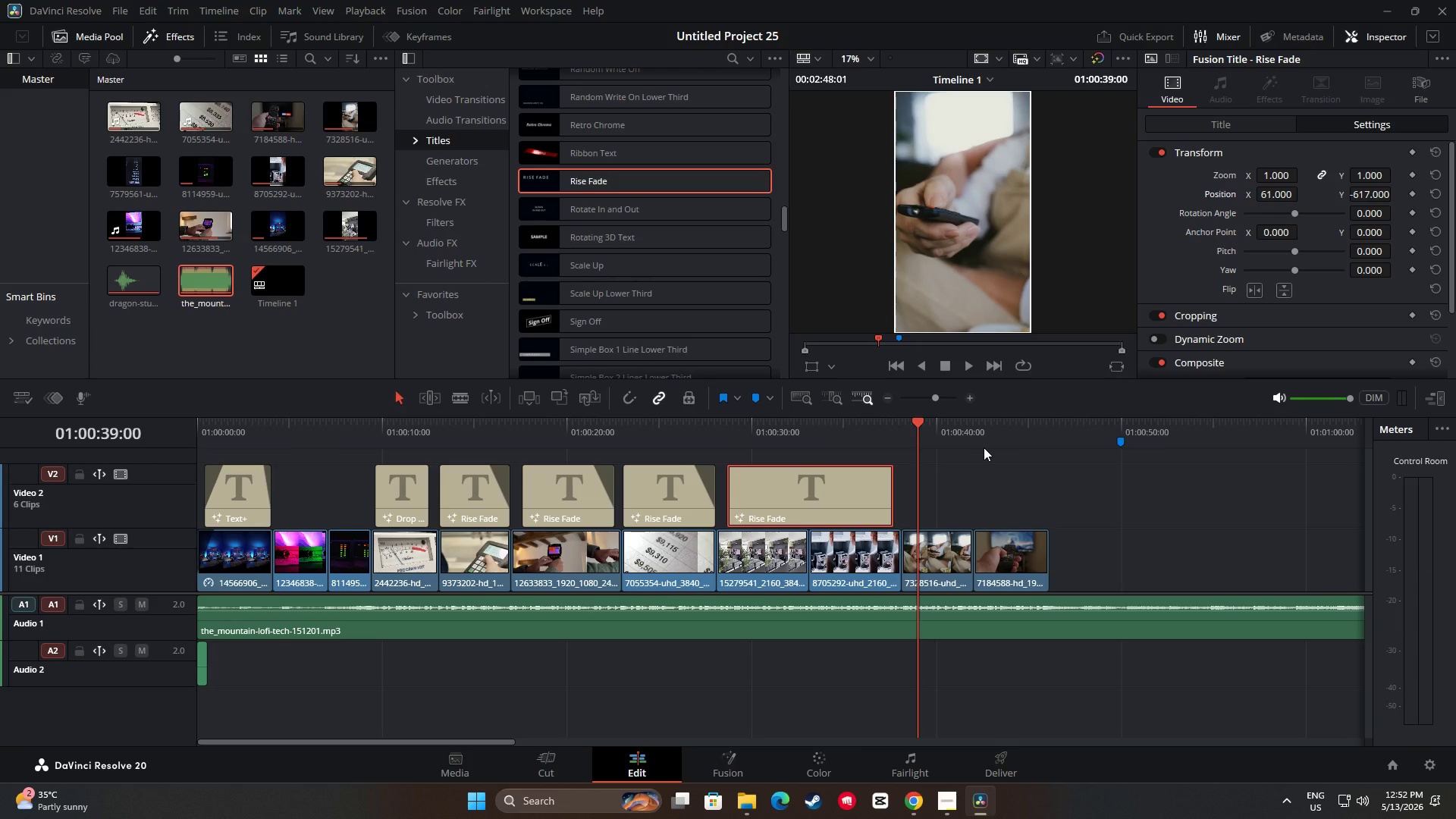 
wait(5.98)
 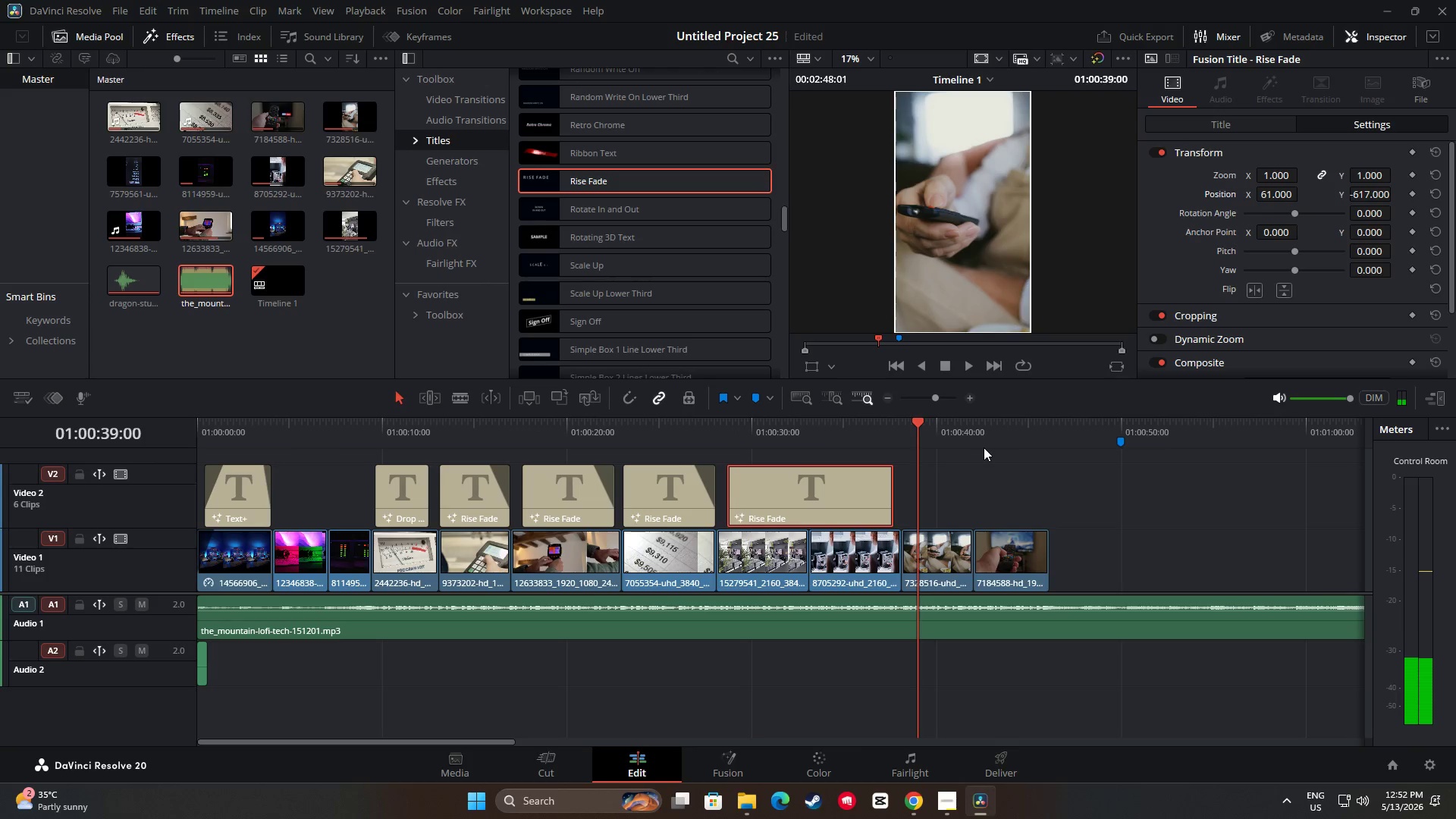 
key(Space)
 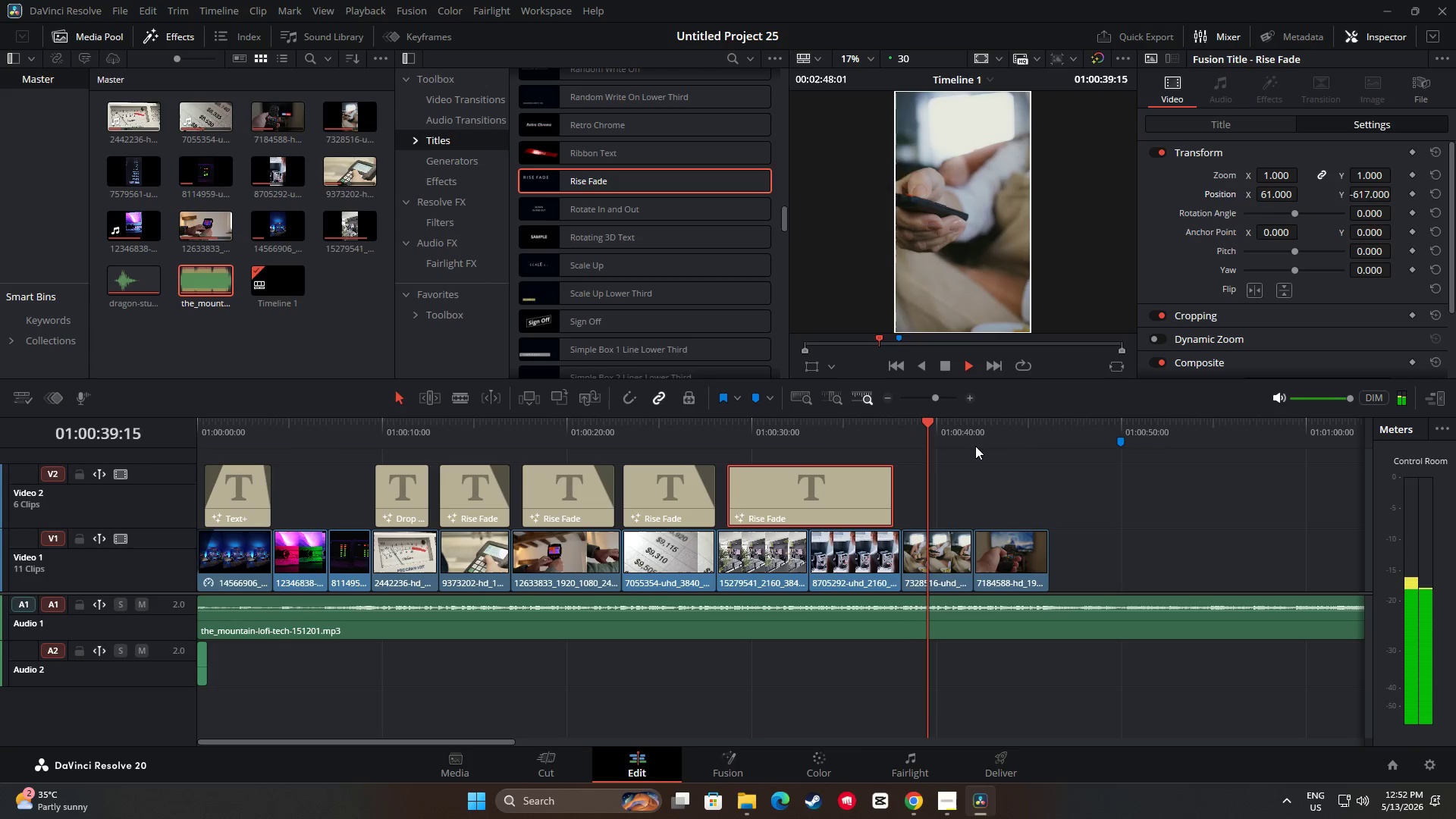 
key(Space)
 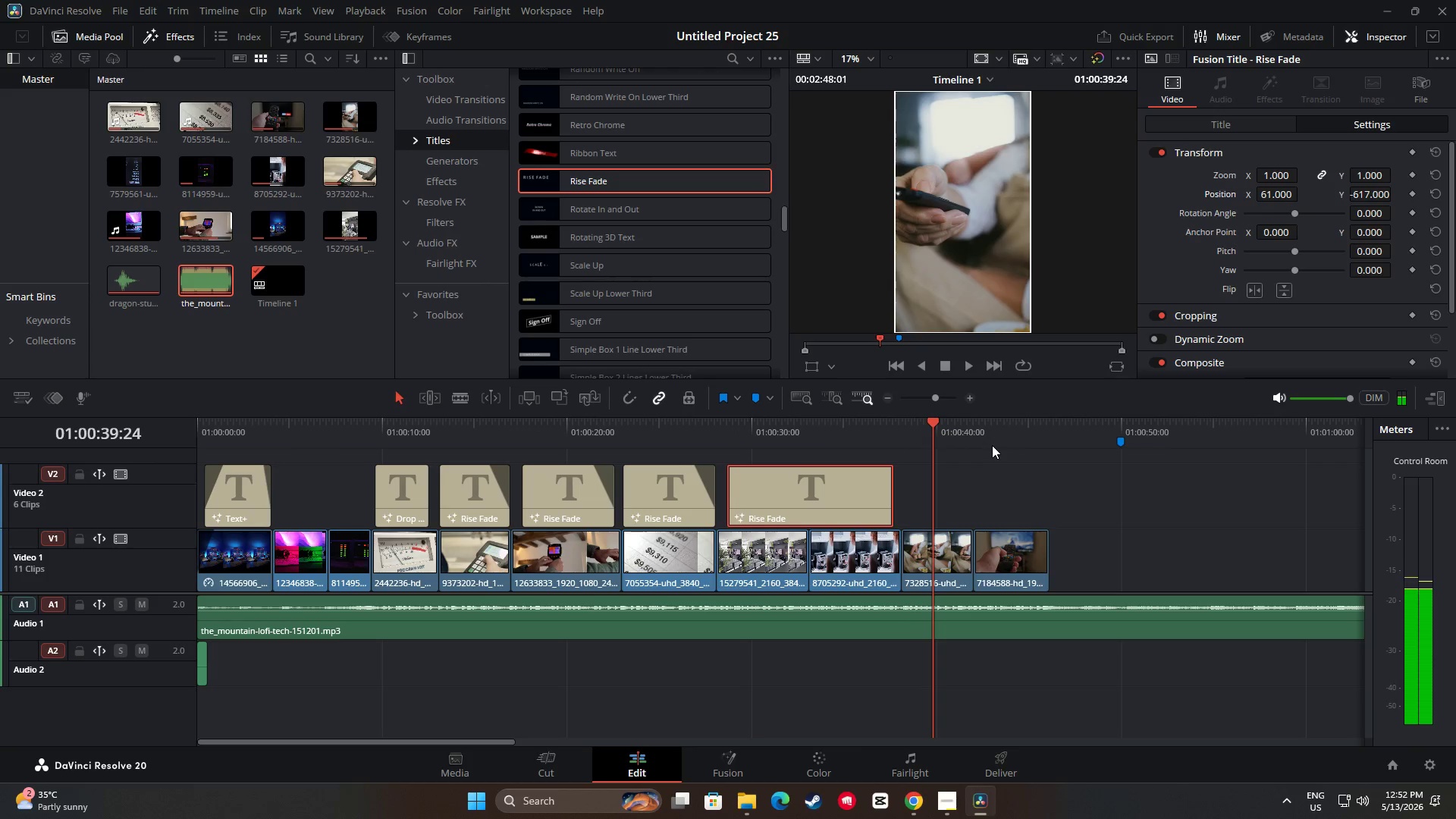 
key(Space)
 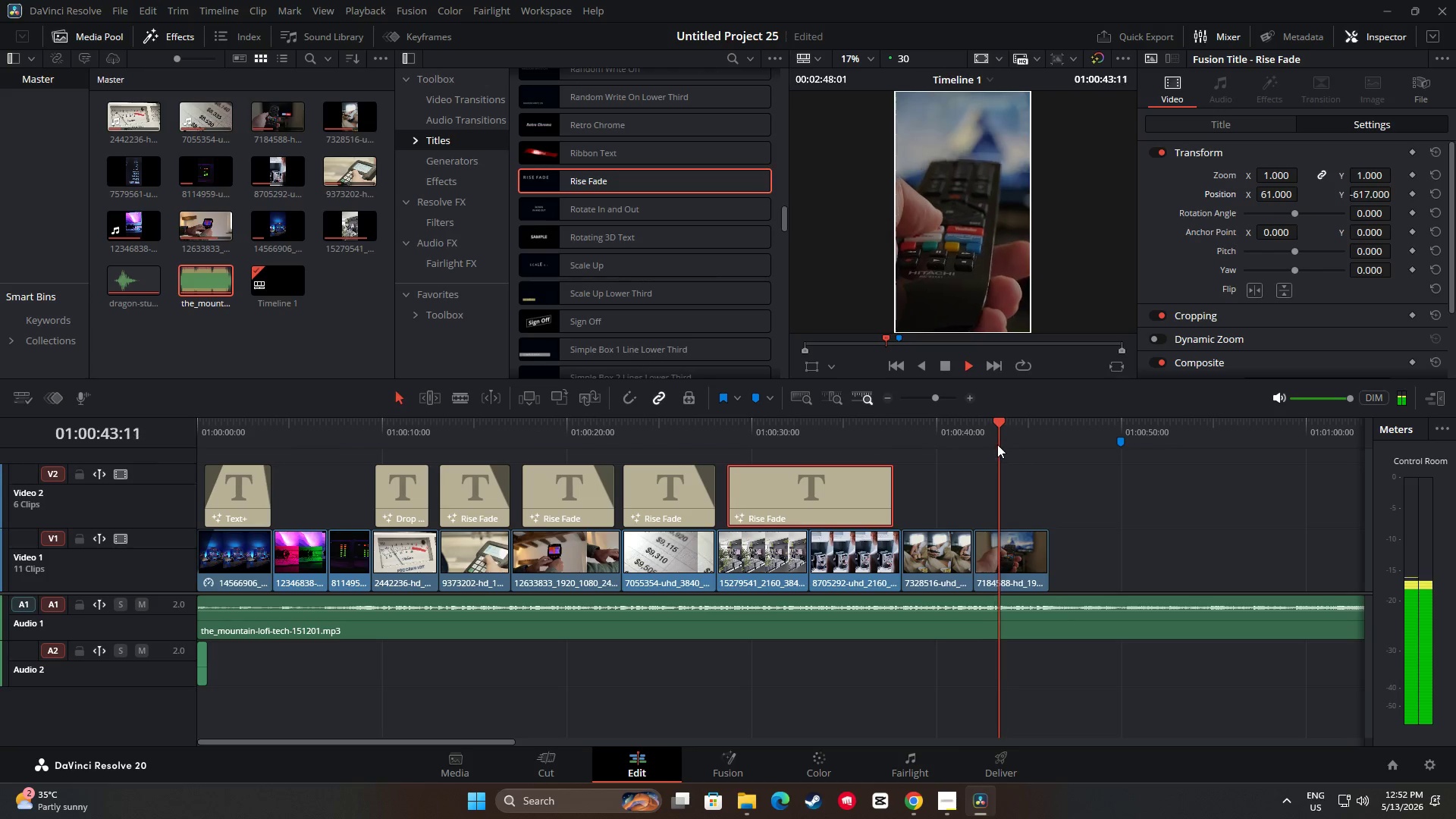 
key(Space)
 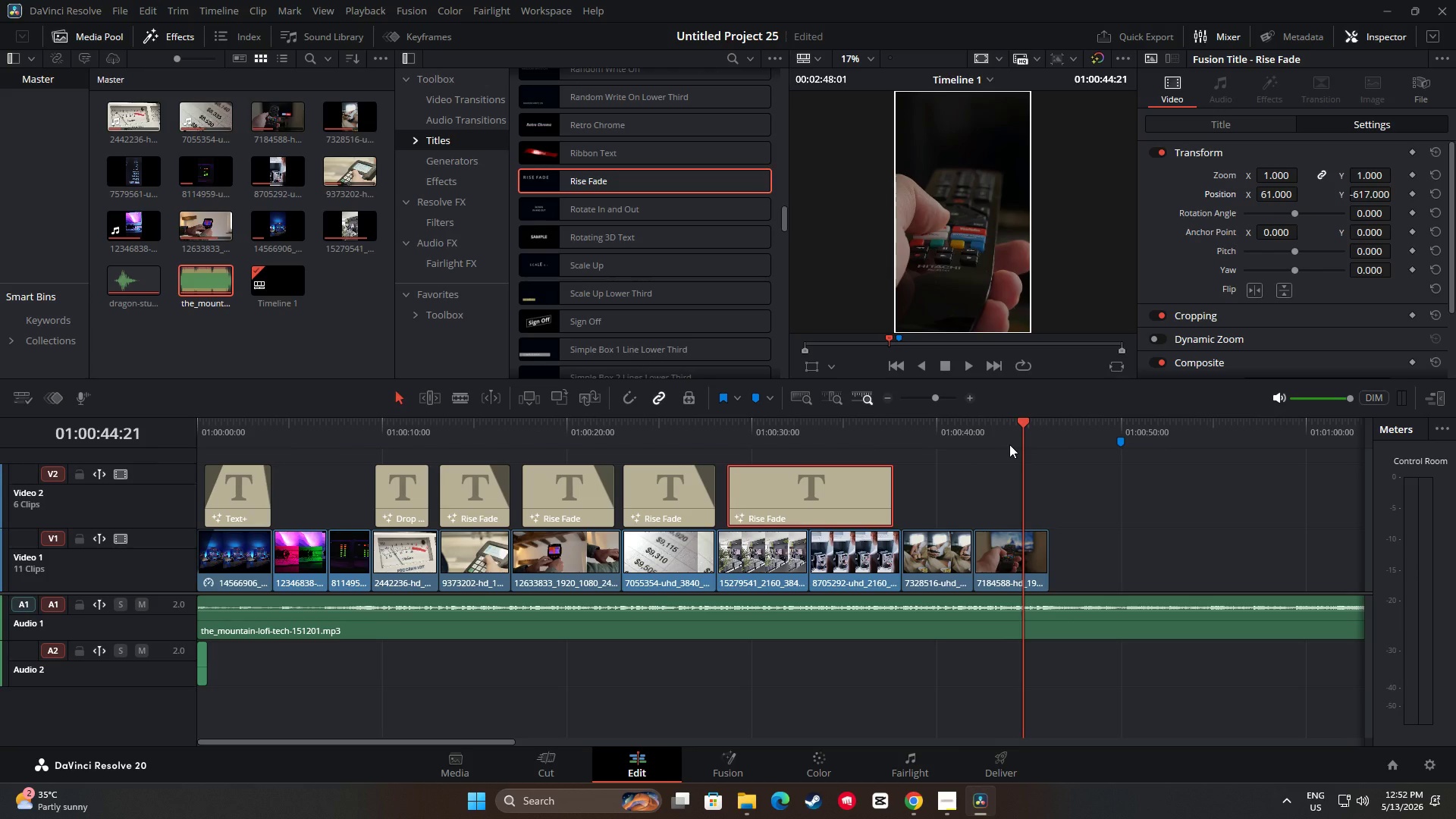 
wait(7.97)
 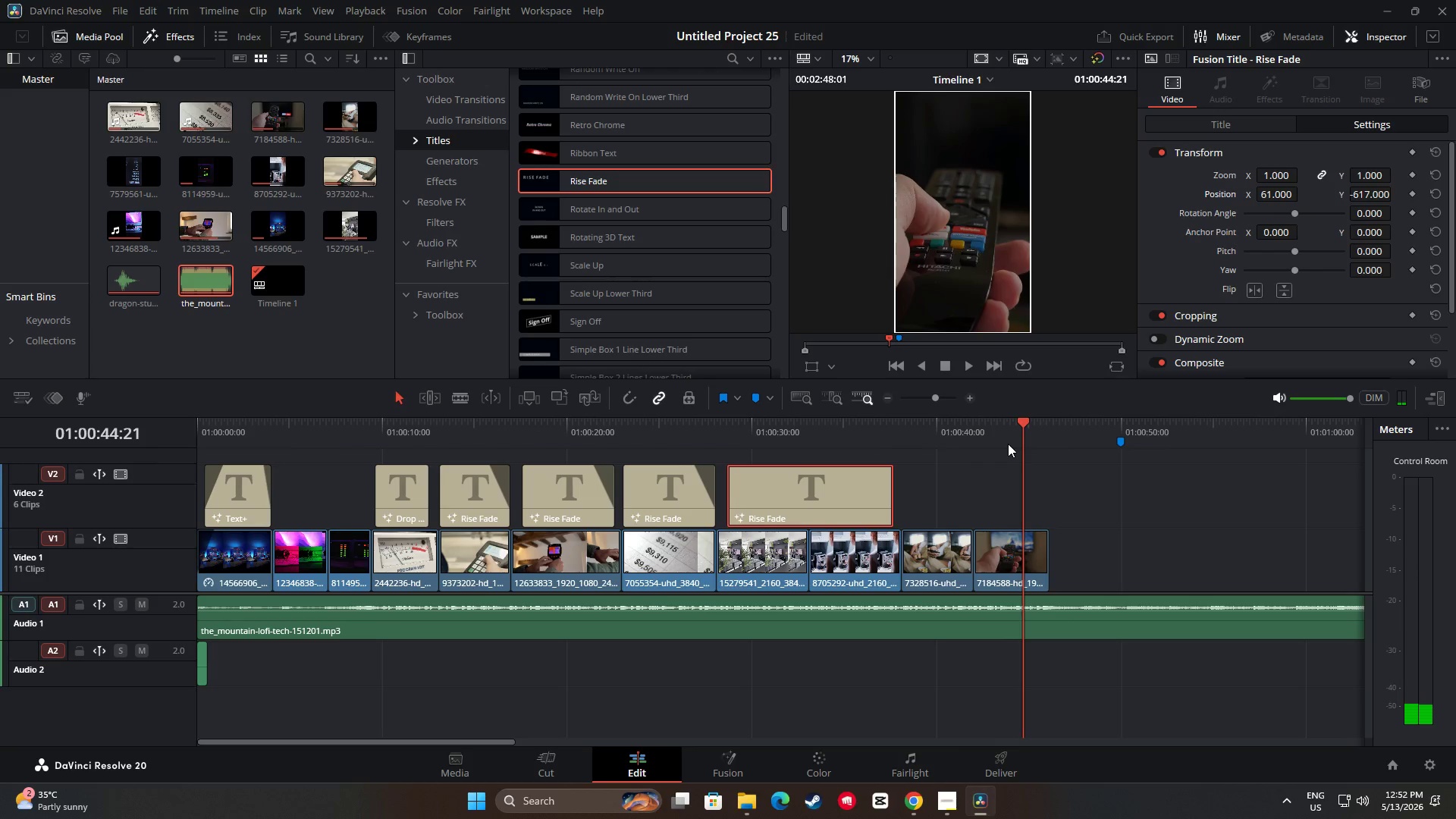 
left_click_drag(start_coordinate=[1022, 423], to_coordinate=[887, 436])
 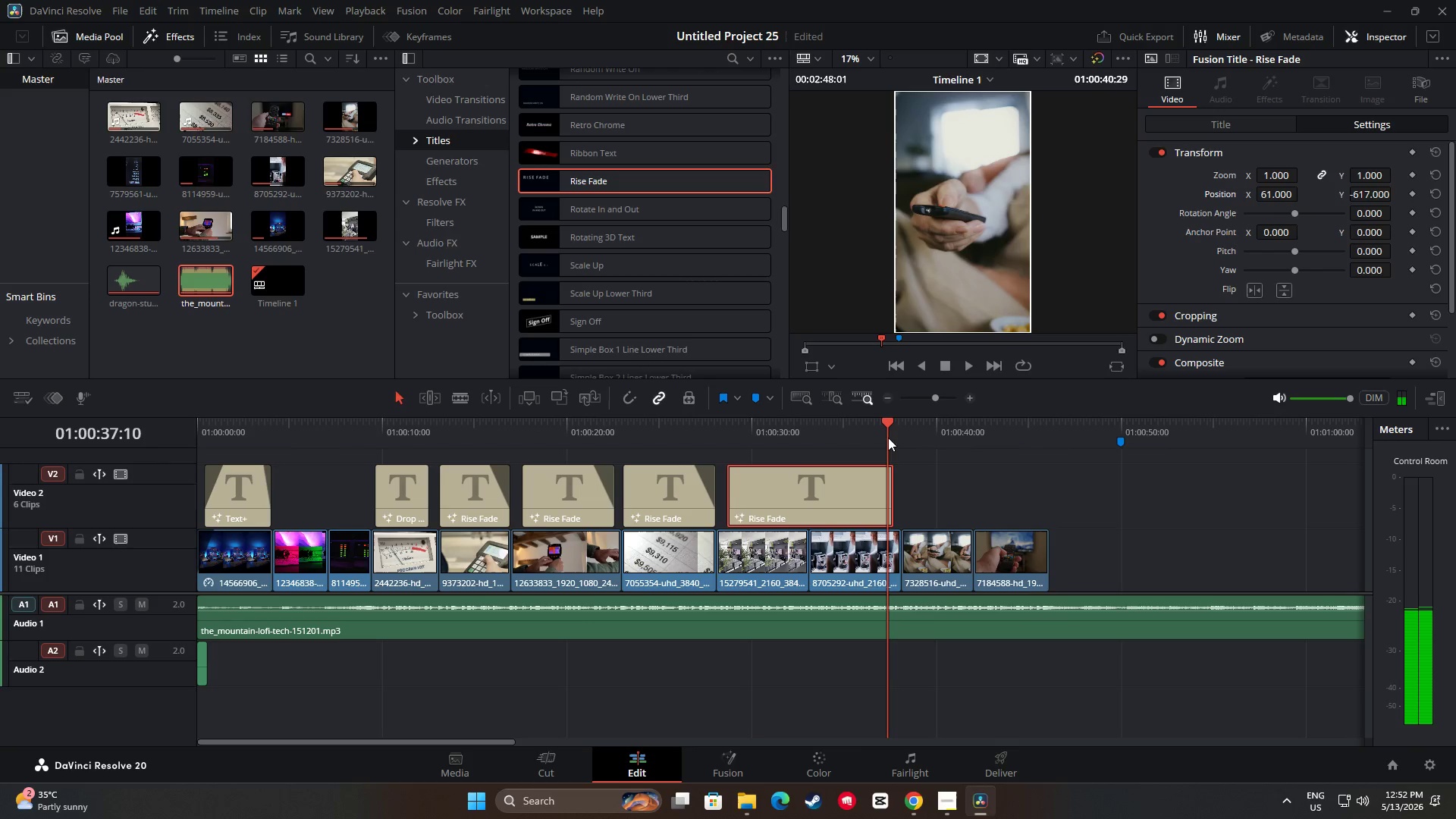 
key(Space)
 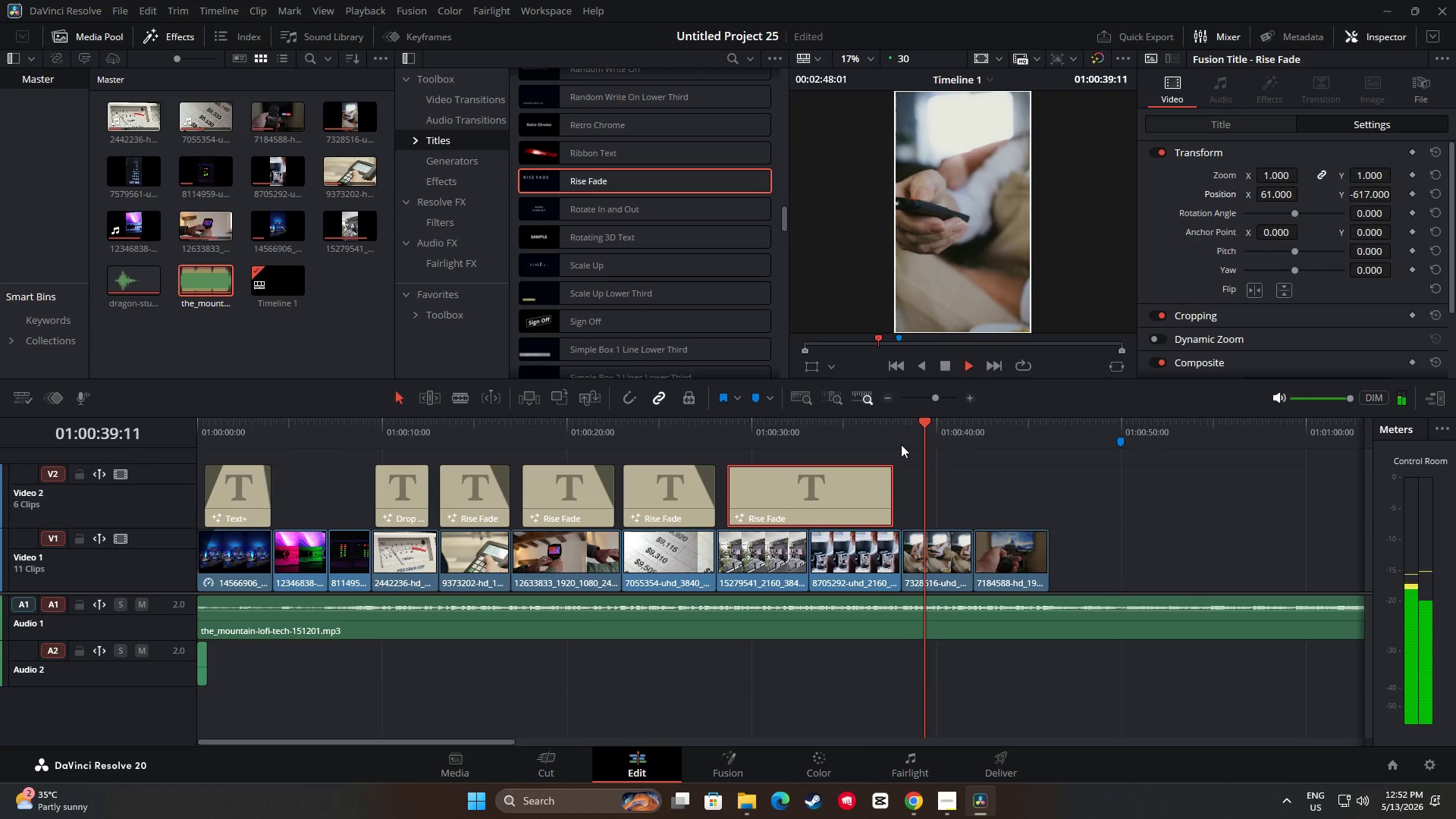 
key(Space)
 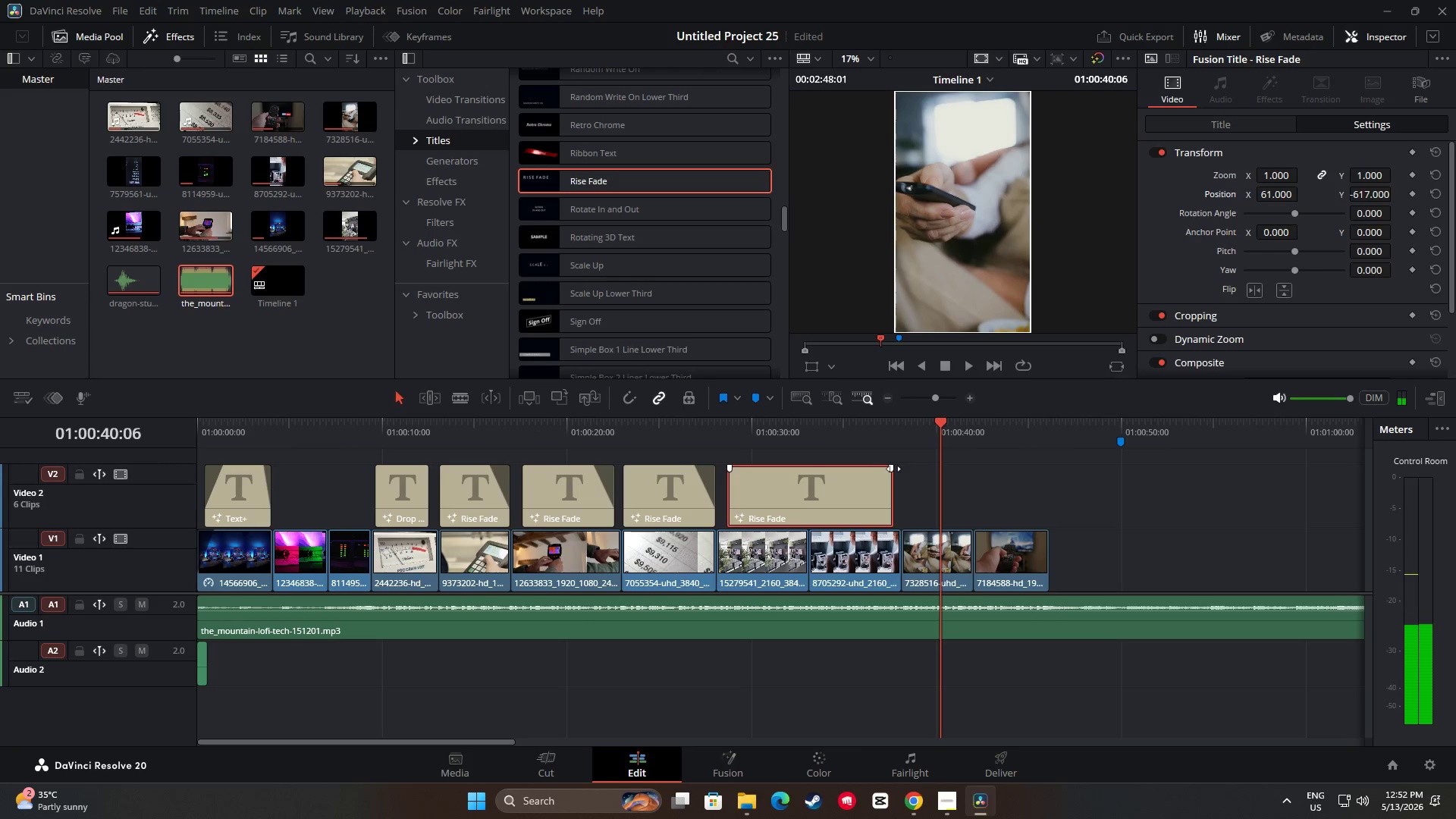 
left_click_drag(start_coordinate=[891, 469], to_coordinate=[871, 472])
 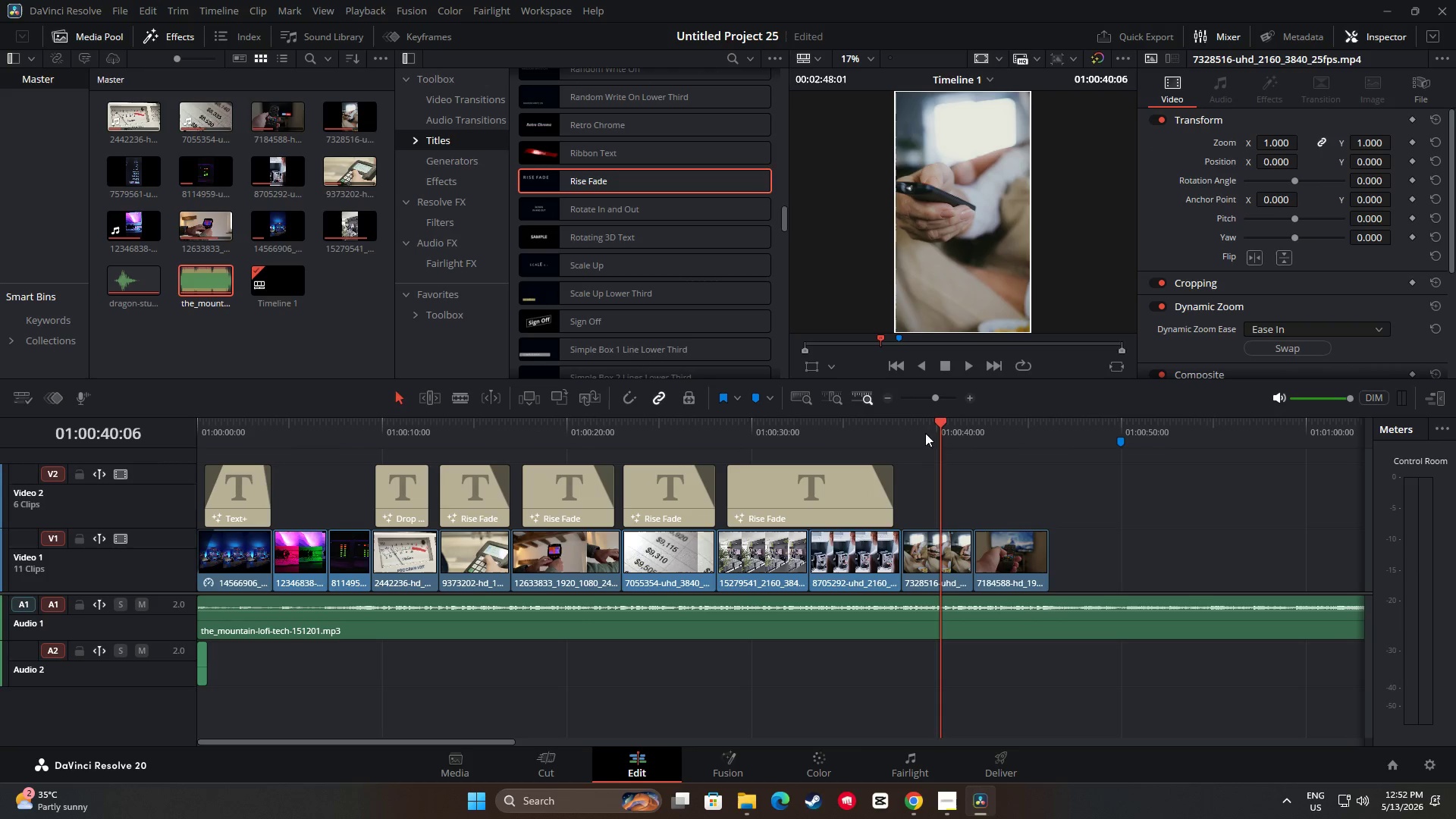 
left_click_drag(start_coordinate=[934, 431], to_coordinate=[861, 438])
 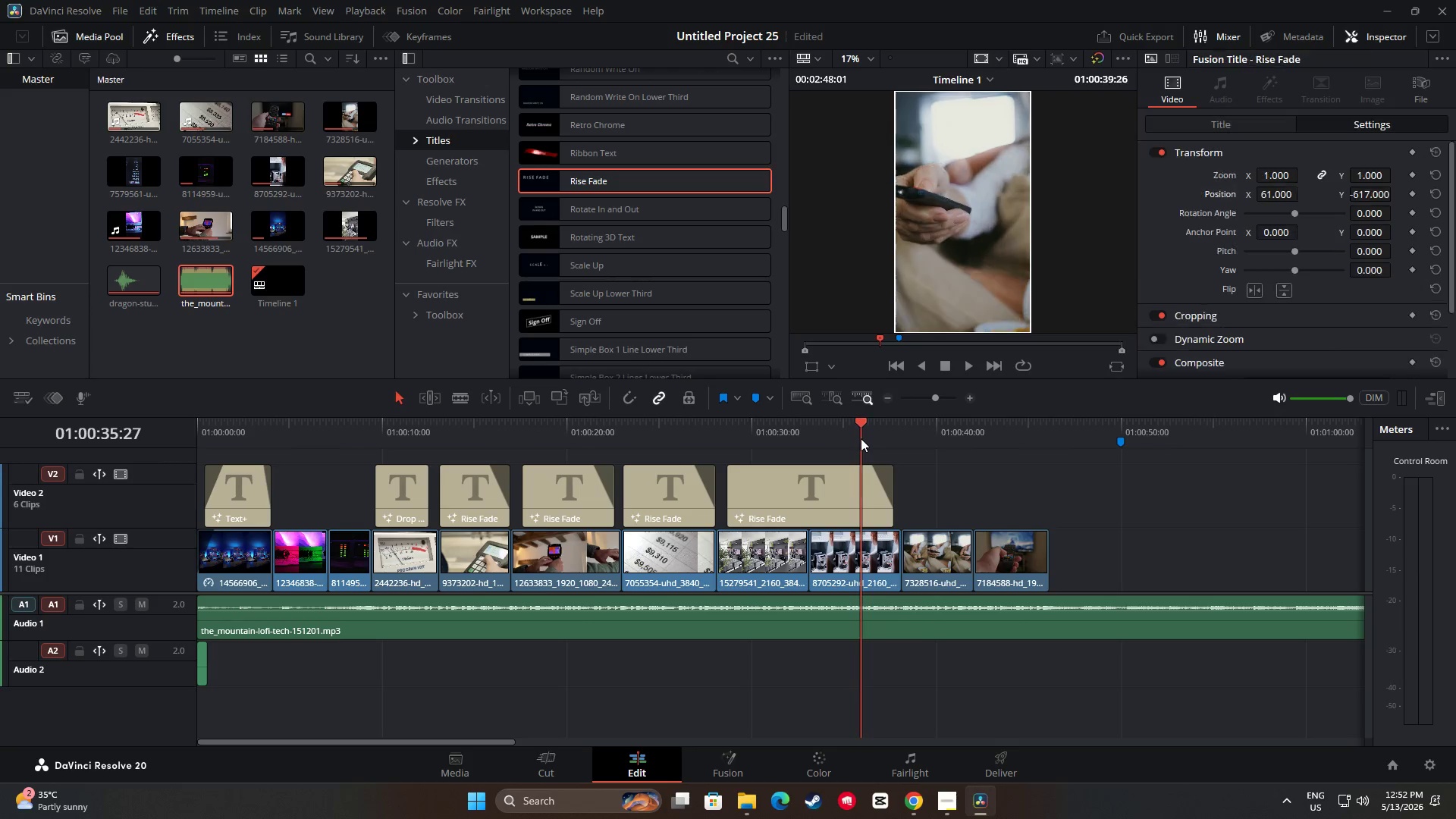 
key(Space)
 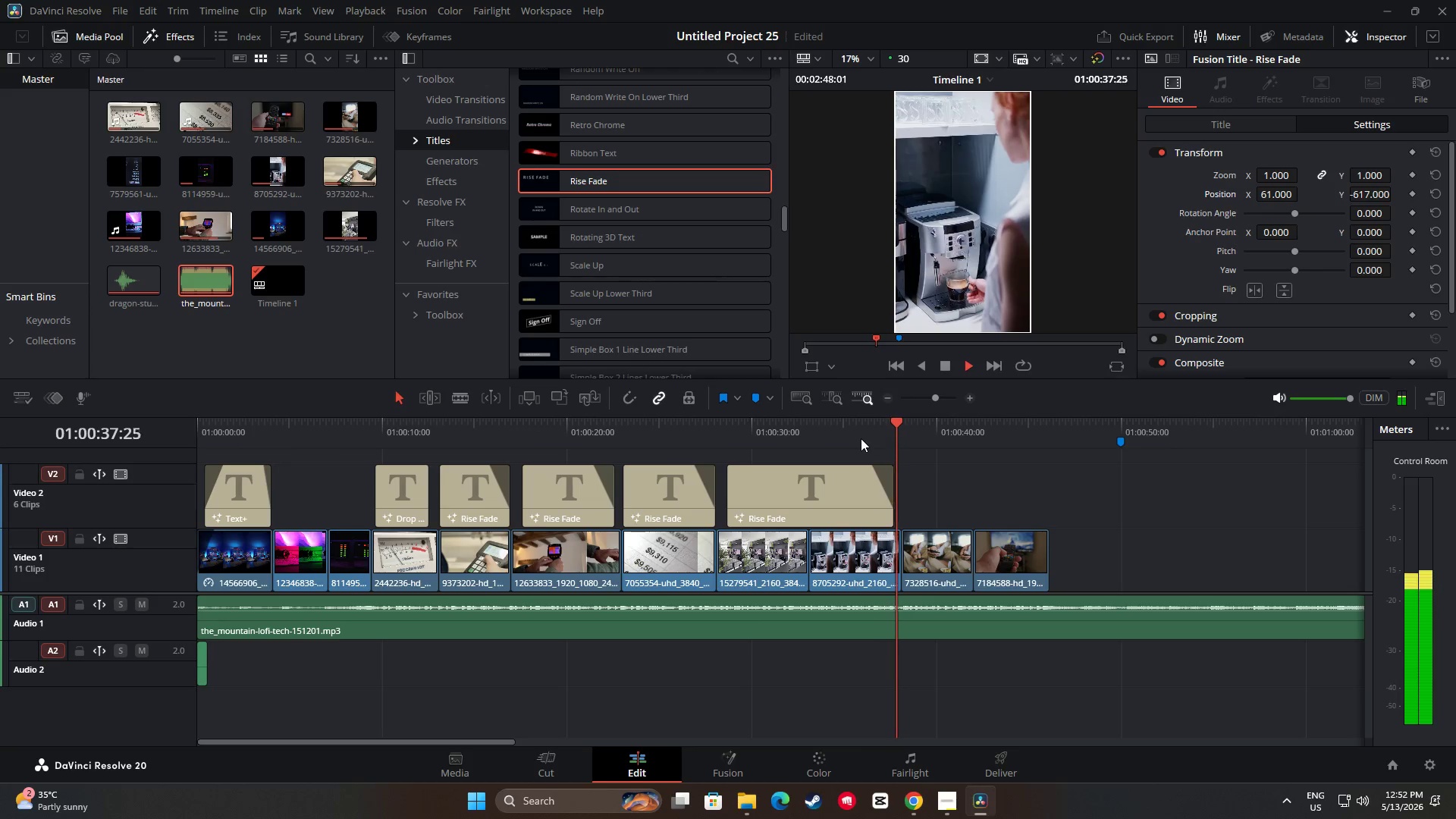 
key(Space)
 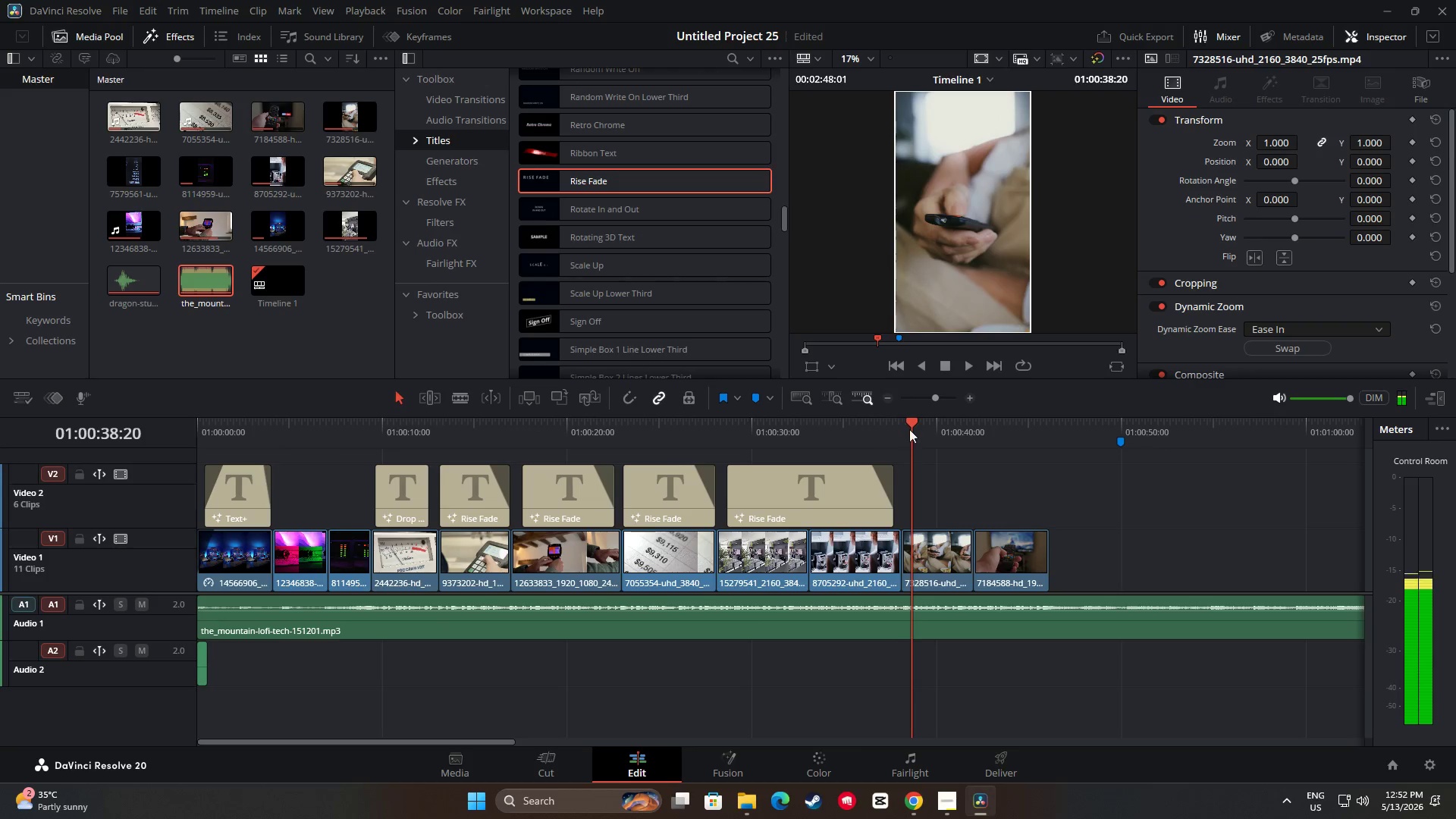 
left_click_drag(start_coordinate=[911, 426], to_coordinate=[724, 440])
 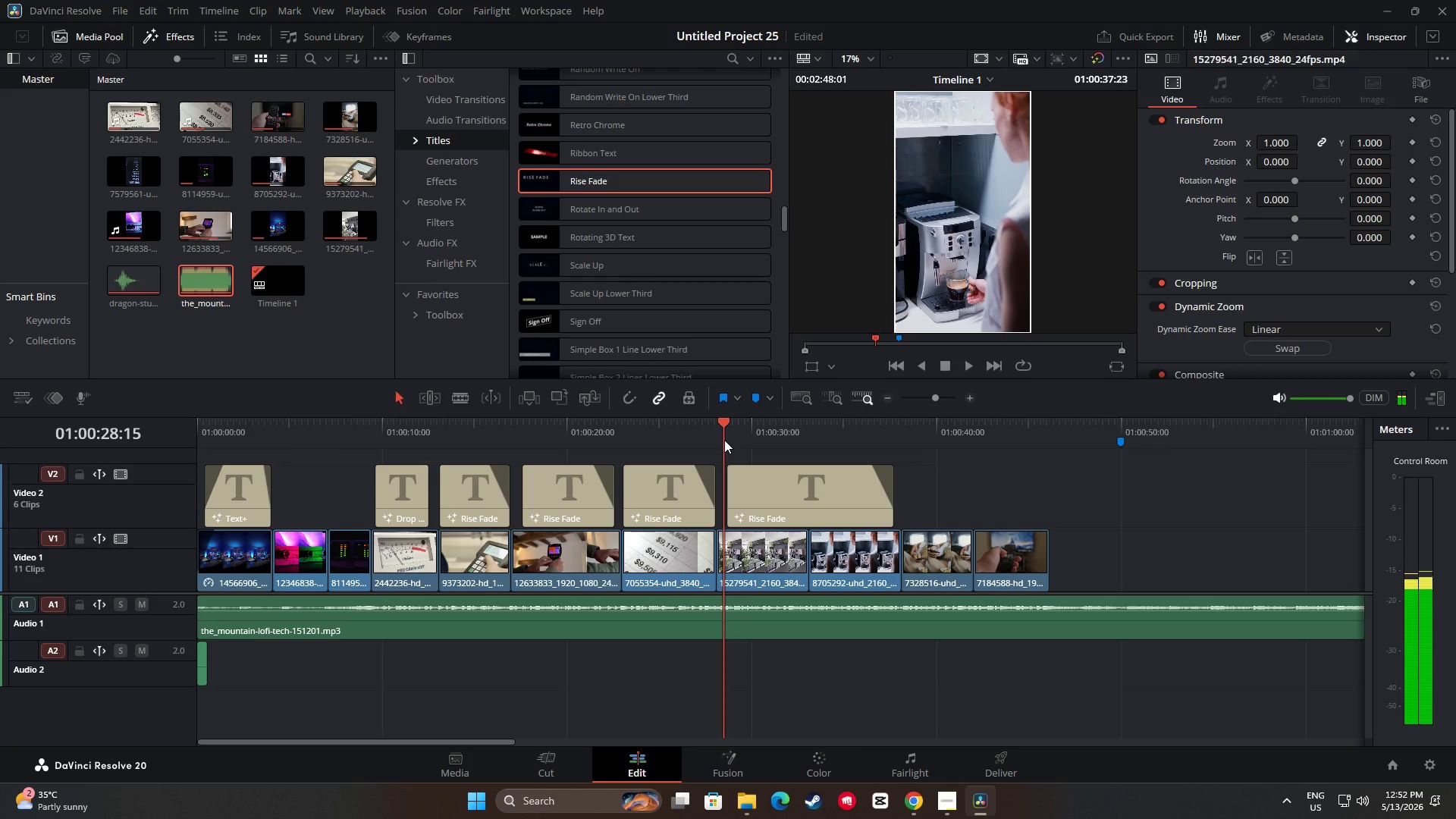 
key(Space)
 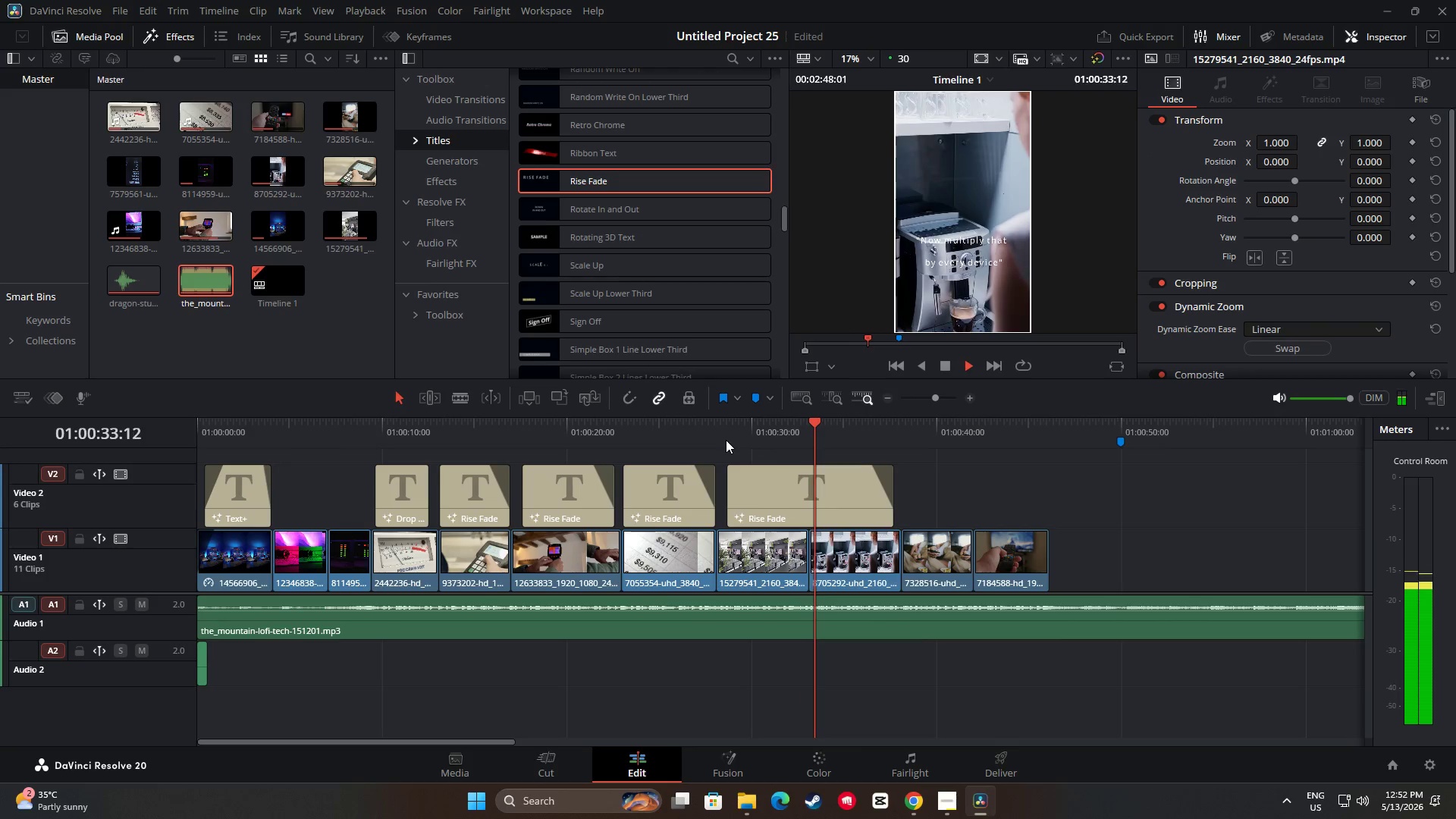 
wait(10.2)
 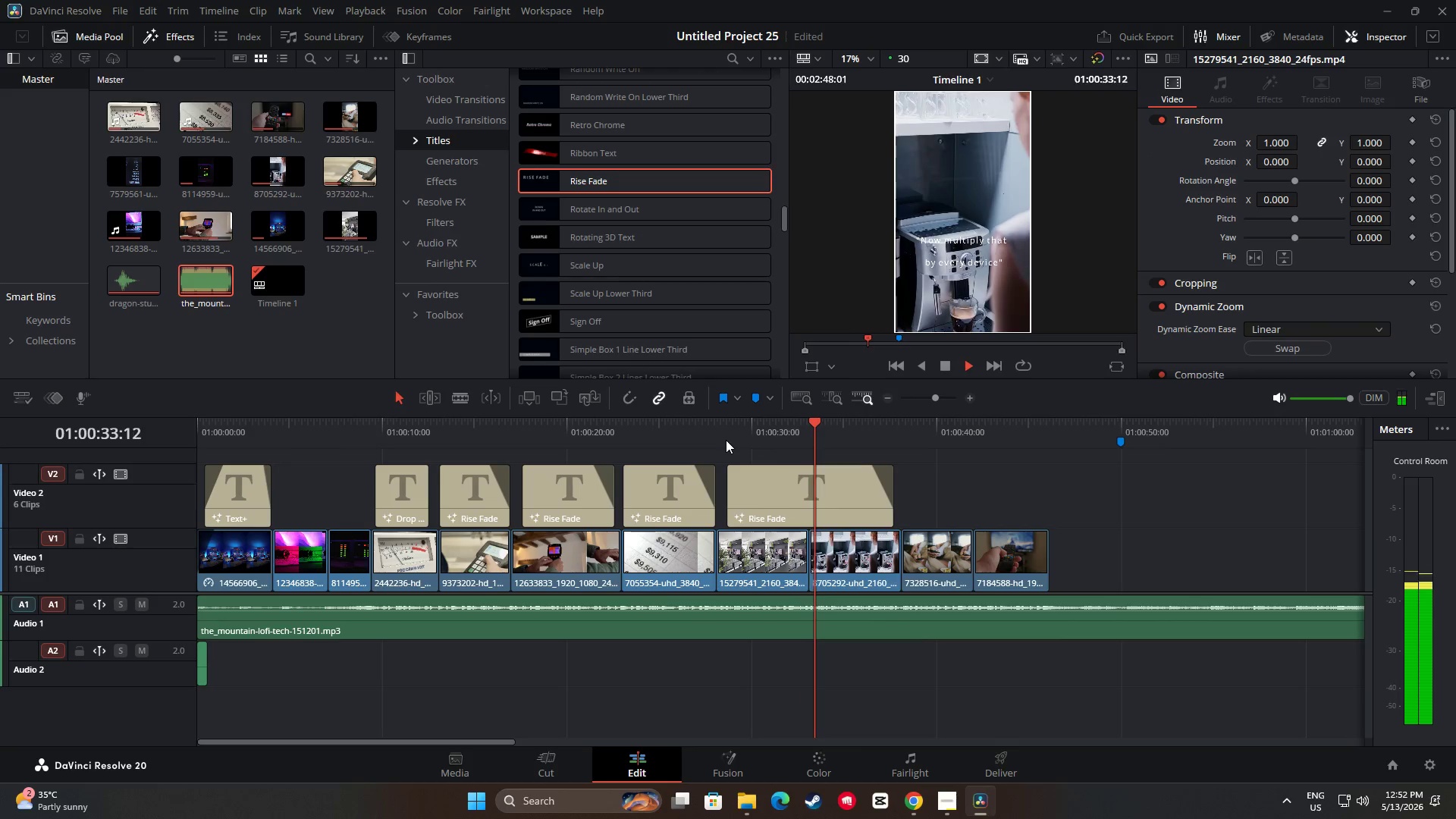 
key(Space)
 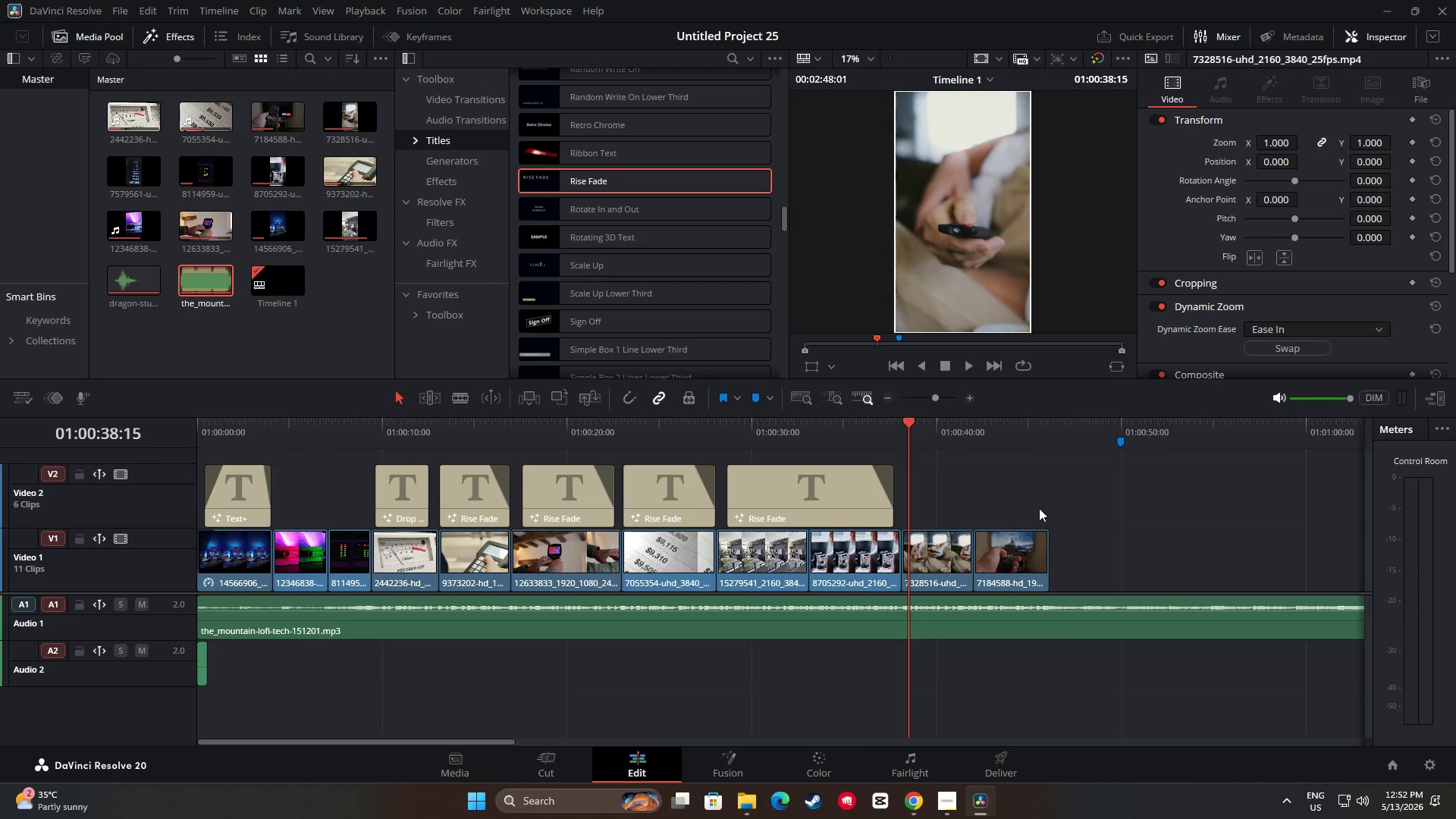 
wait(11.16)
 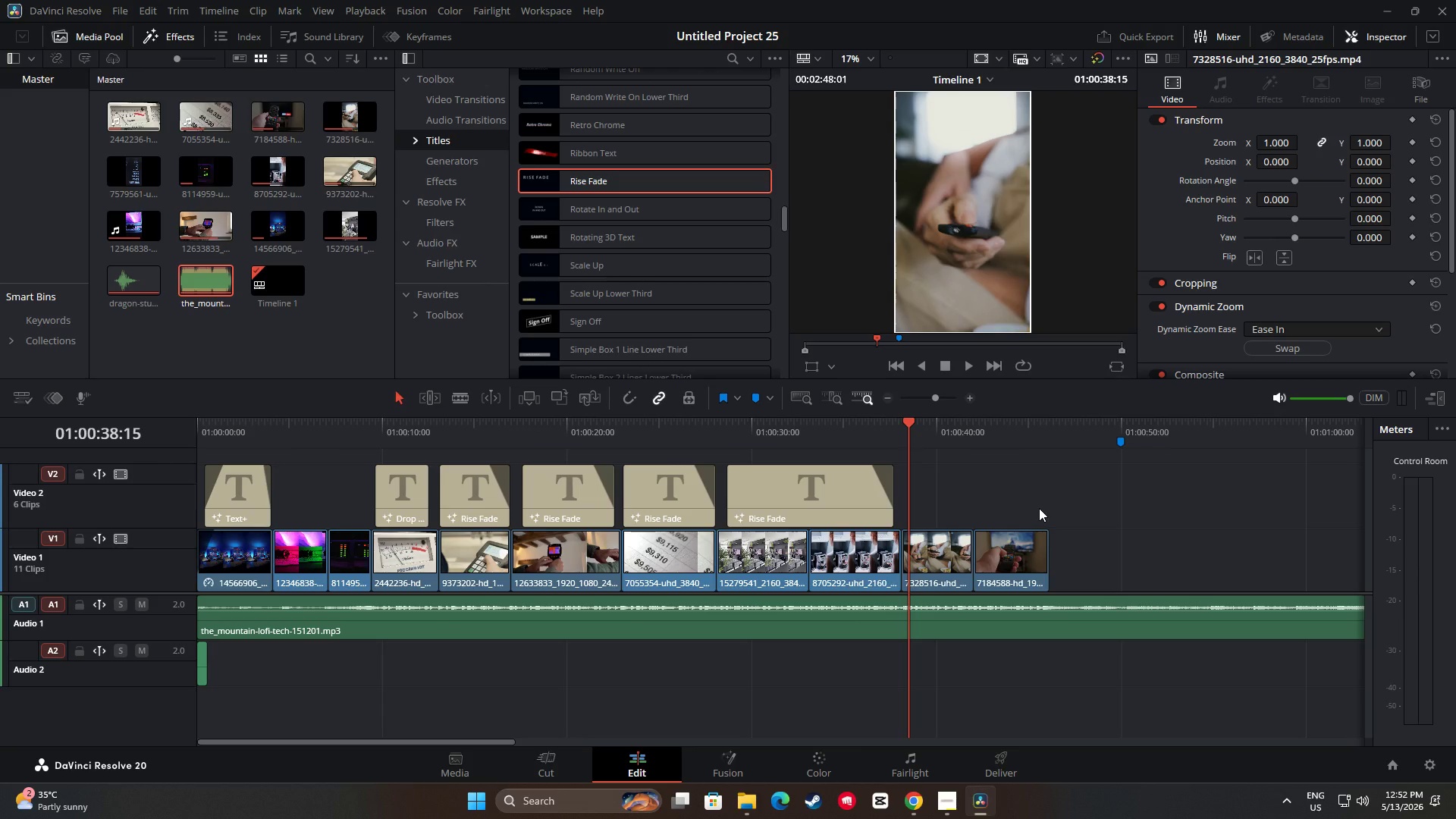 
scroll: coordinate [680, 297], scroll_direction: down, amount: 10.0
 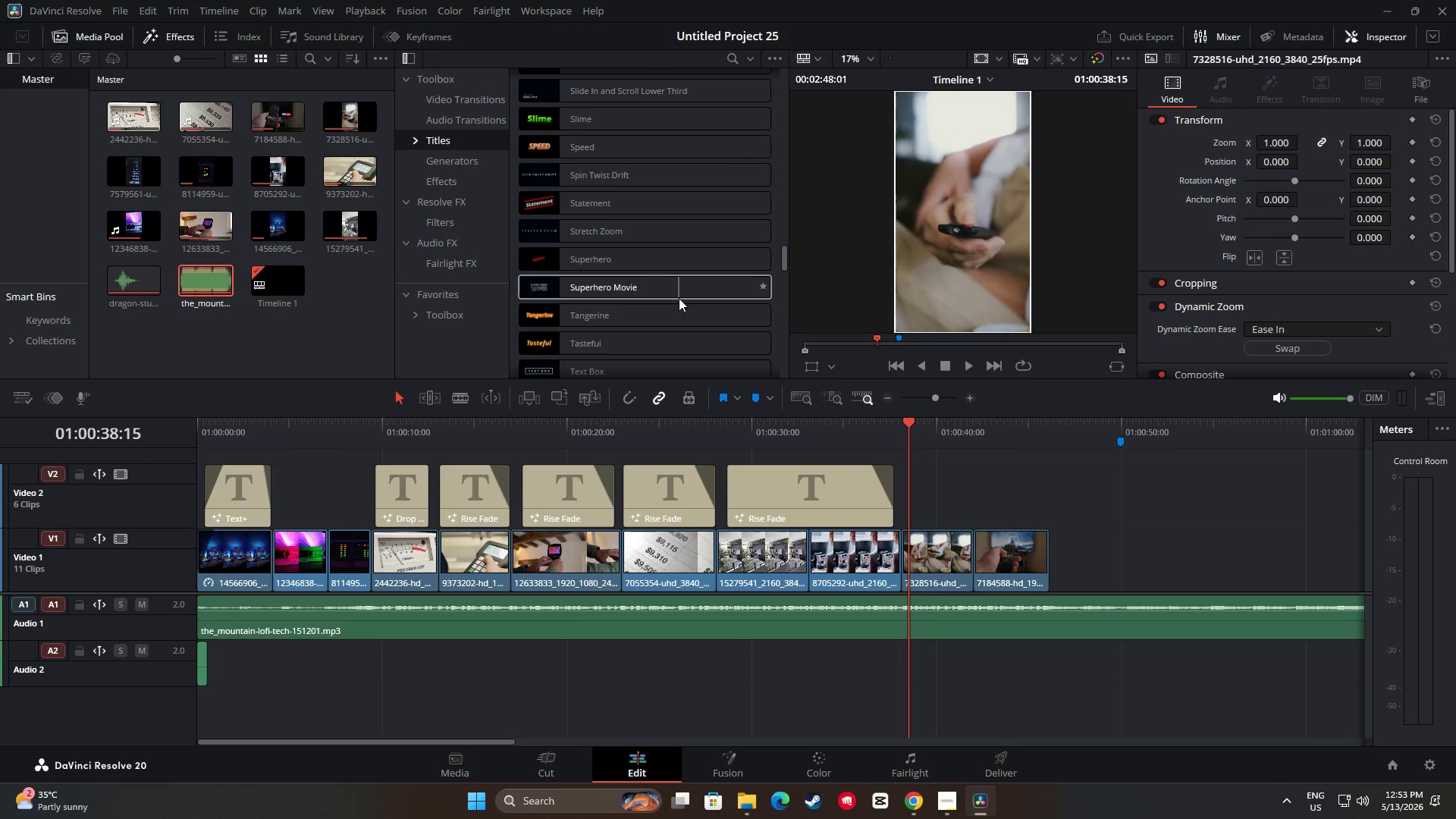 
scroll: coordinate [667, 288], scroll_direction: up, amount: 28.0
 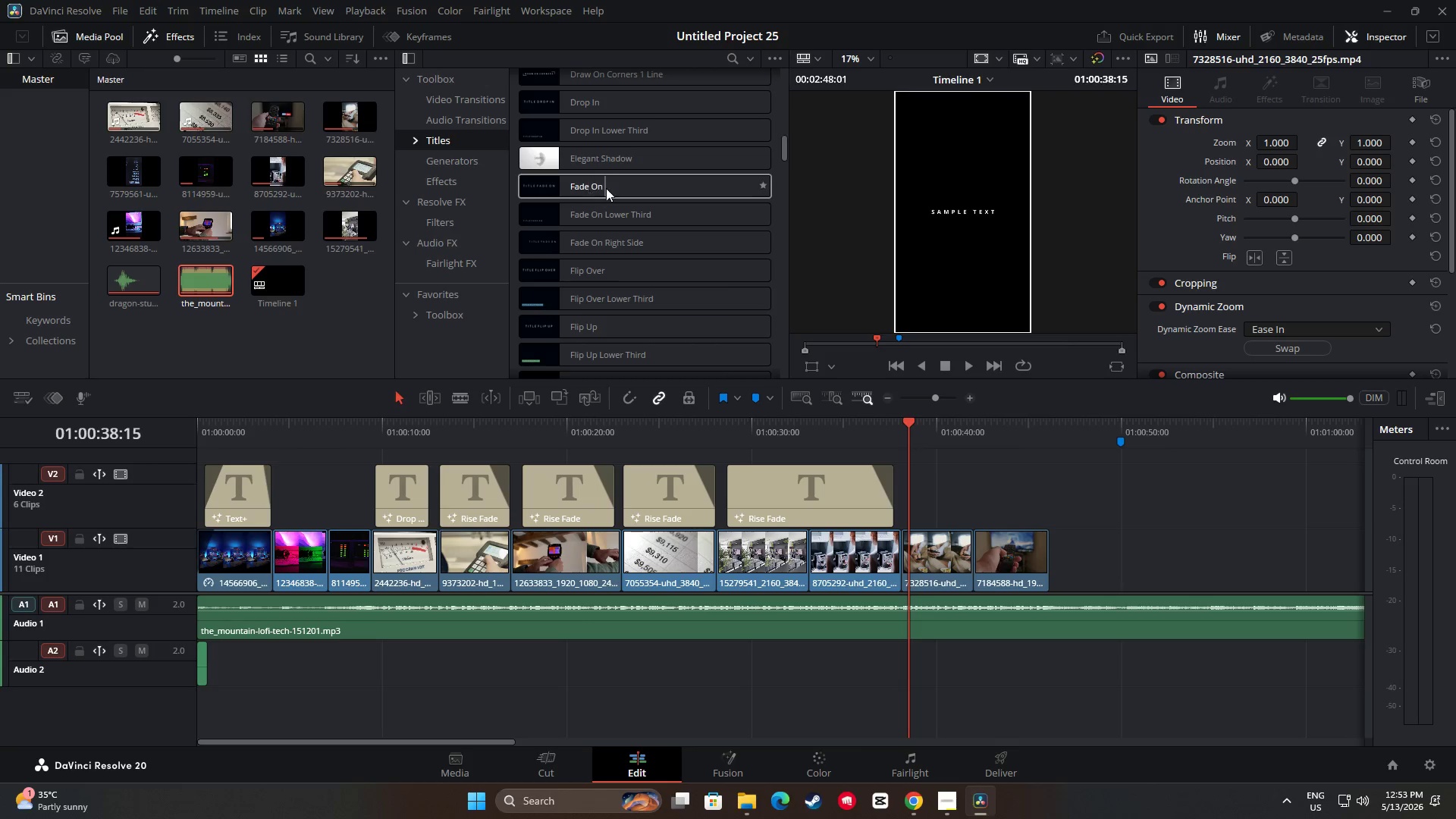 
left_click_drag(start_coordinate=[540, 187], to_coordinate=[903, 491])
 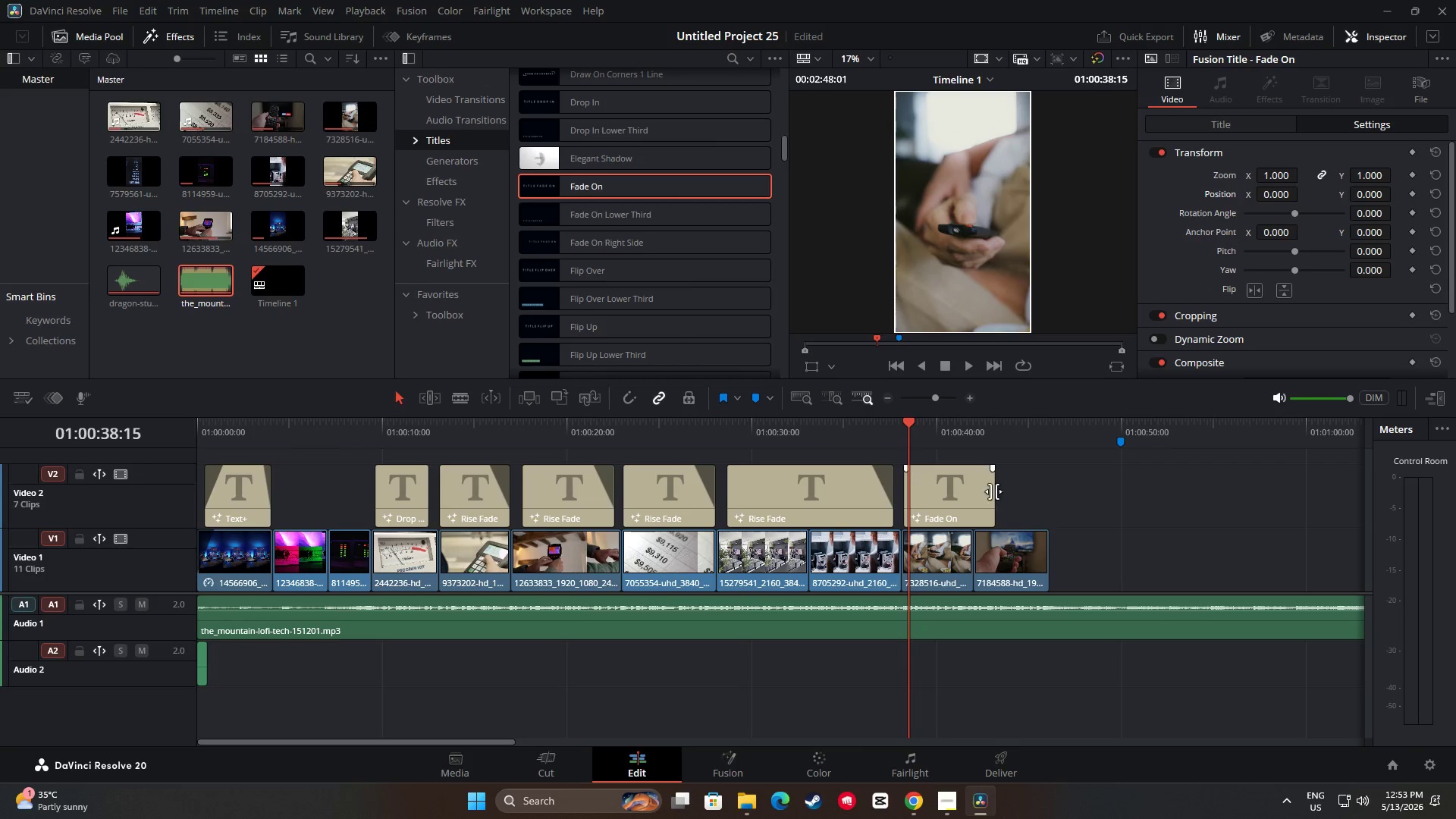 
left_click_drag(start_coordinate=[993, 490], to_coordinate=[968, 491])
 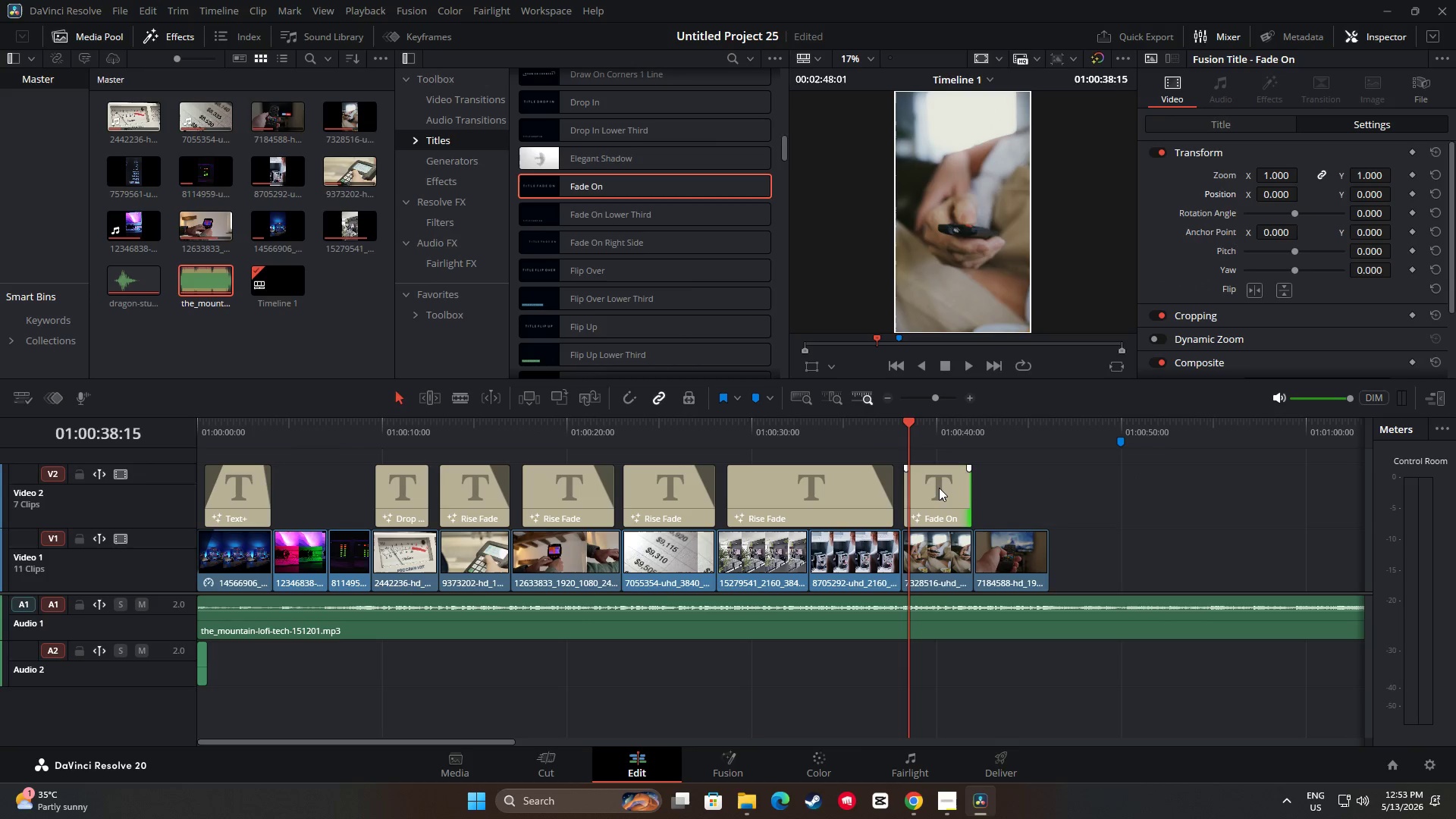 
left_click([939, 488])
 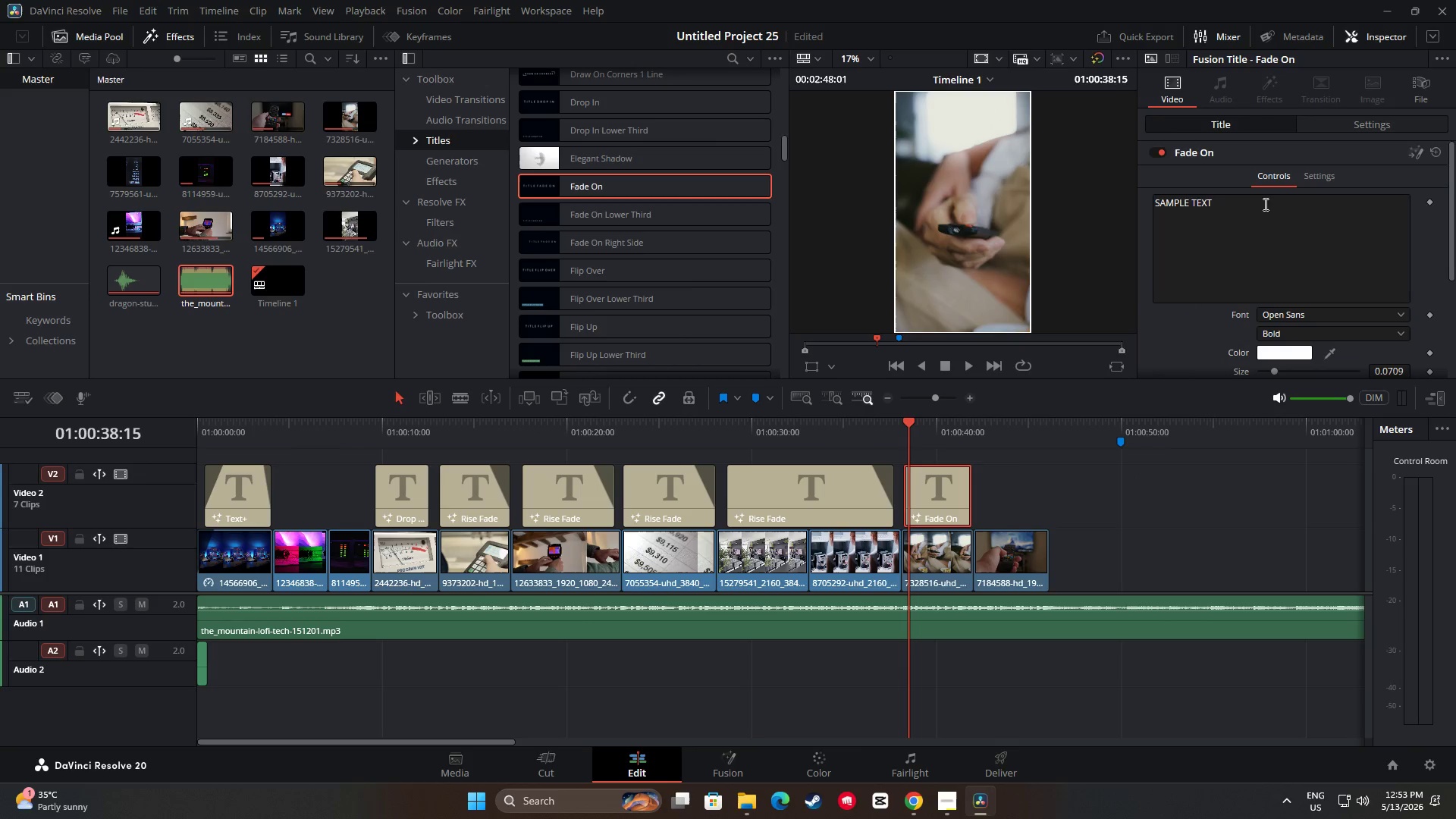 
left_click([1285, 315])
 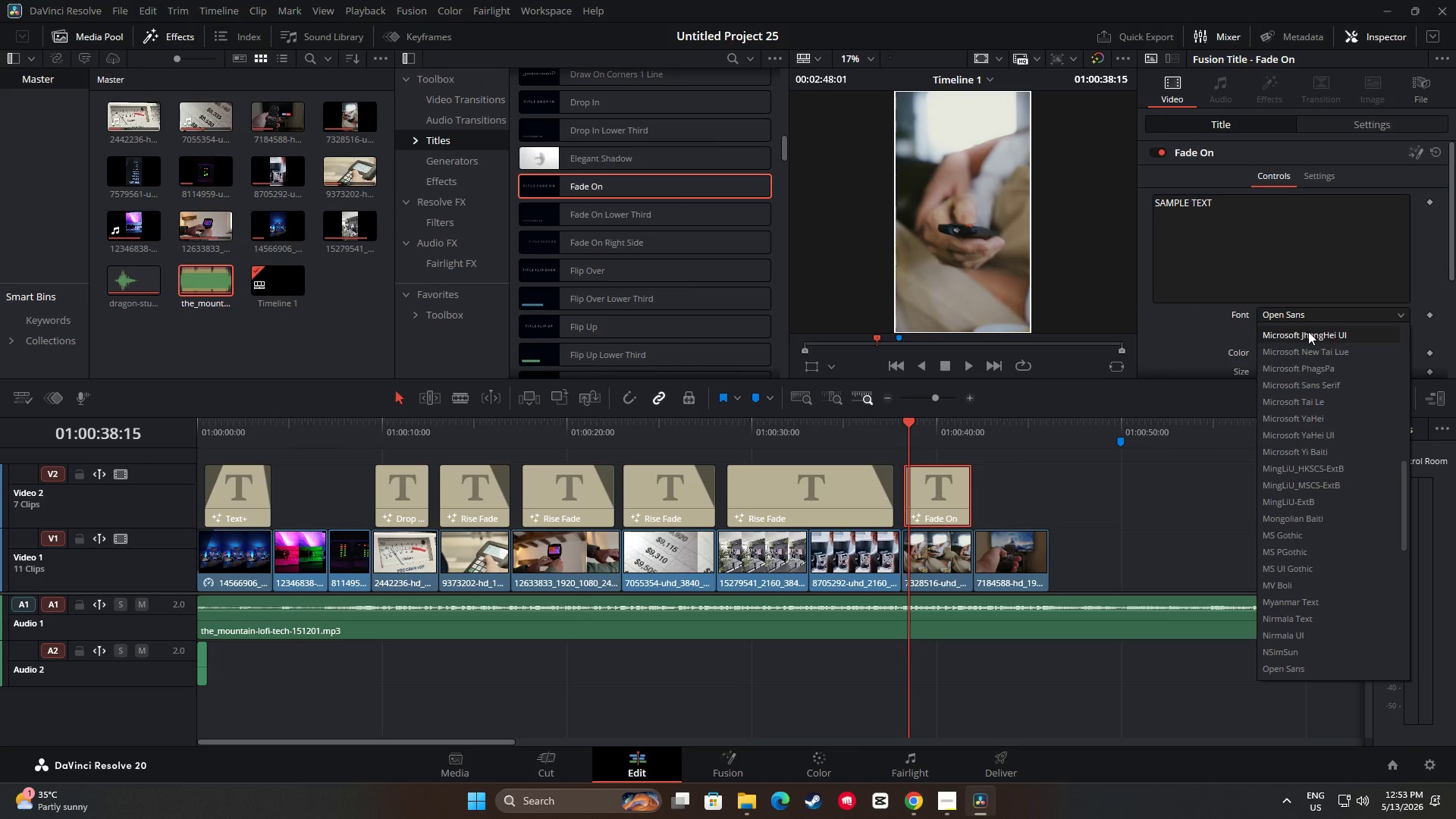 
scroll: coordinate [1317, 412], scroll_direction: down, amount: 5.0
 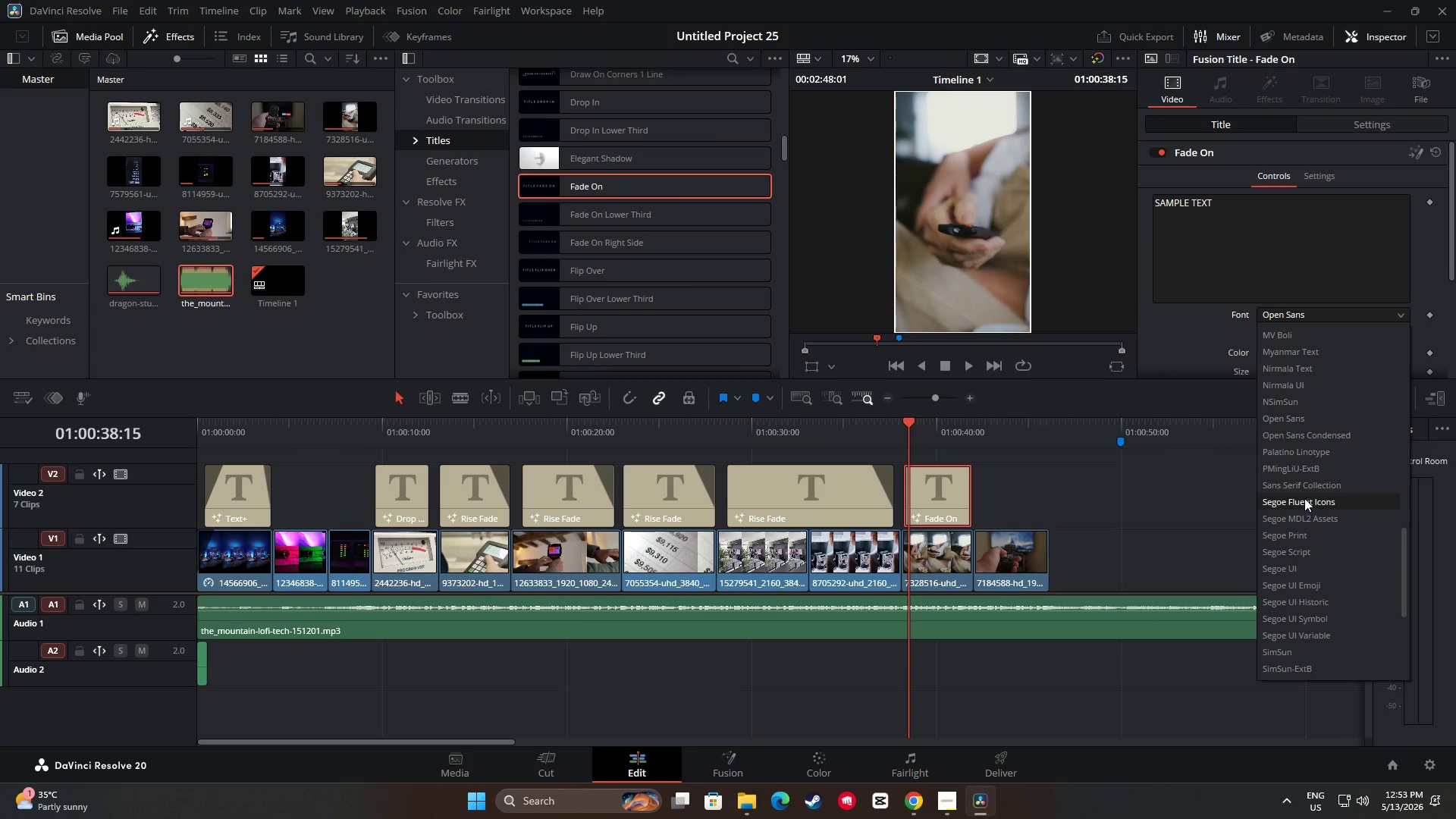 
left_click([1304, 485])
 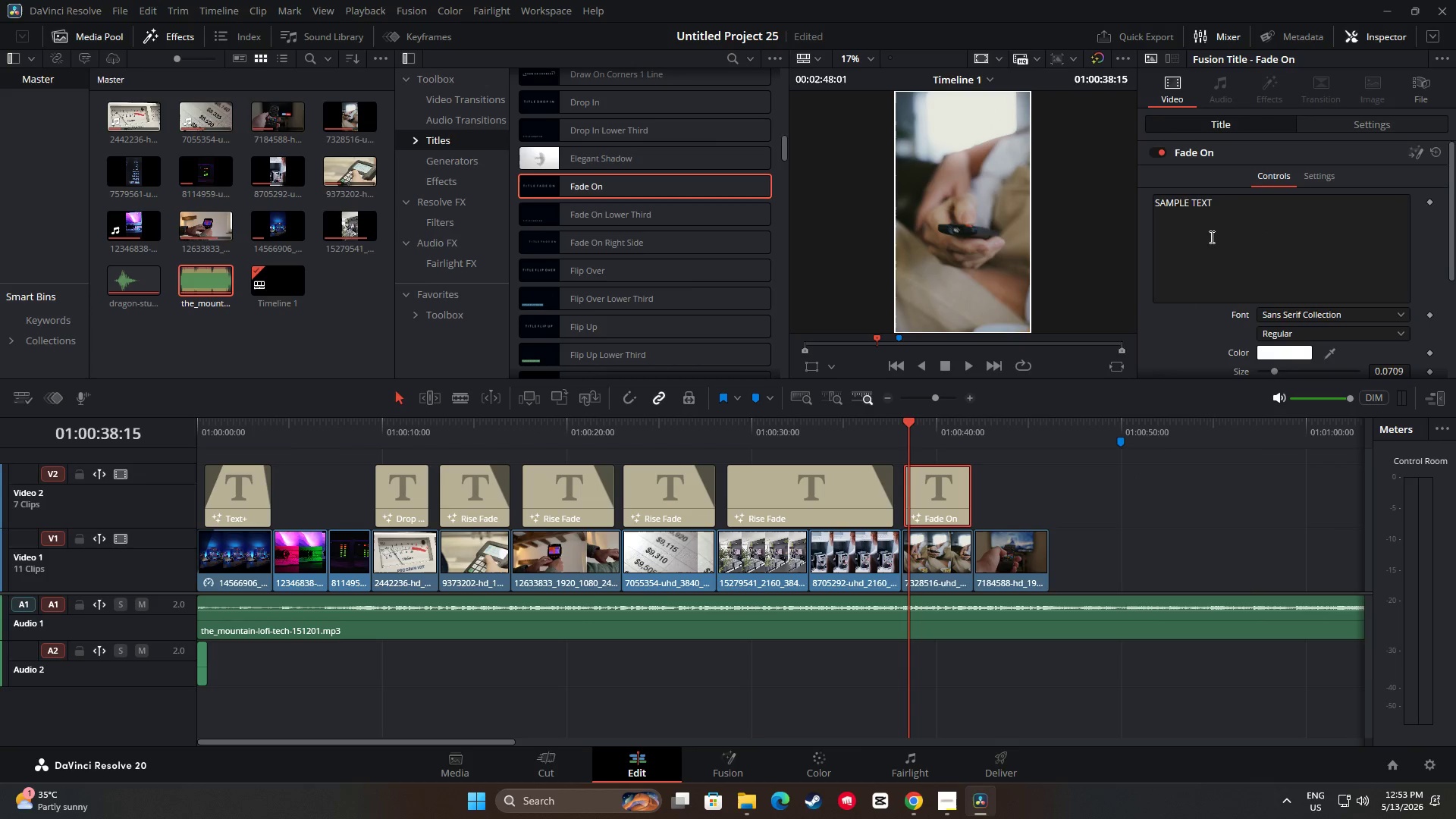 
left_click_drag(start_coordinate=[1234, 210], to_coordinate=[1153, 202])
 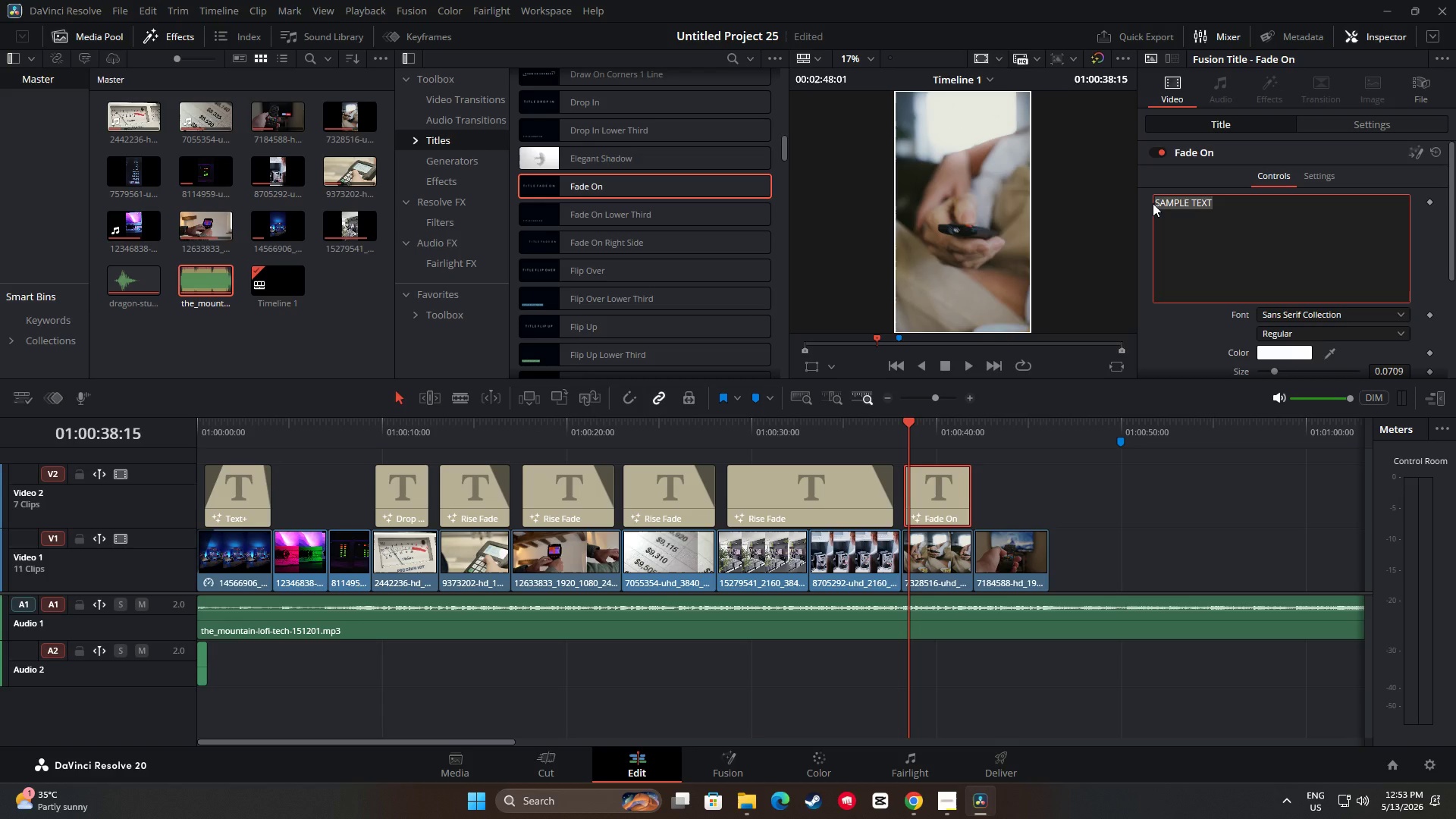 
key(Backspace)
type("Kill Ca)
key(Backspace)
key(Backspace)
type(Vampire Power:")
key(Backspace)
key(Backspace)
type(")
 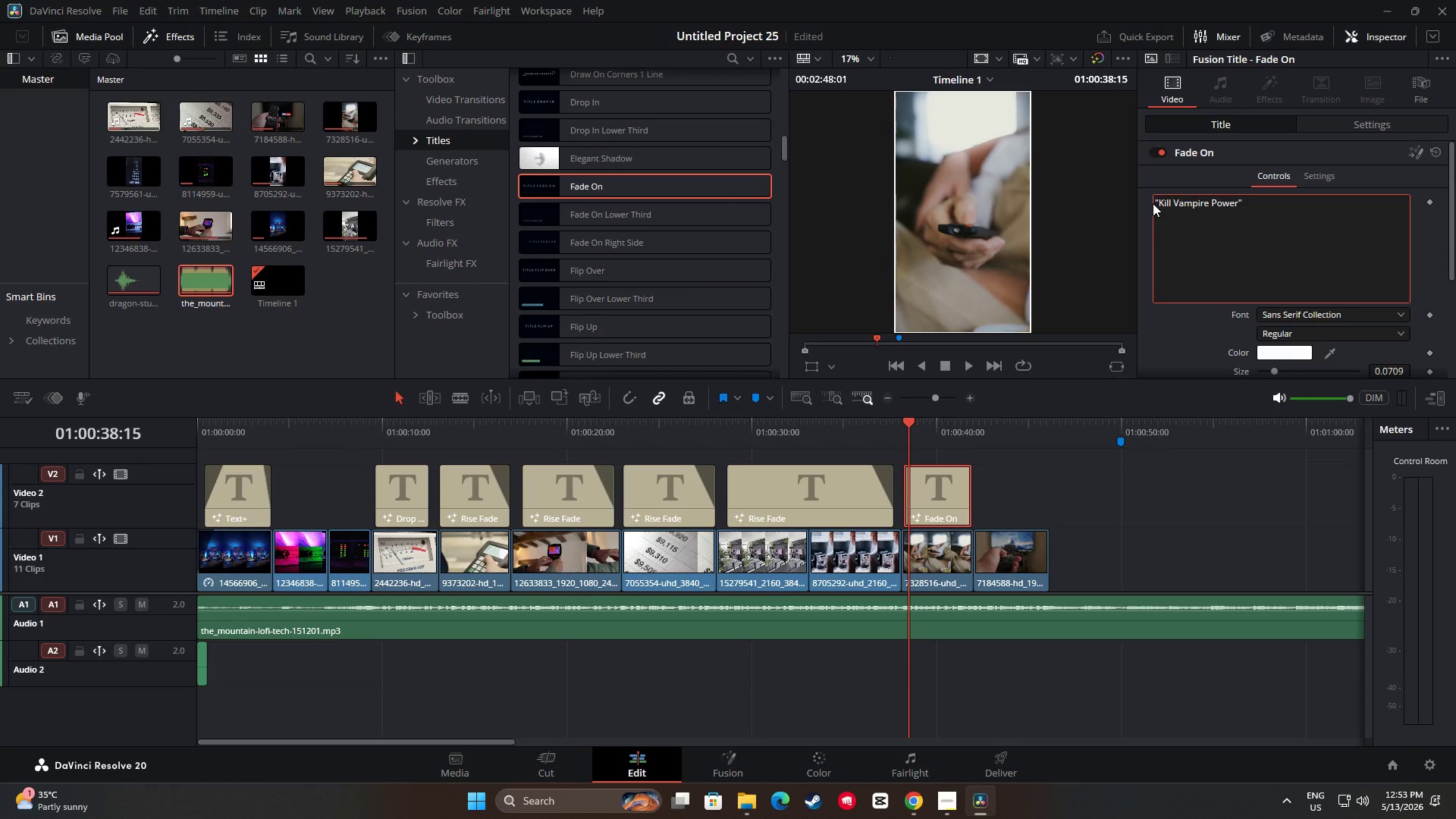 
key(Space)
 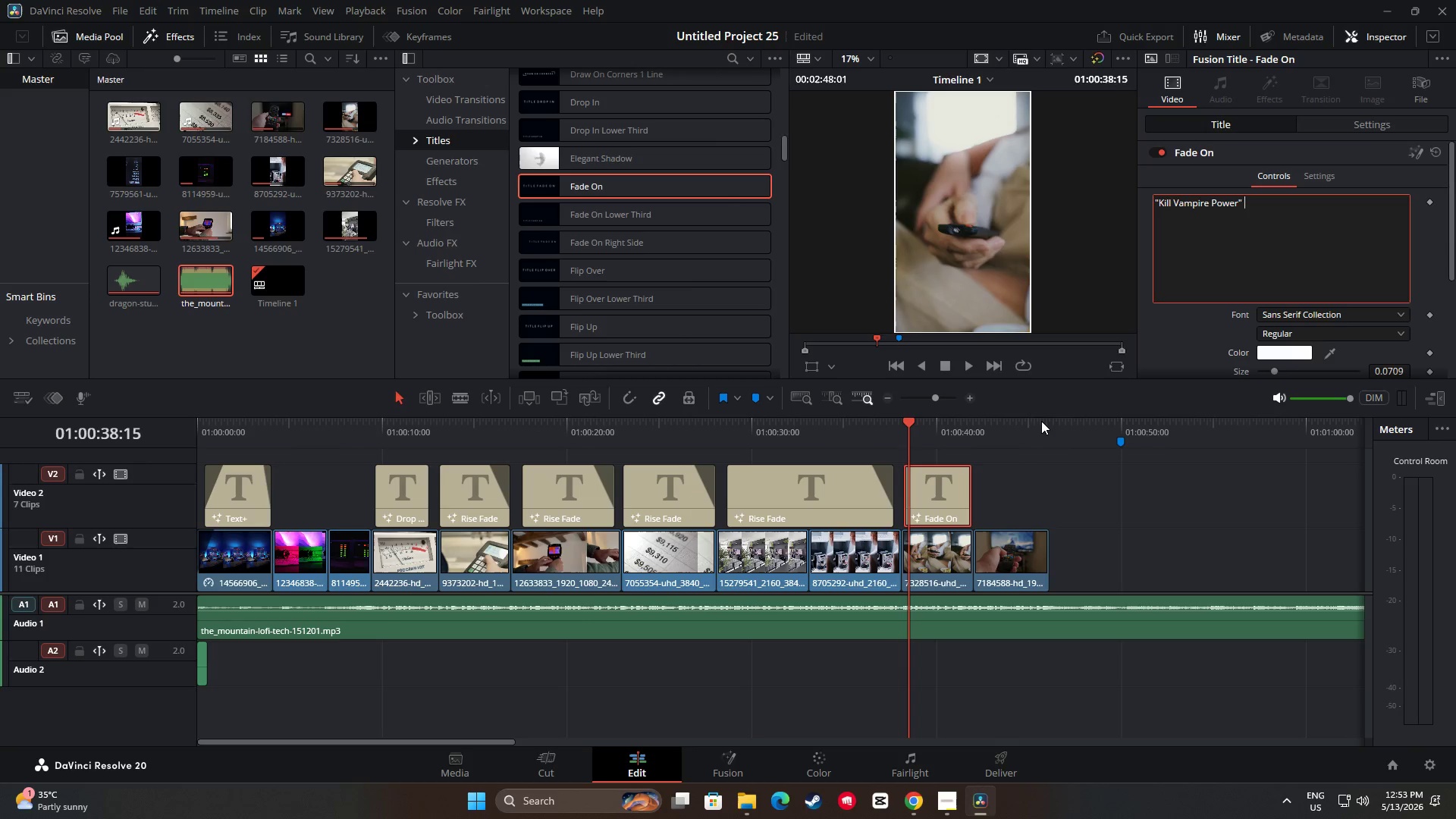 
key(Backspace)
 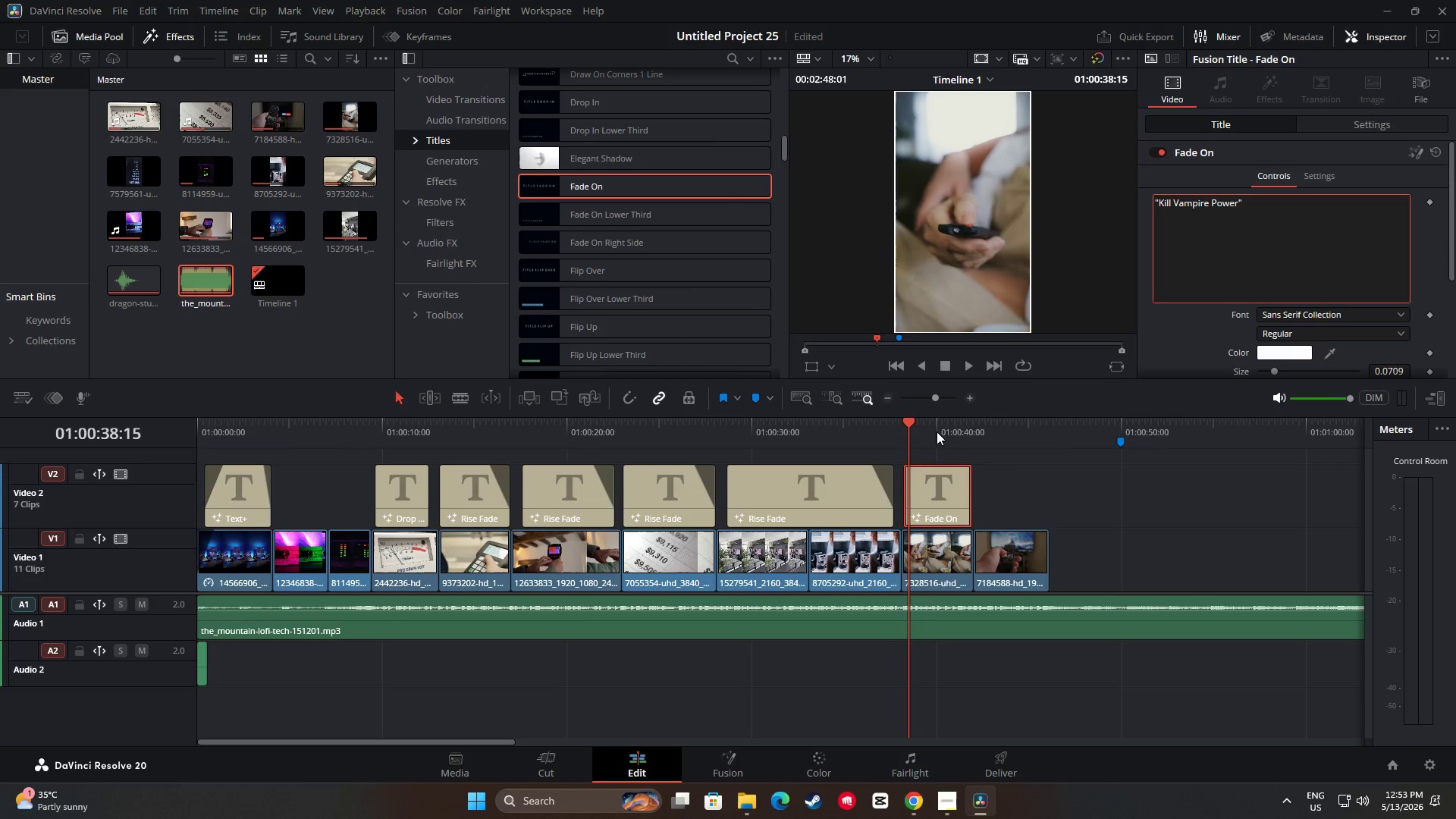 
left_click_drag(start_coordinate=[915, 422], to_coordinate=[886, 420])
 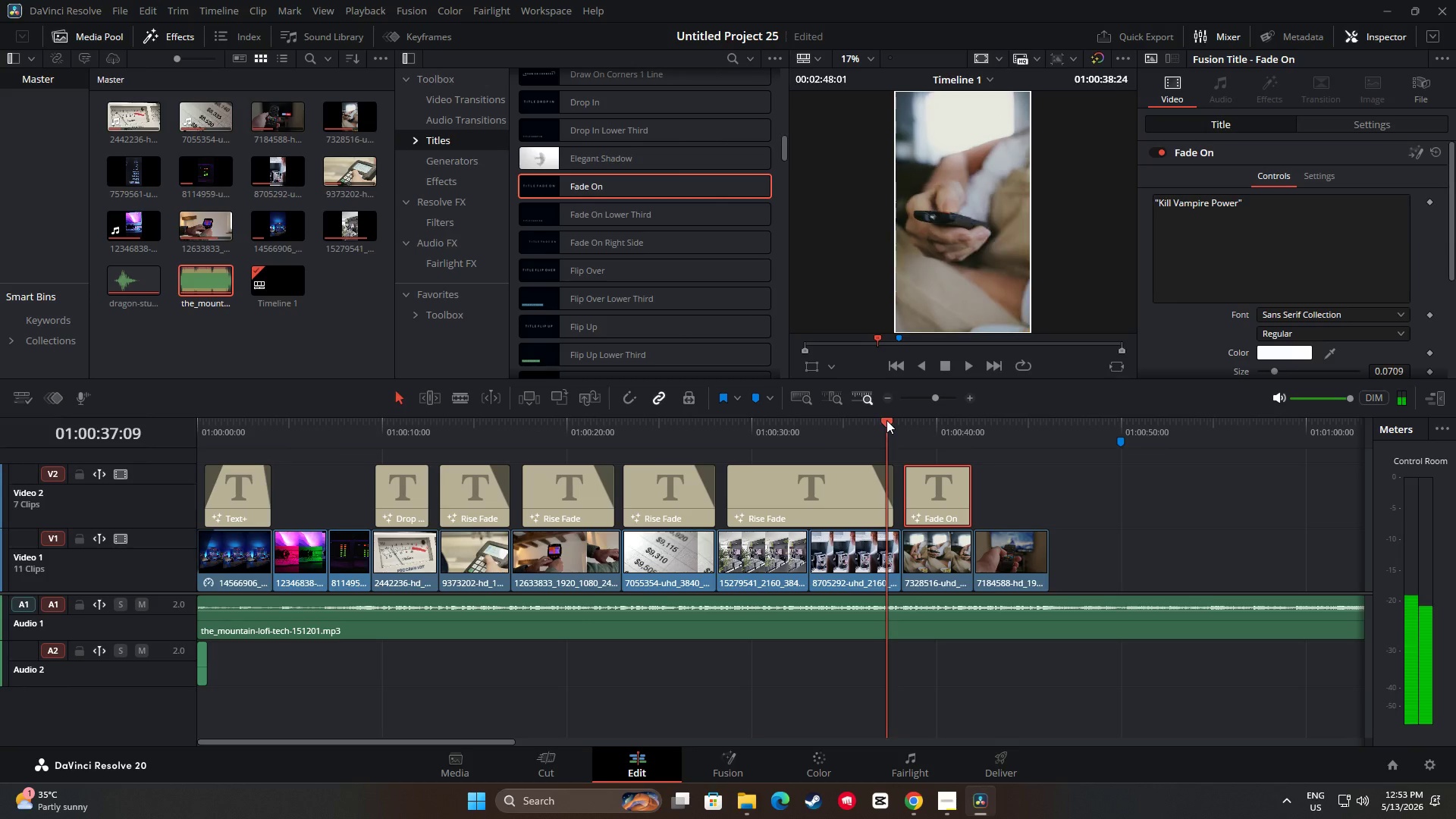 
key(Space)
 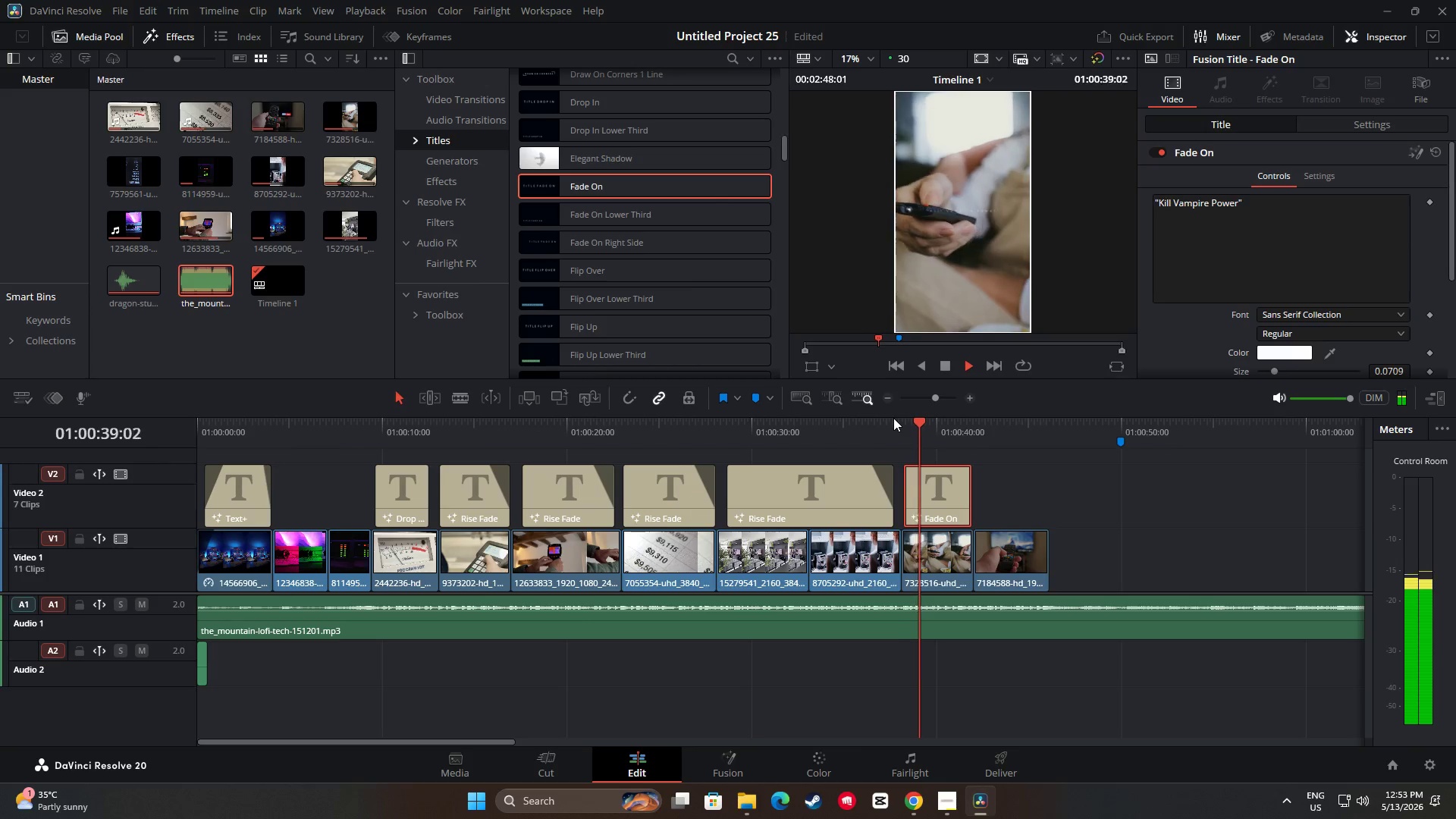 
key(Space)
 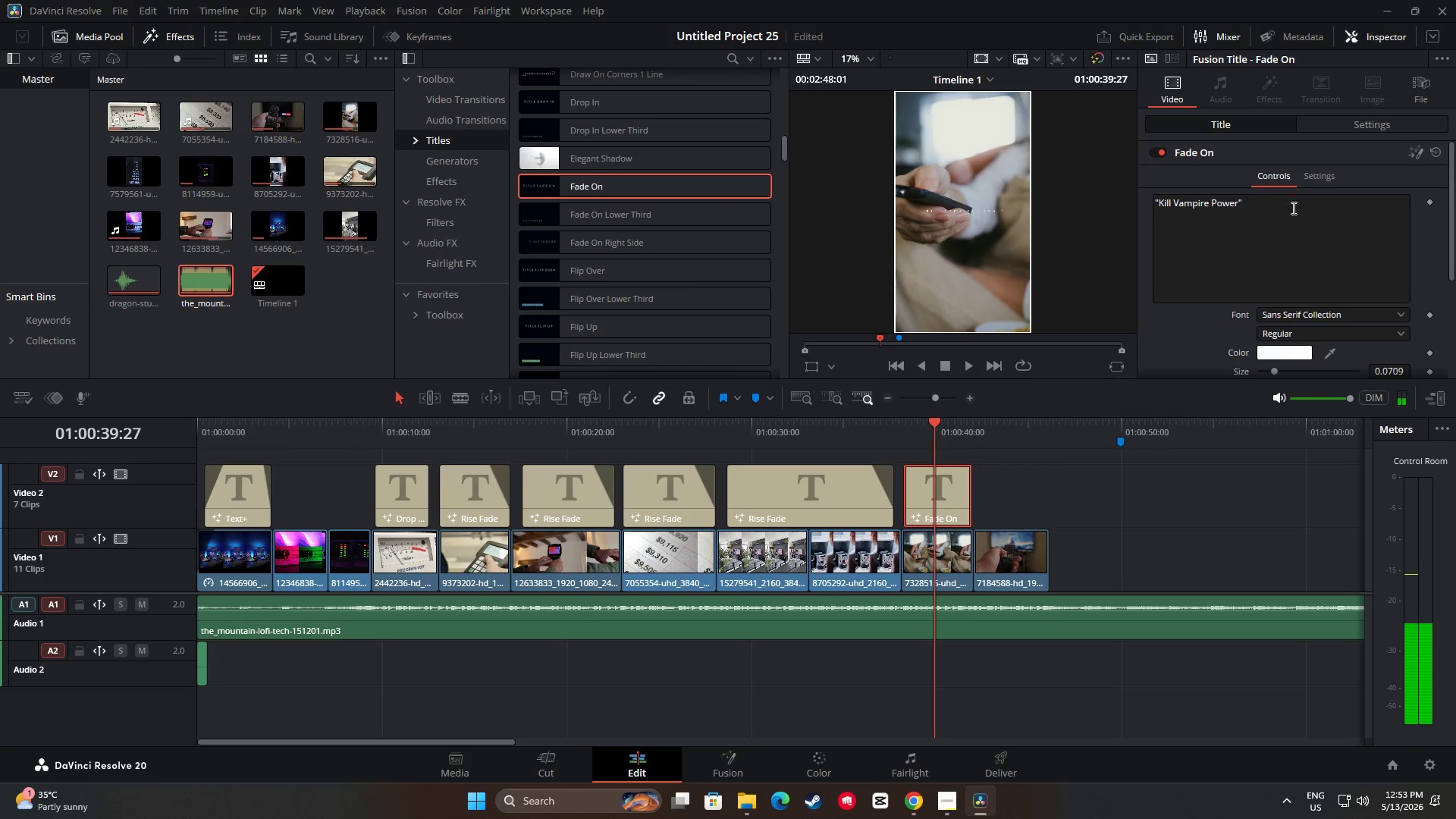 
scroll: coordinate [1313, 222], scroll_direction: down, amount: 1.0
 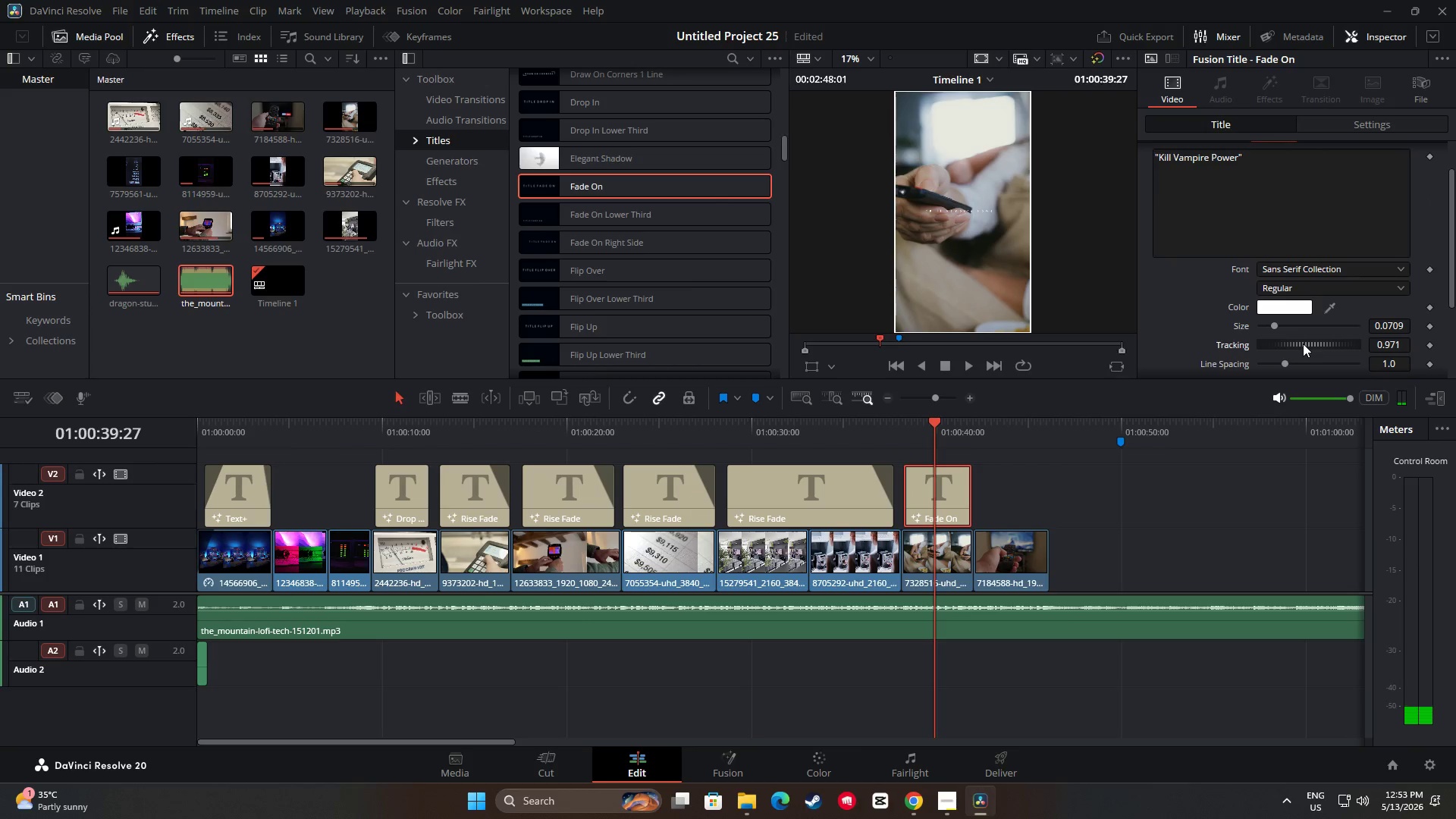 
left_click_drag(start_coordinate=[1276, 326], to_coordinate=[1288, 329])
 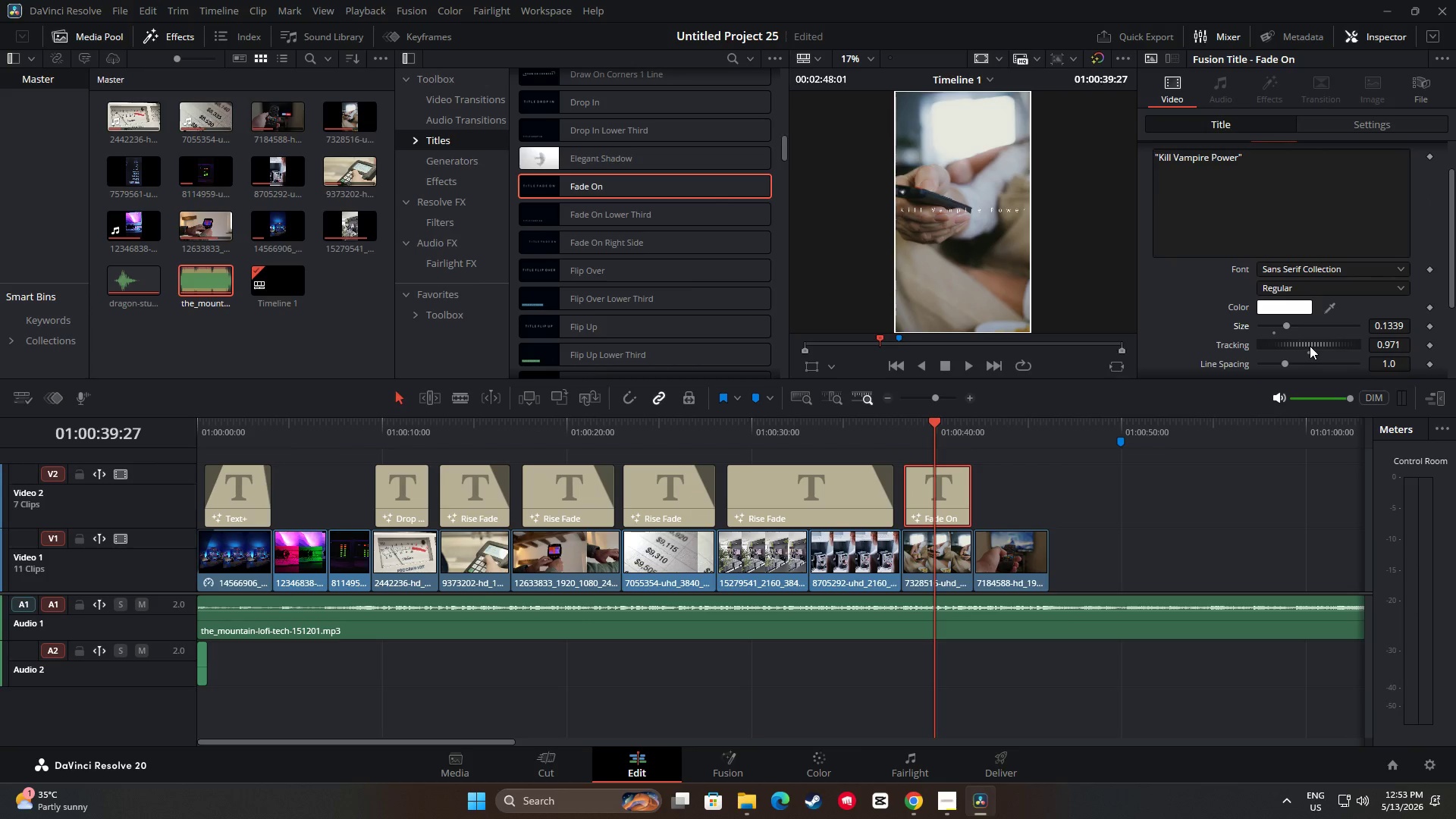 
left_click_drag(start_coordinate=[1310, 346], to_coordinate=[1299, 344])
 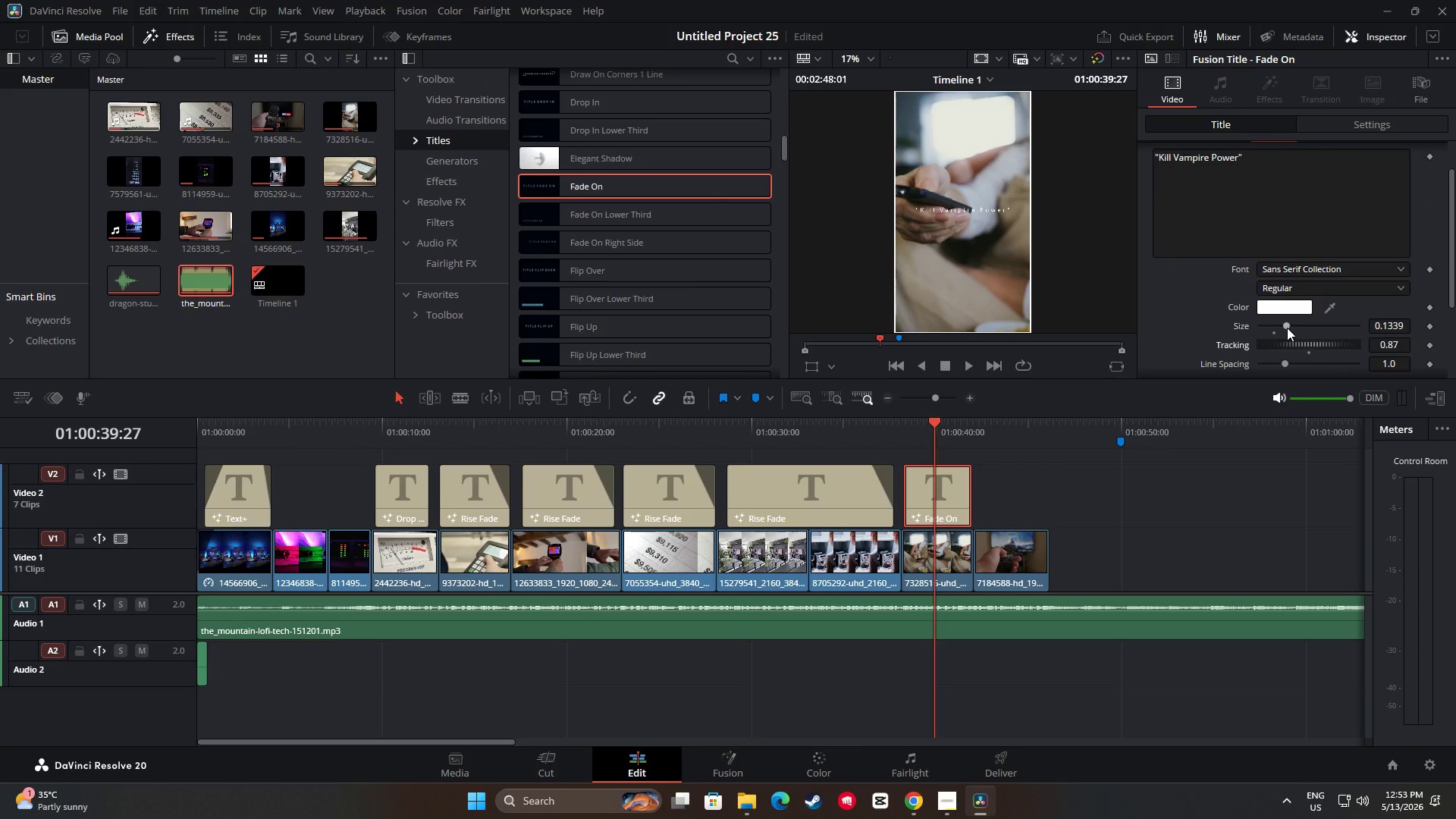 
left_click_drag(start_coordinate=[1288, 328], to_coordinate=[1291, 328])
 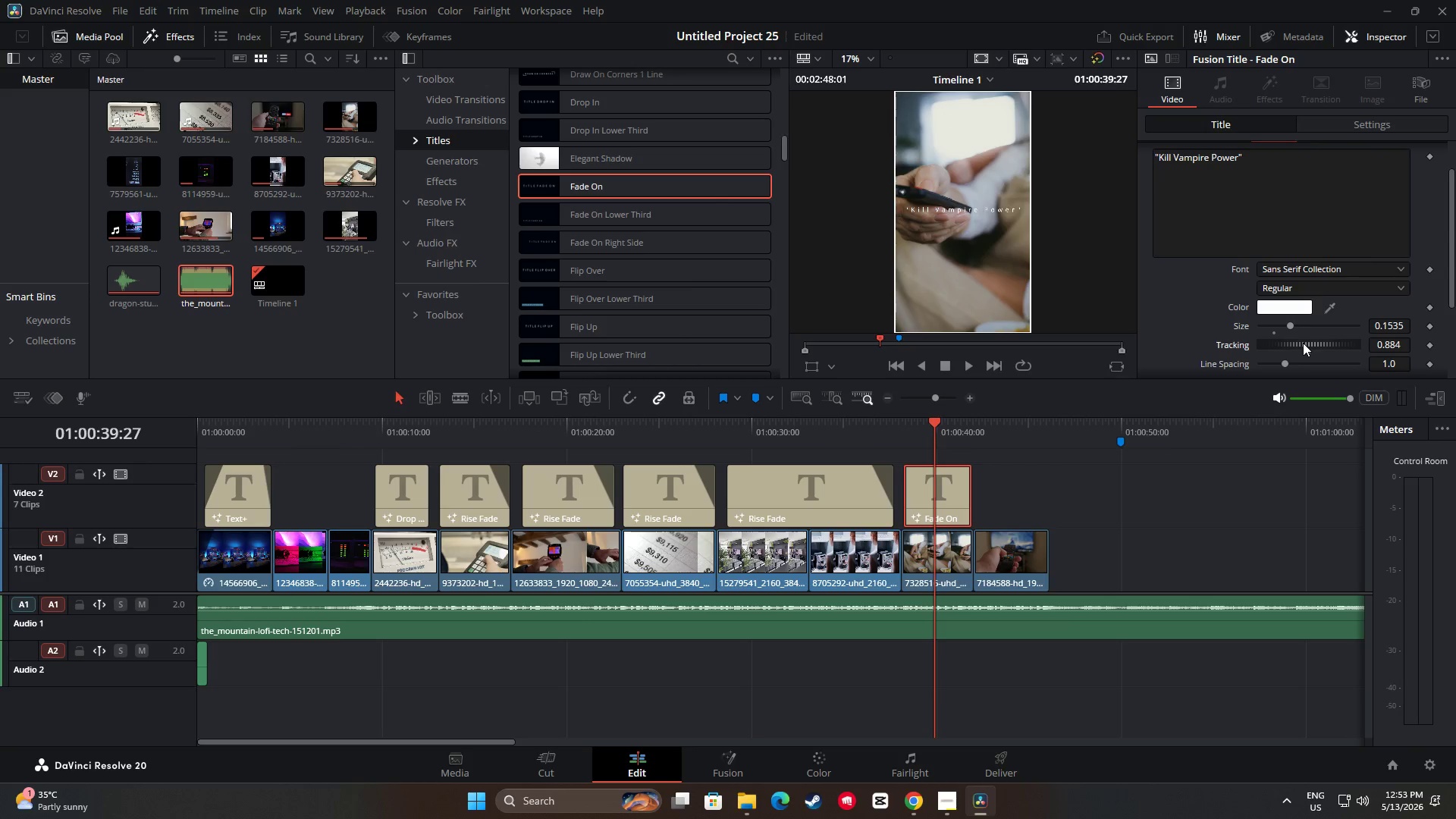 
left_click_drag(start_coordinate=[943, 422], to_coordinate=[886, 422])
 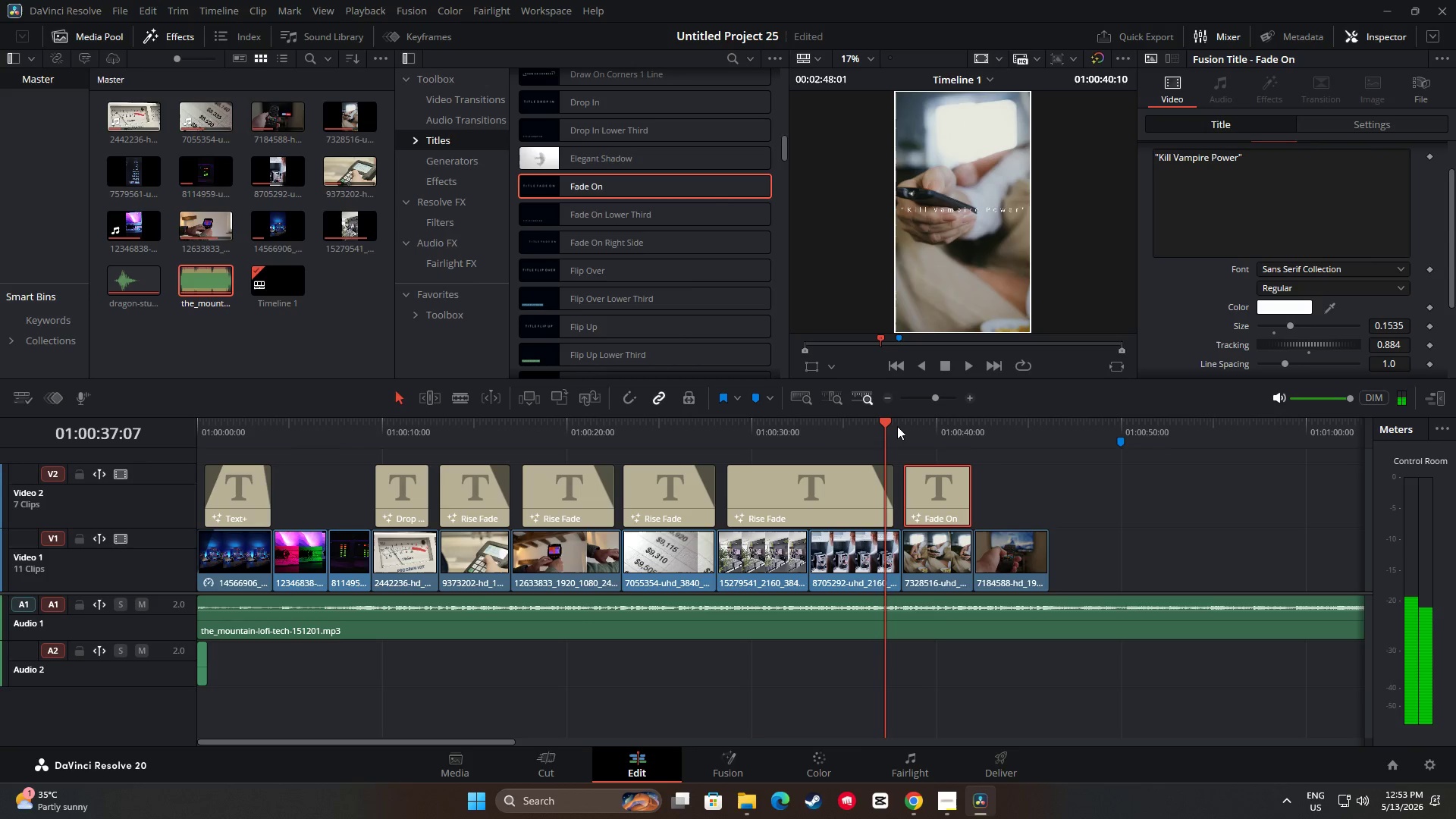 
key(Space)
 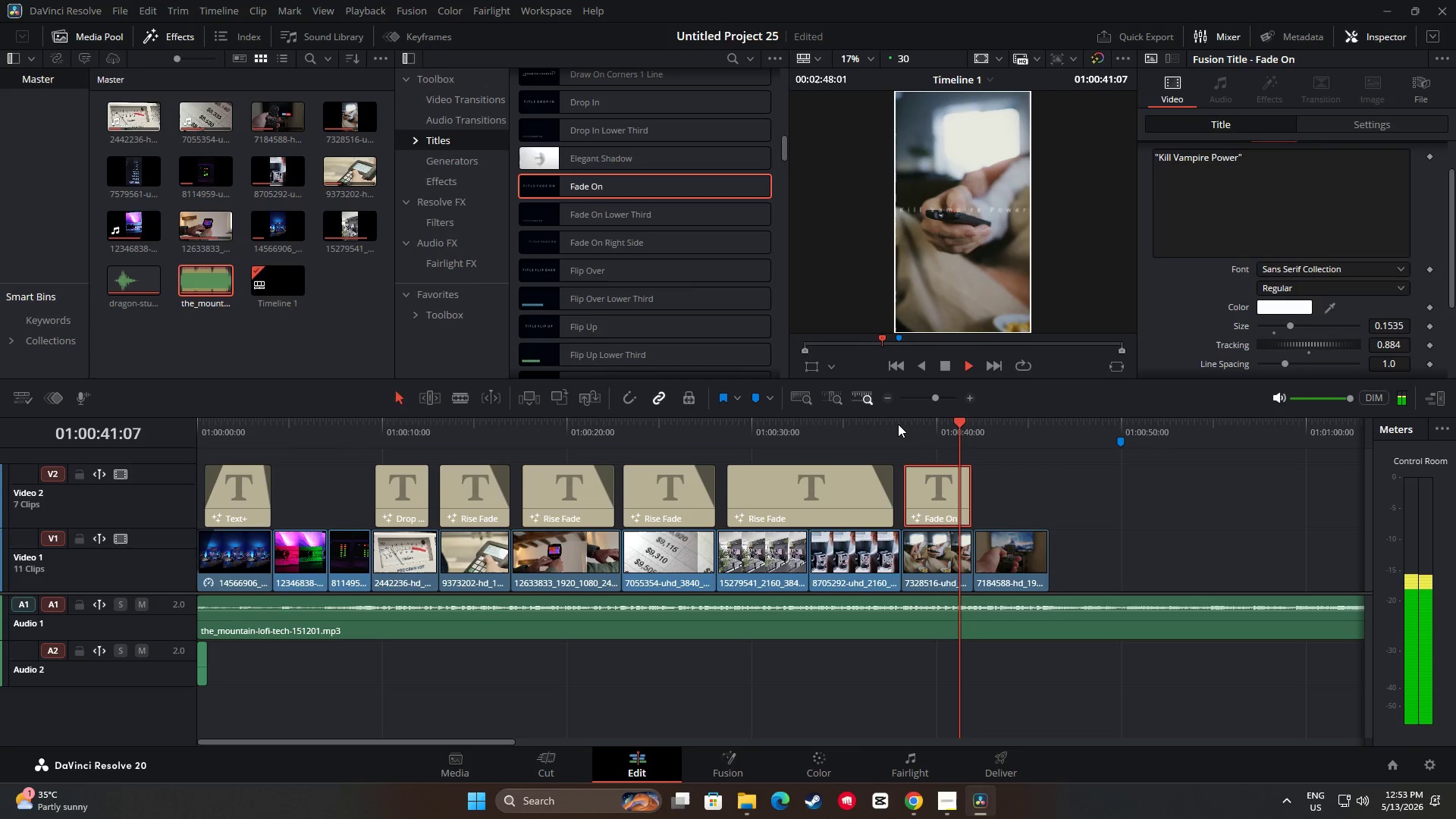 
wait(5.84)
 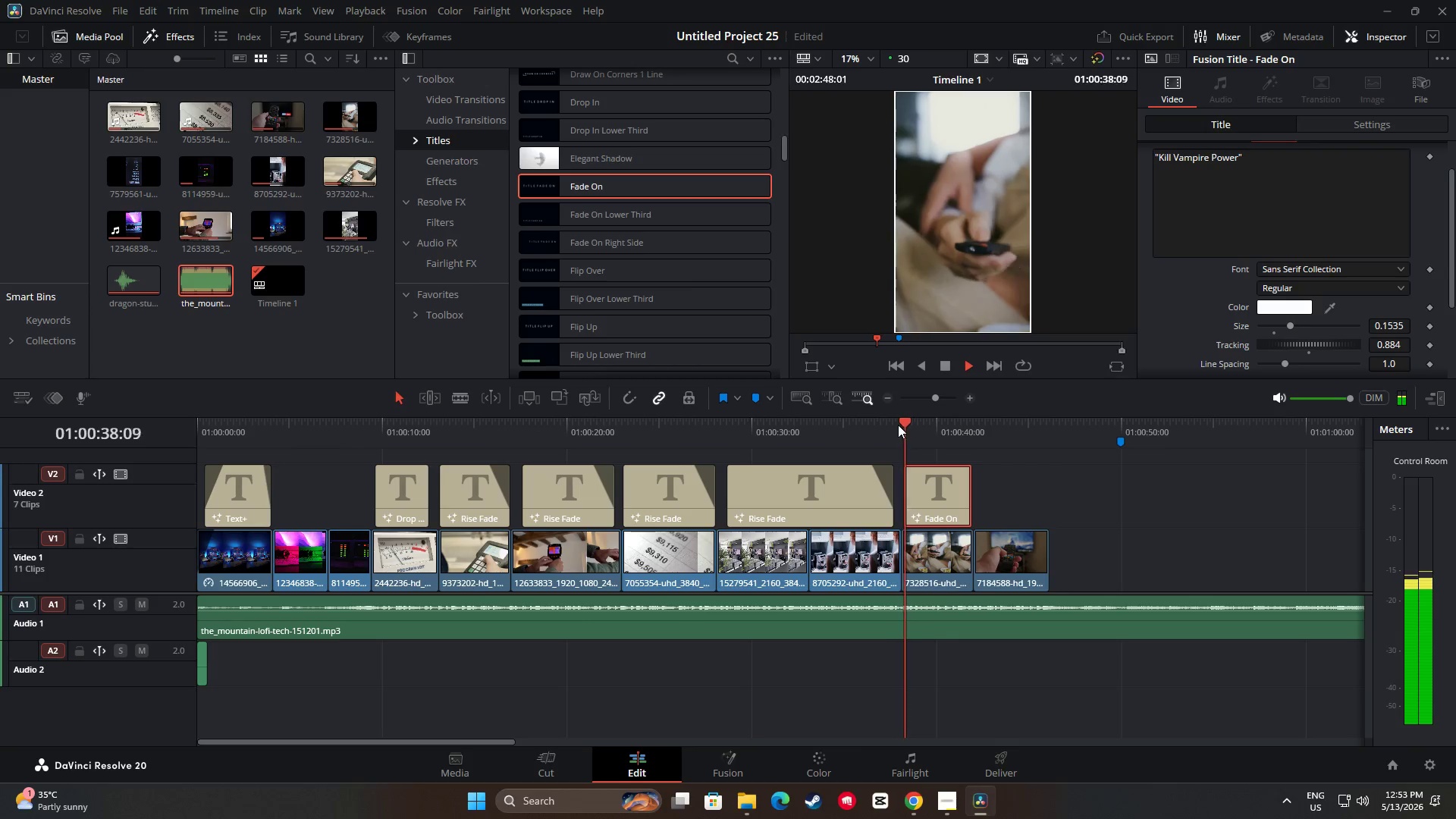 
key(Space)
 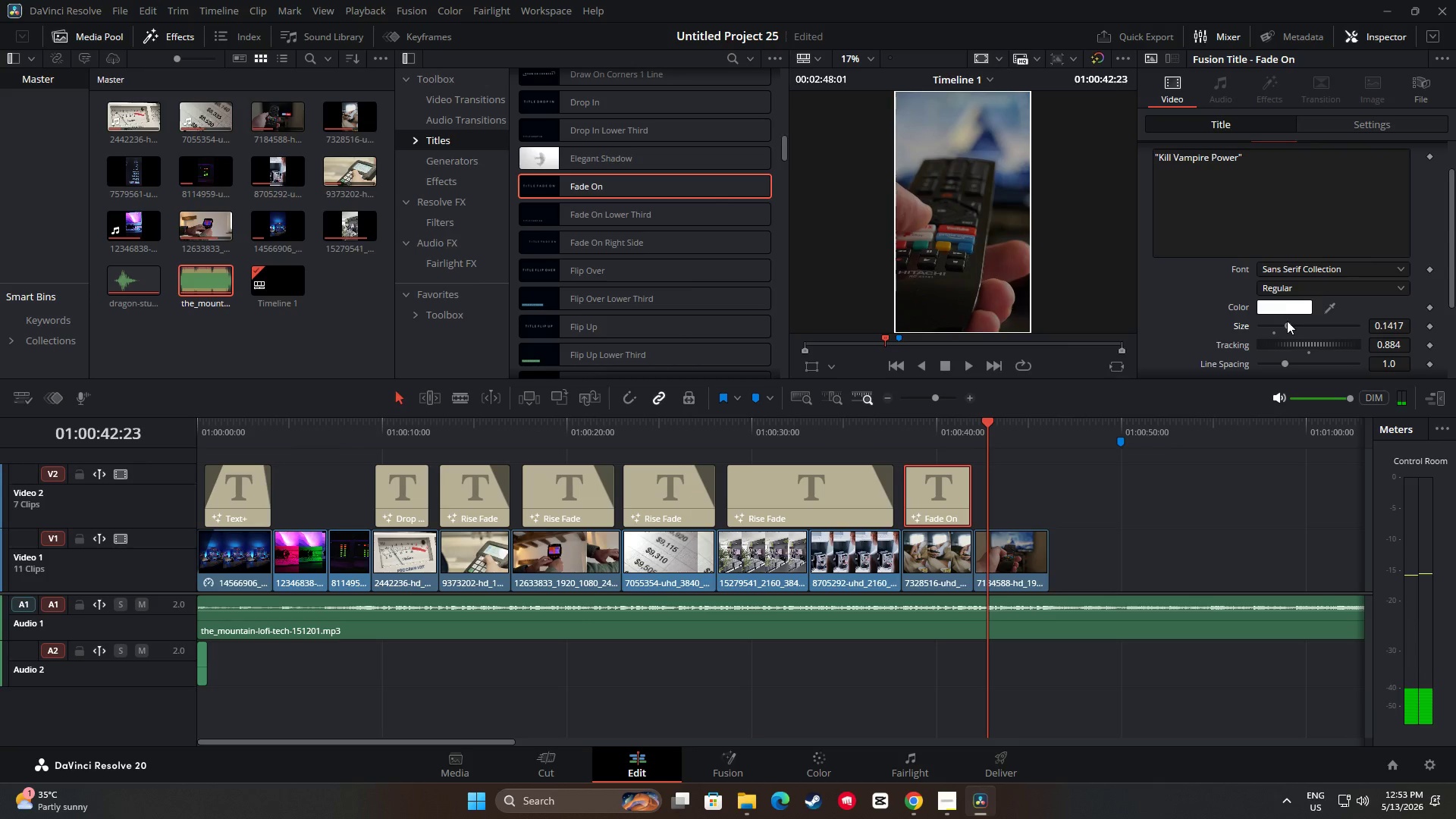 
left_click_drag(start_coordinate=[986, 428], to_coordinate=[890, 435])
 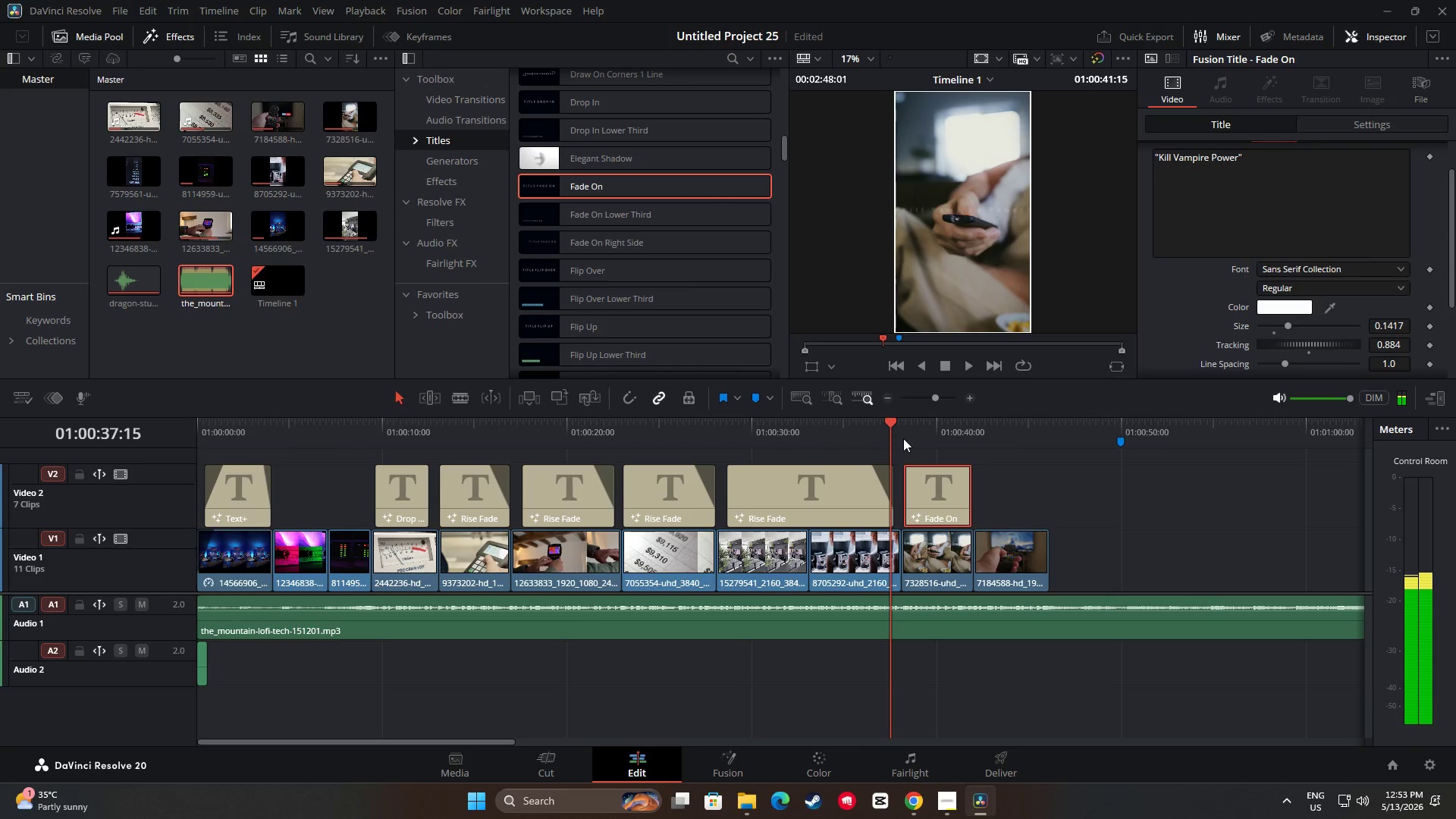 
key(Space)
 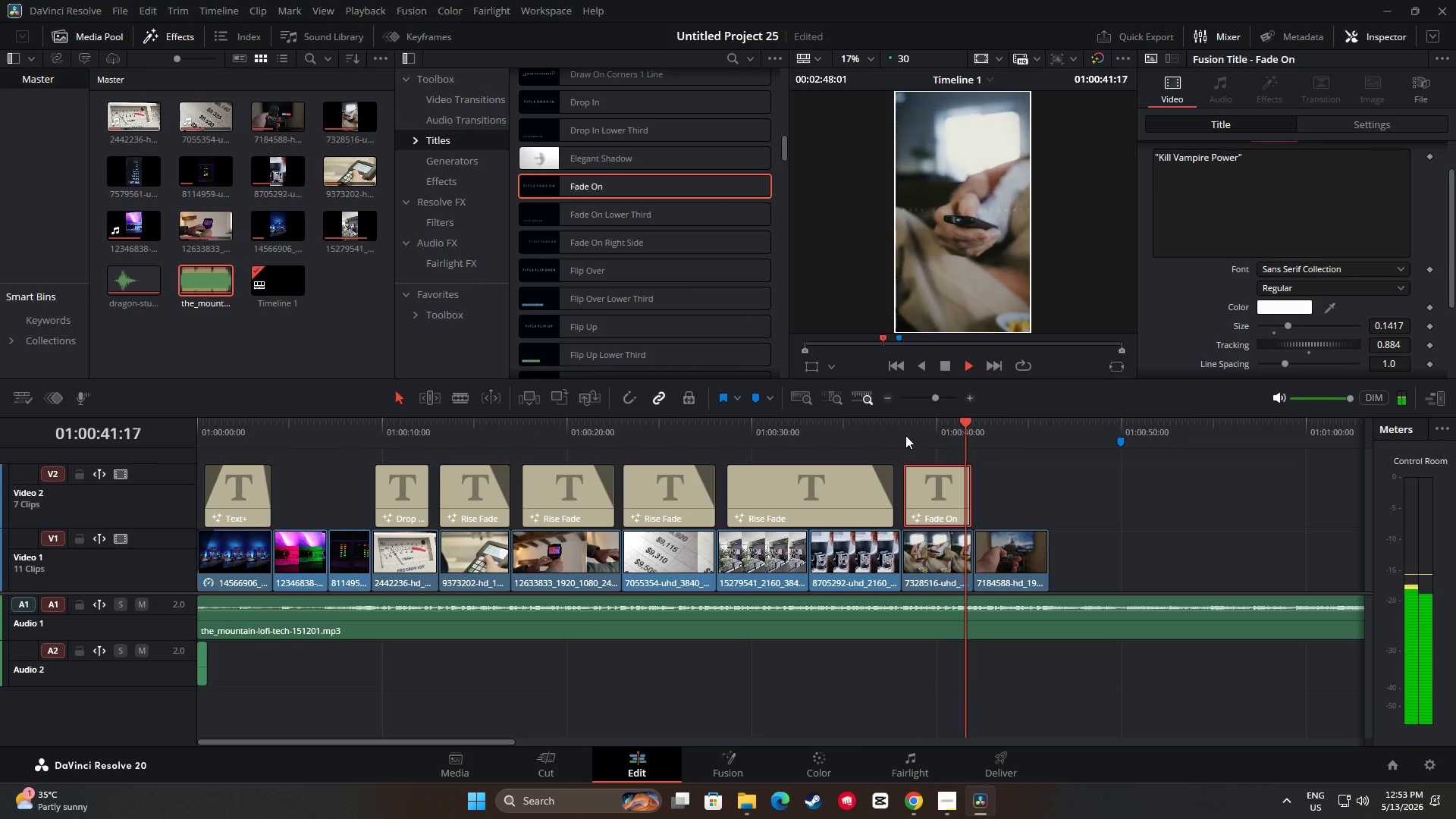 
wait(5.98)
 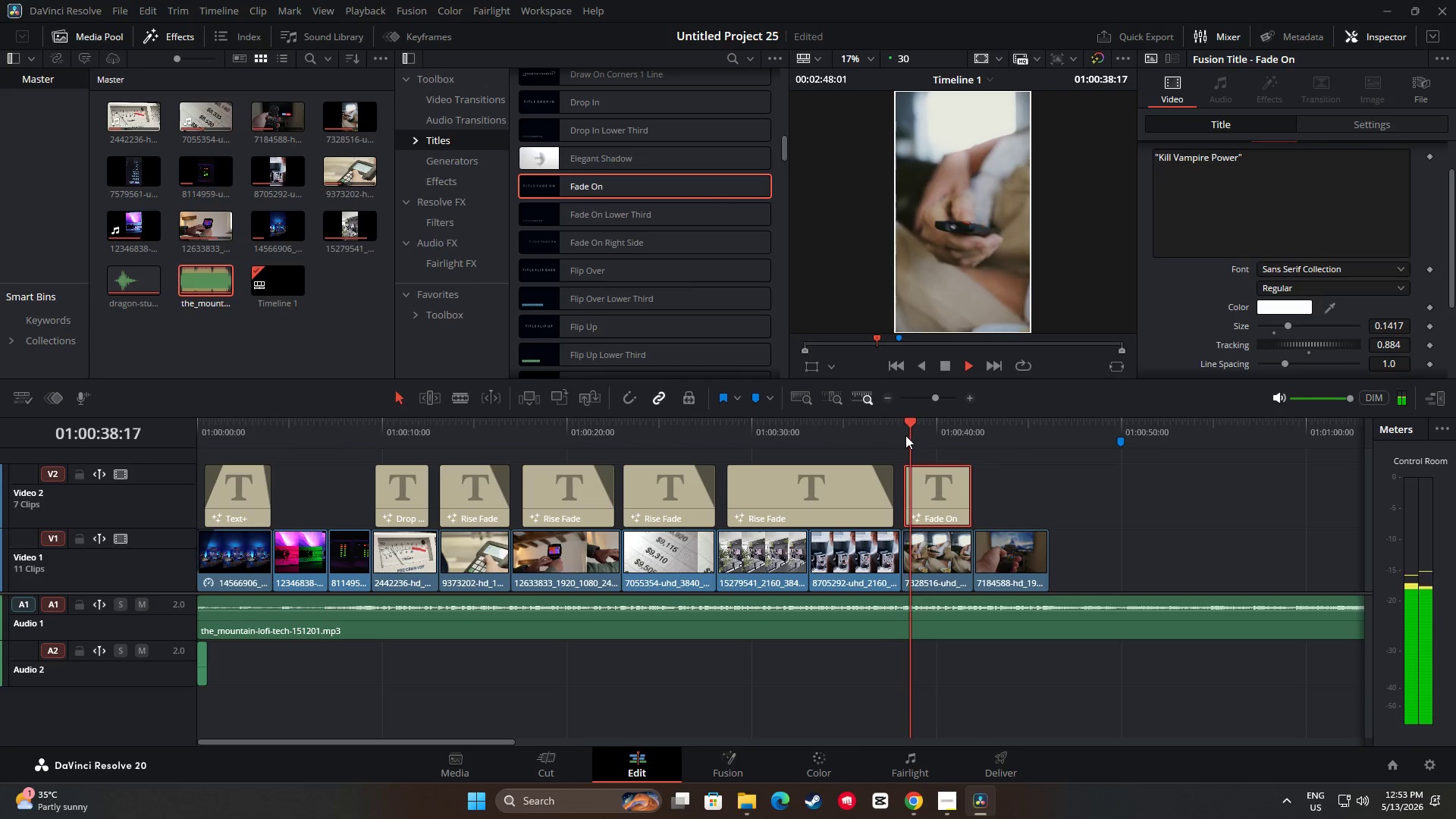 
key(Space)
 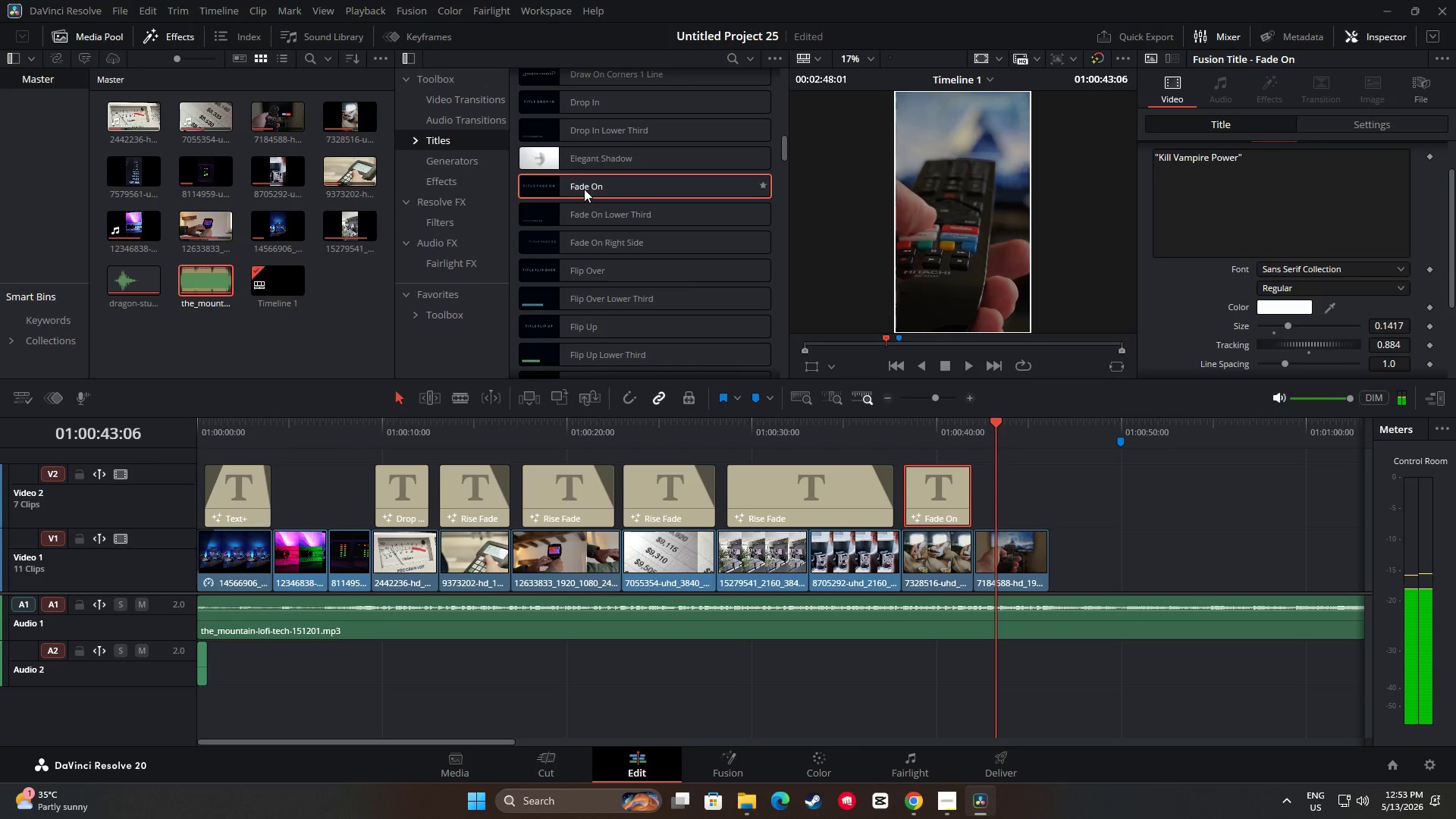 
left_click_drag(start_coordinate=[585, 187], to_coordinate=[976, 493])
 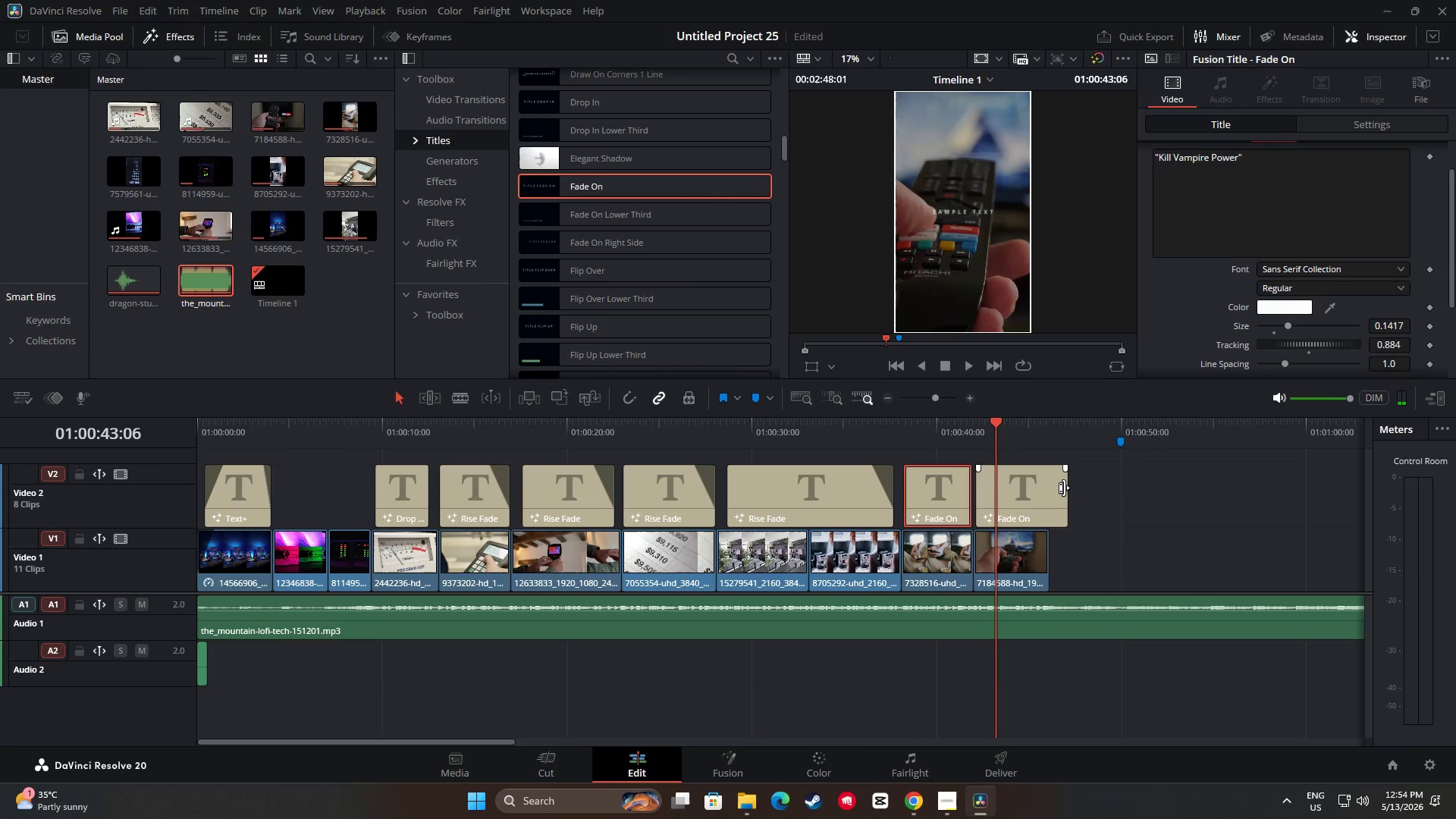 
left_click_drag(start_coordinate=[1064, 488], to_coordinate=[1043, 488])
 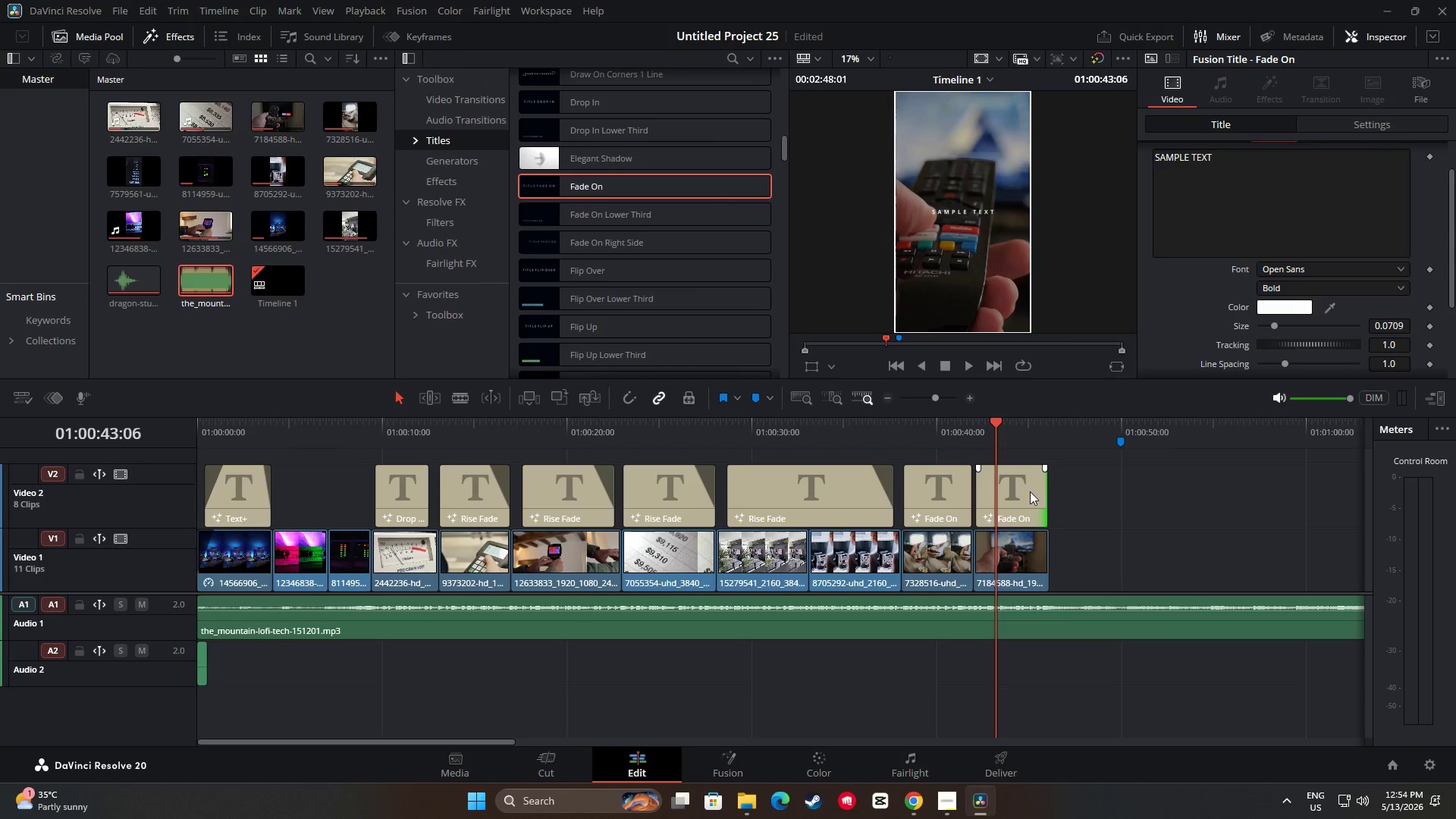 
left_click([1030, 491])
 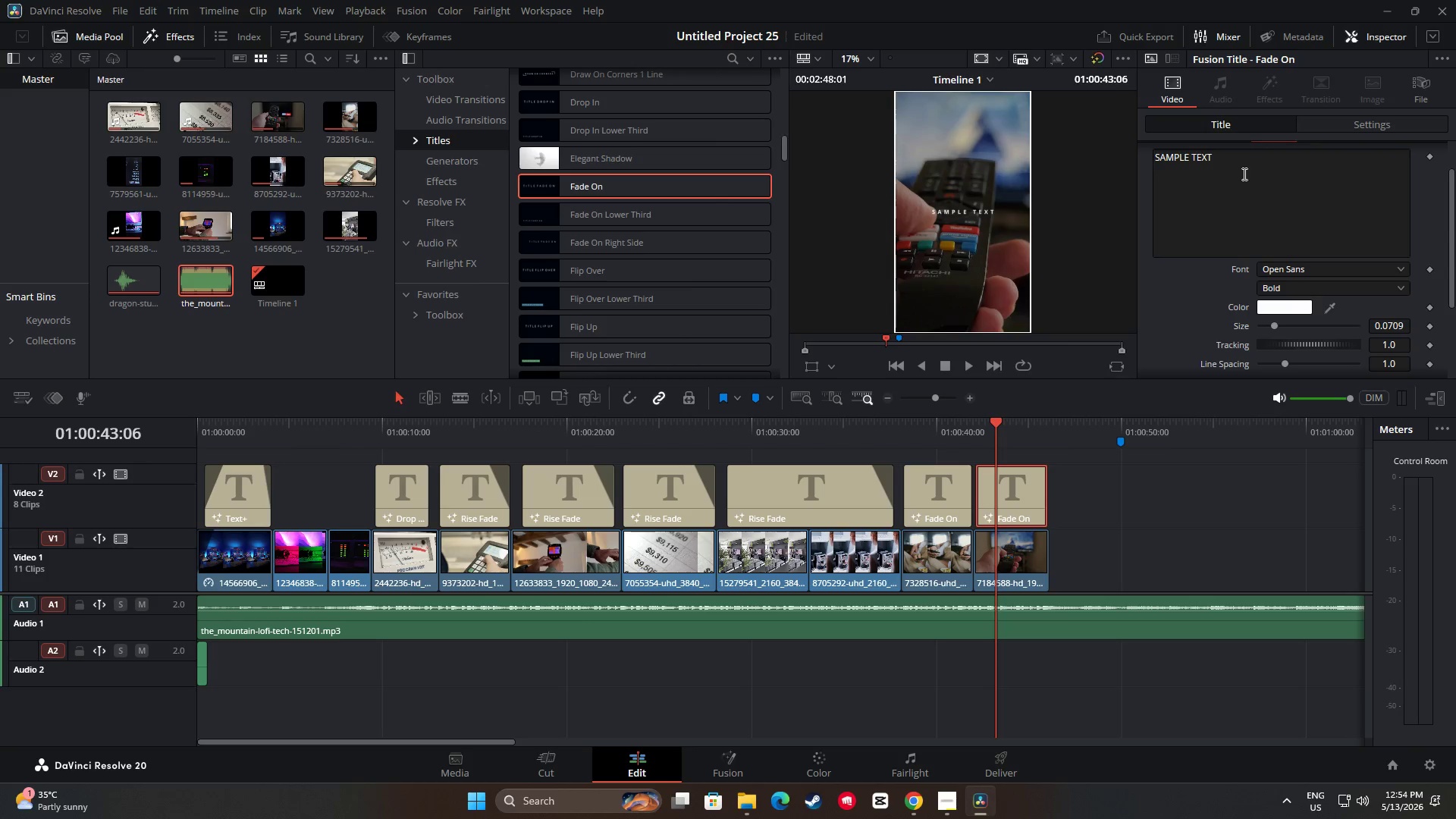 
left_click_drag(start_coordinate=[1232, 159], to_coordinate=[1147, 158])
 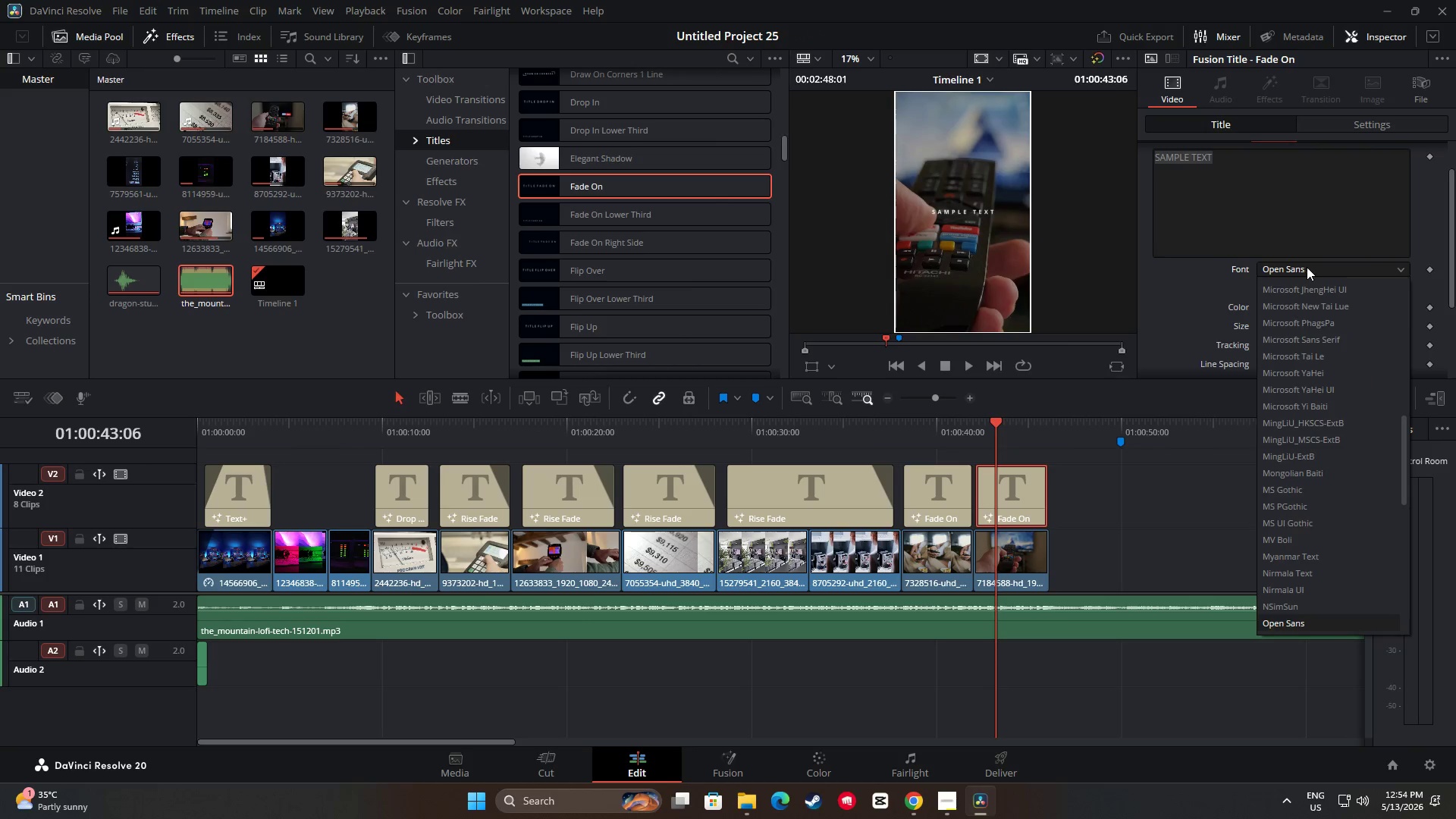 
scroll: coordinate [1346, 361], scroll_direction: down, amount: 4.0
 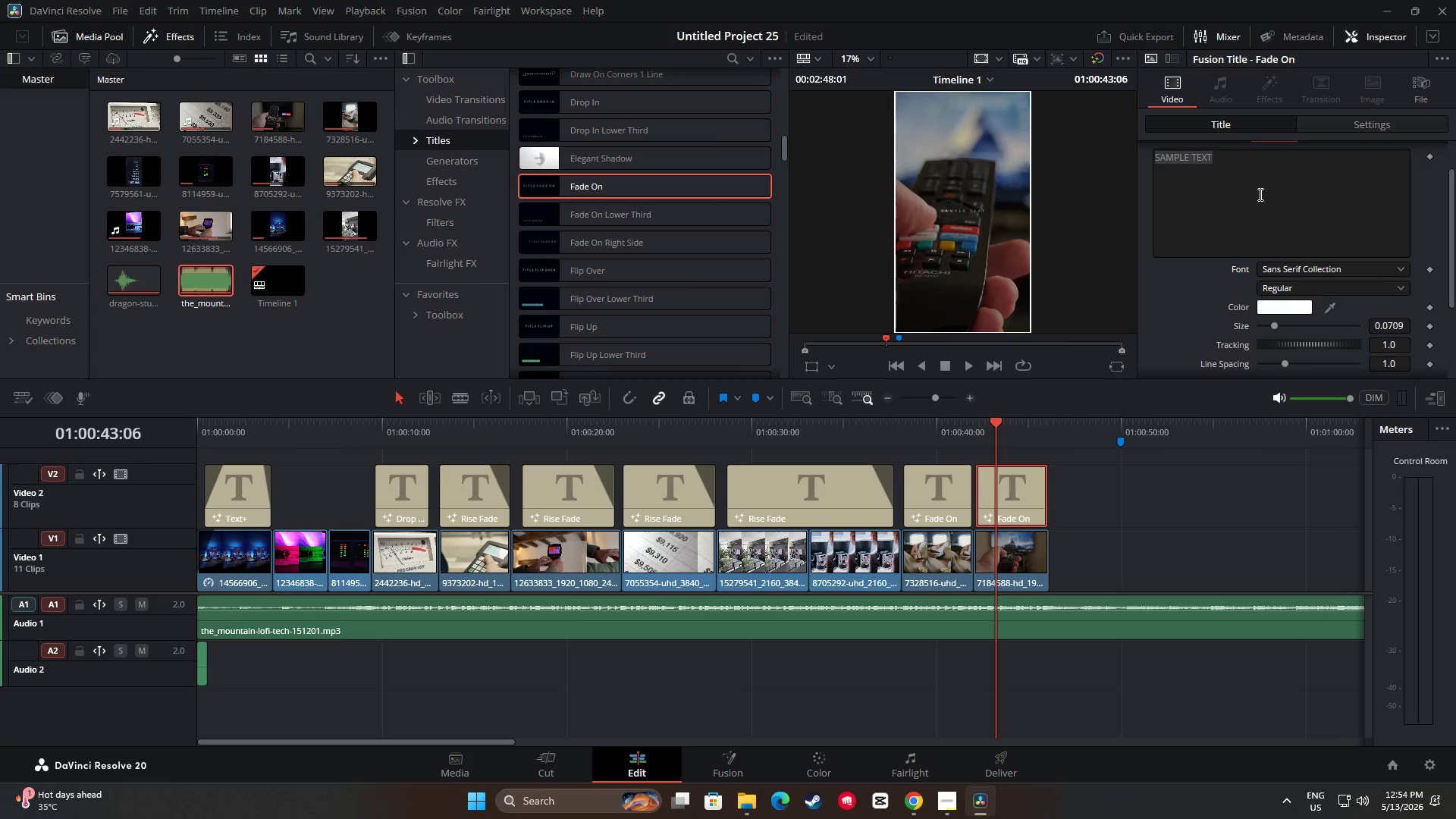 
left_click_drag(start_coordinate=[1228, 158], to_coordinate=[1137, 156])
 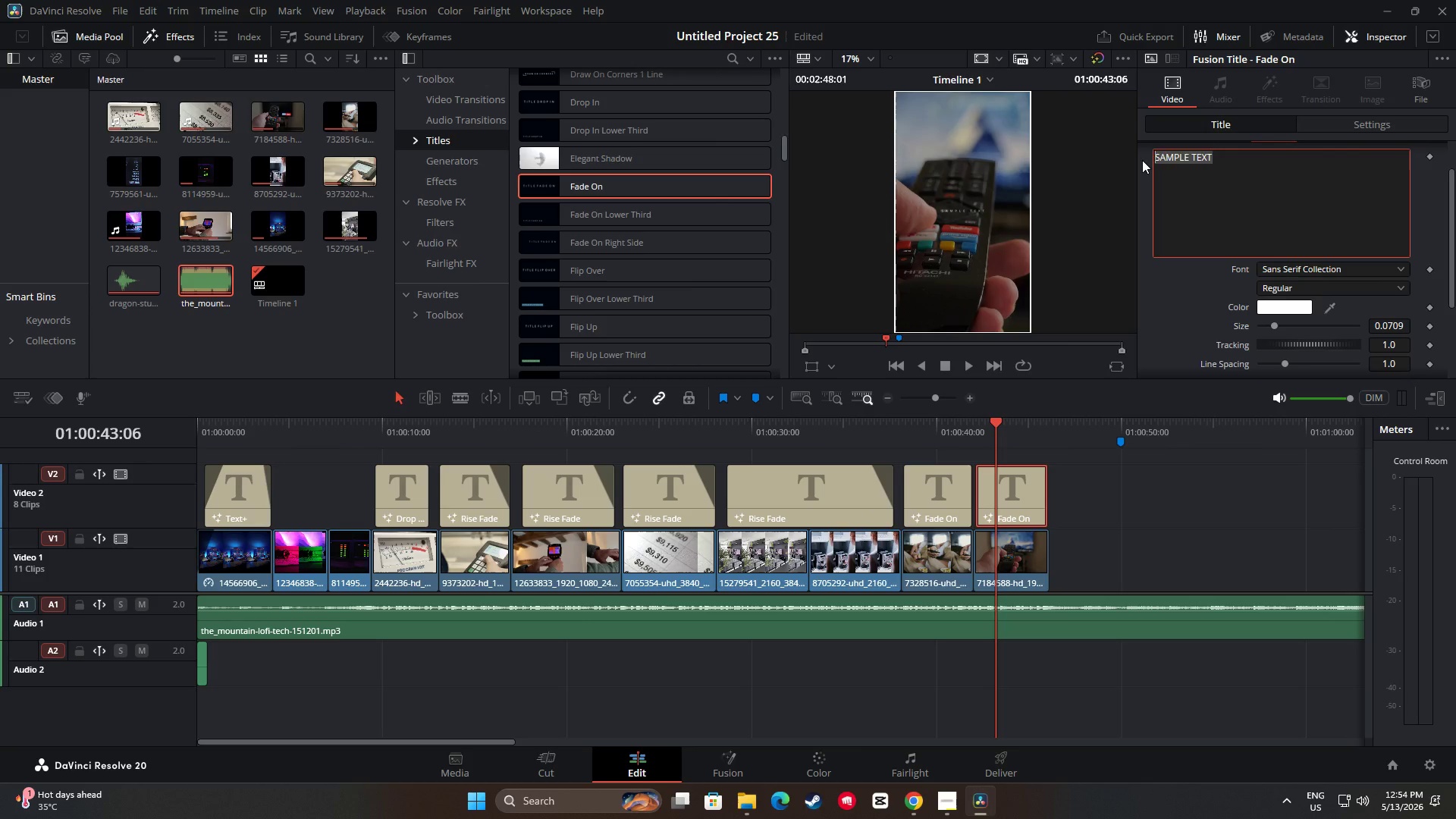 
key(Backspace)
type("Full shutdown")
 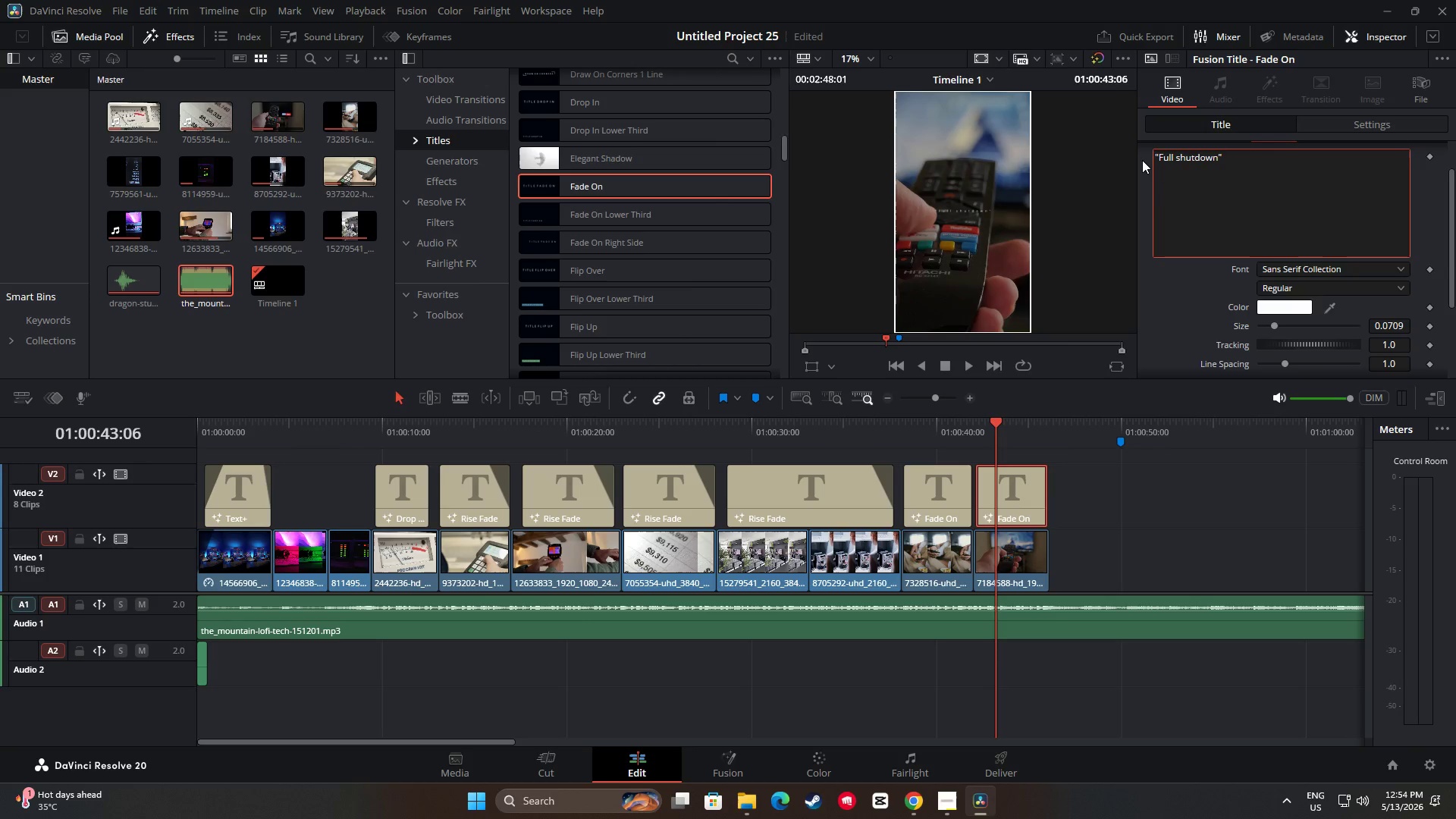 
left_click_drag(start_coordinate=[1402, 323], to_coordinate=[1376, 325])
 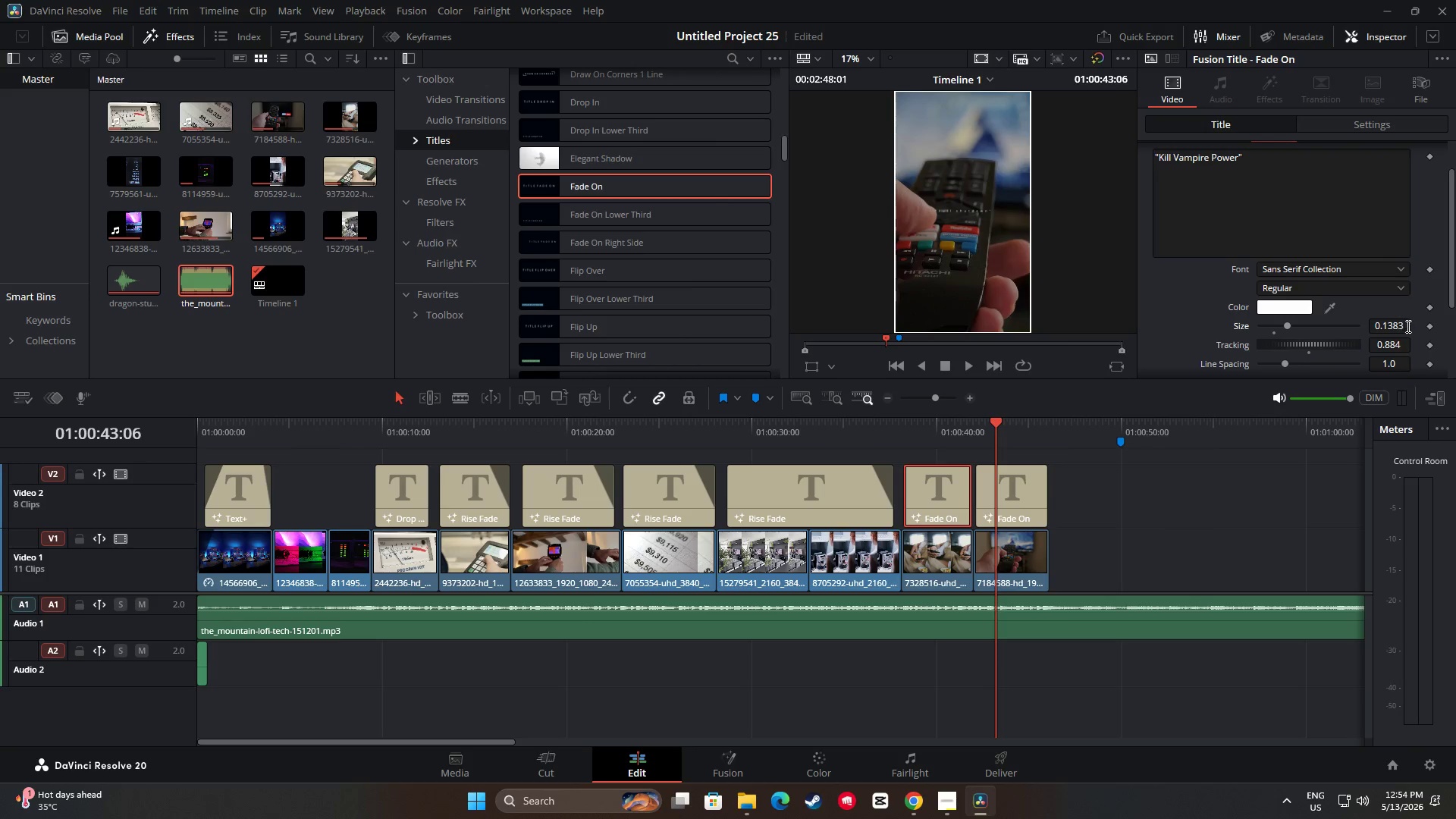 
key(Control+ControlLeft)
 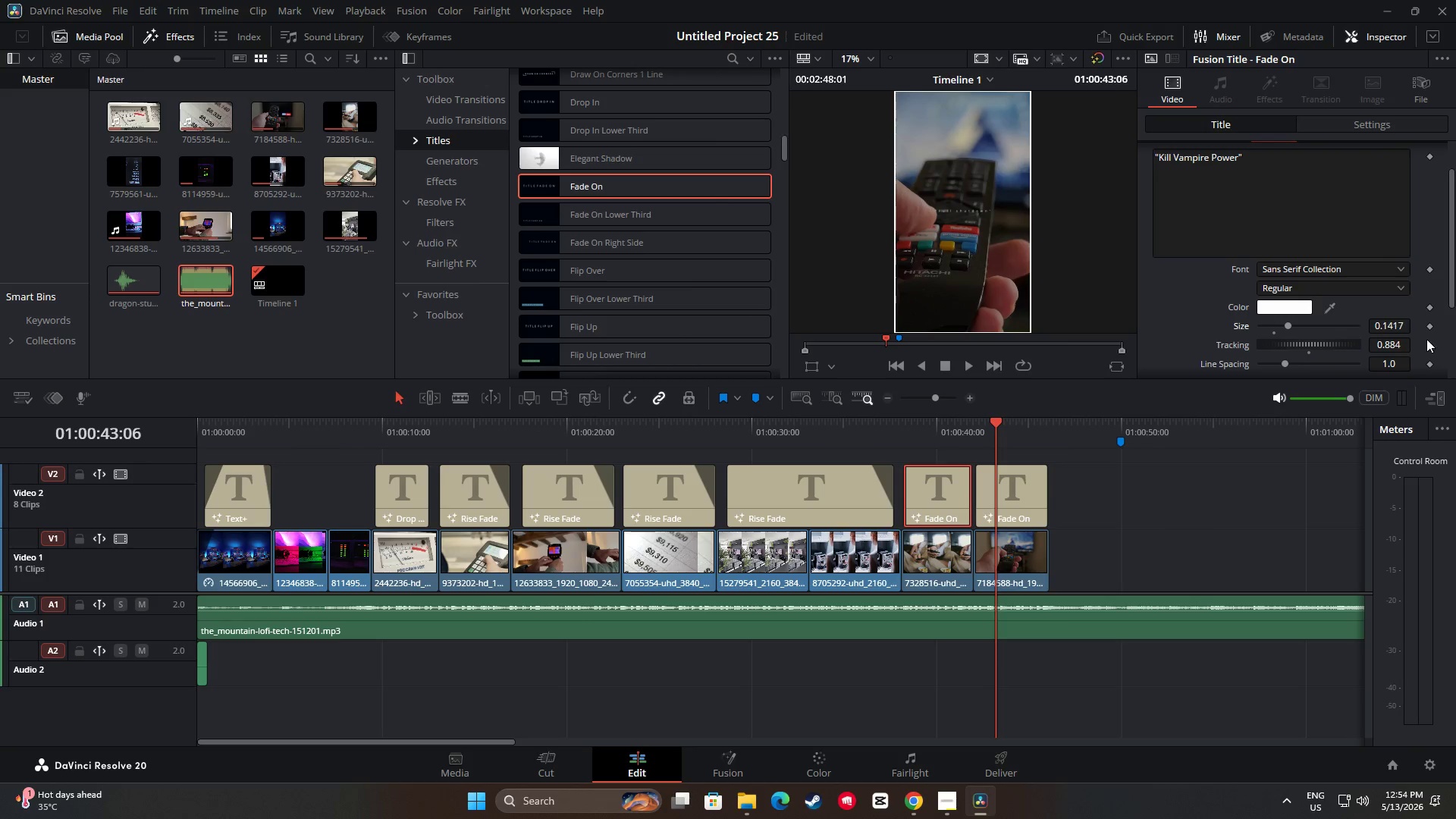 
key(Control+Z)
 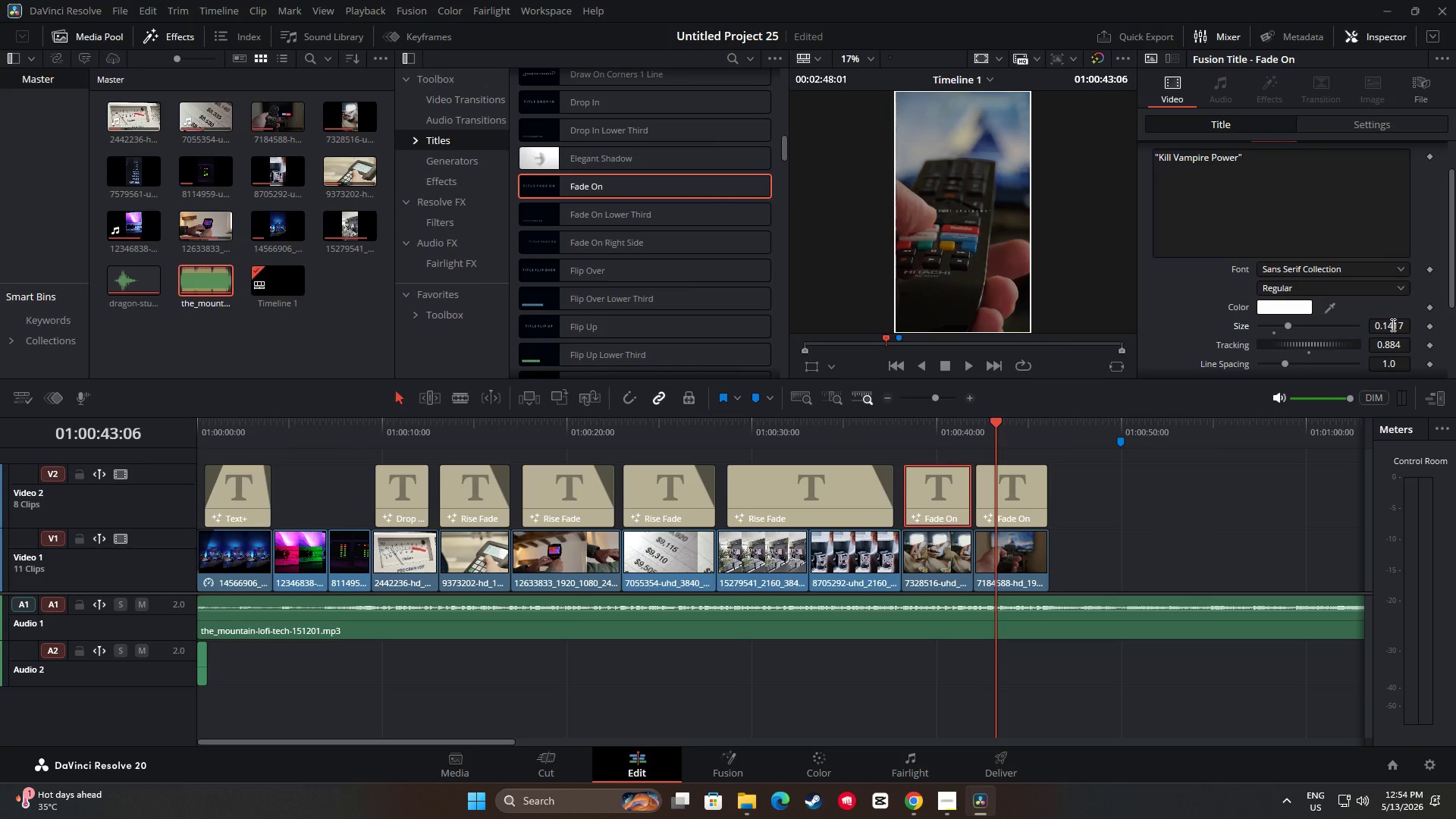 
double_click([1392, 325])
 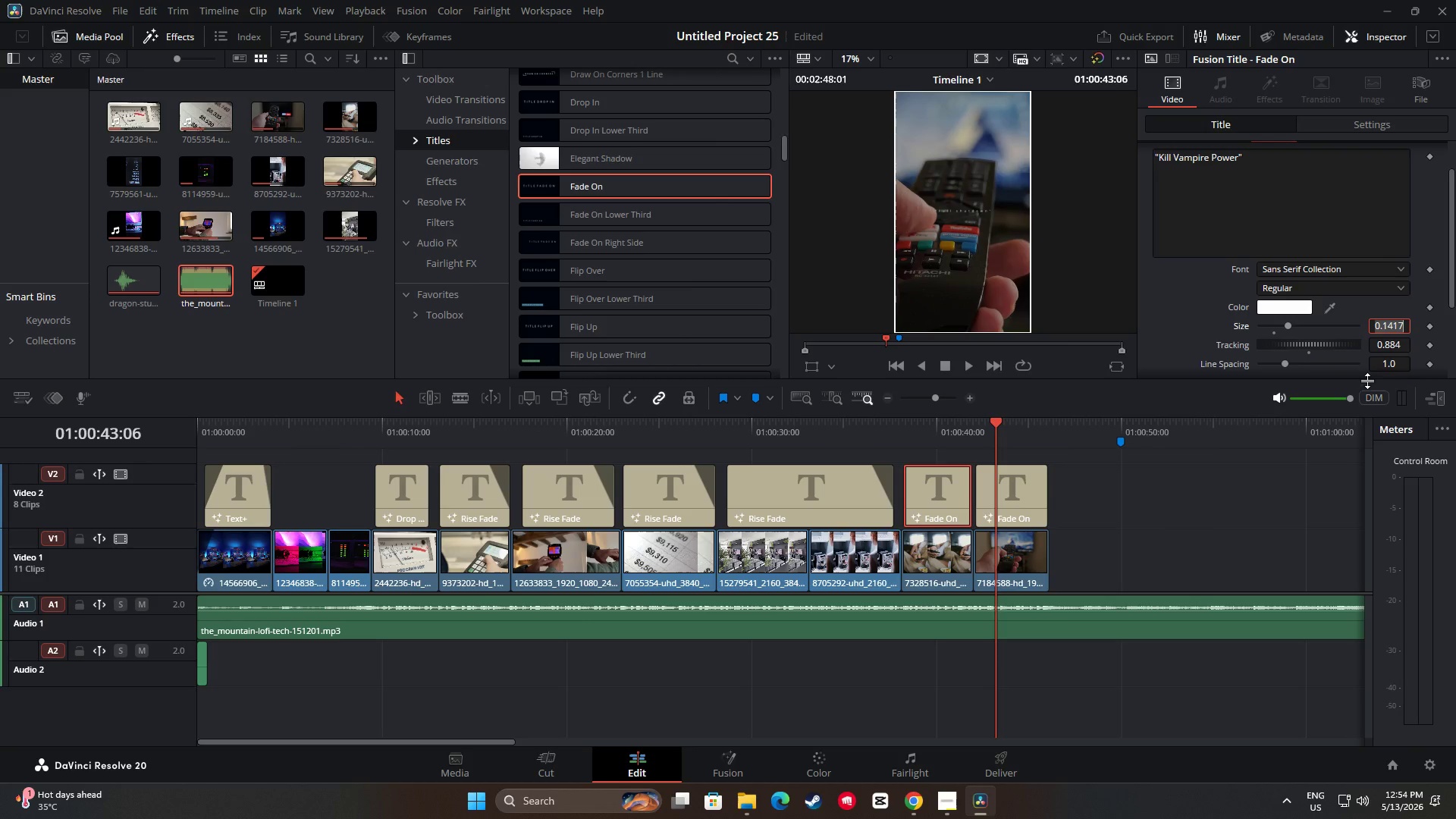 
key(Control+C)
 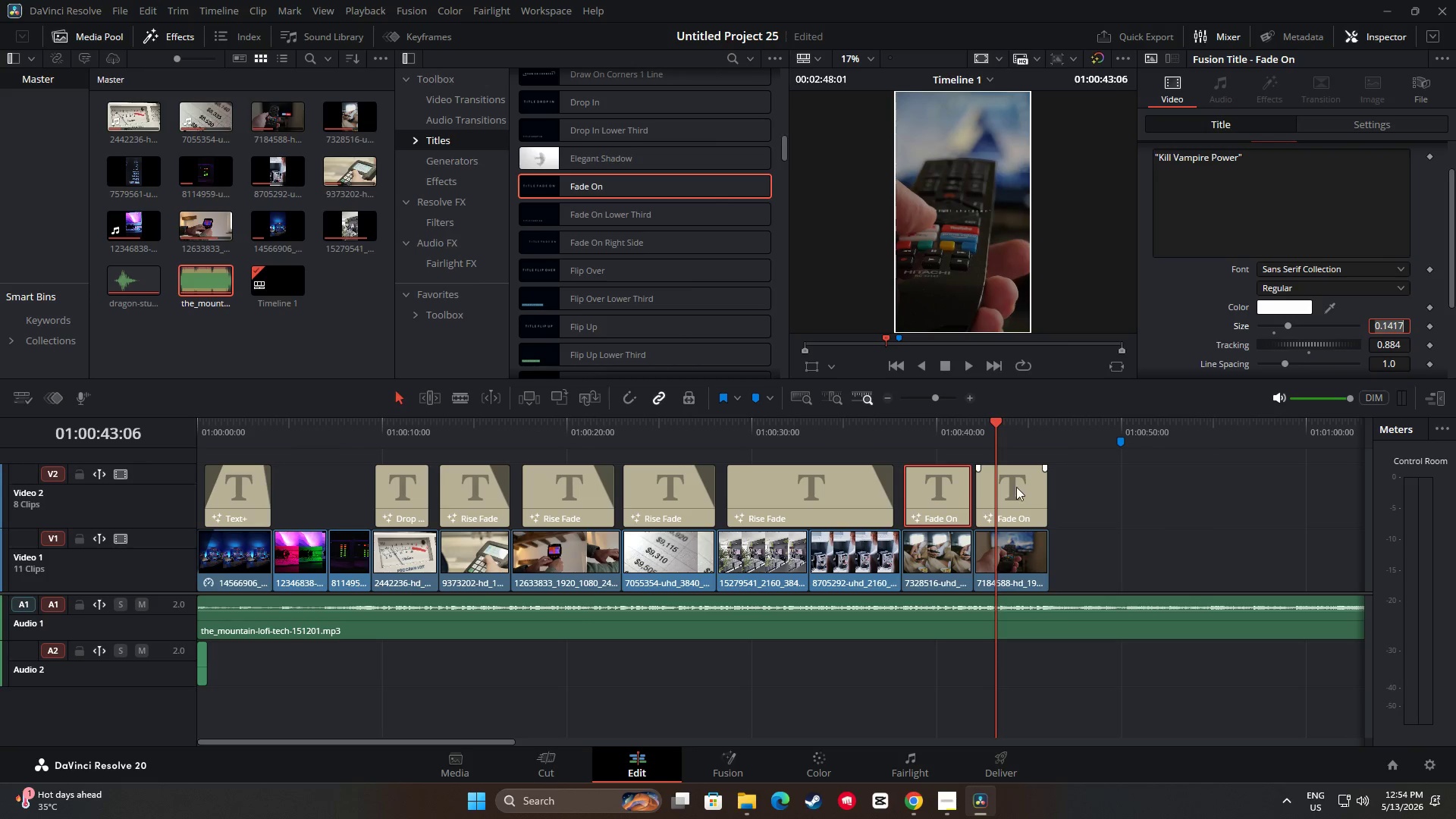 
left_click([1016, 487])
 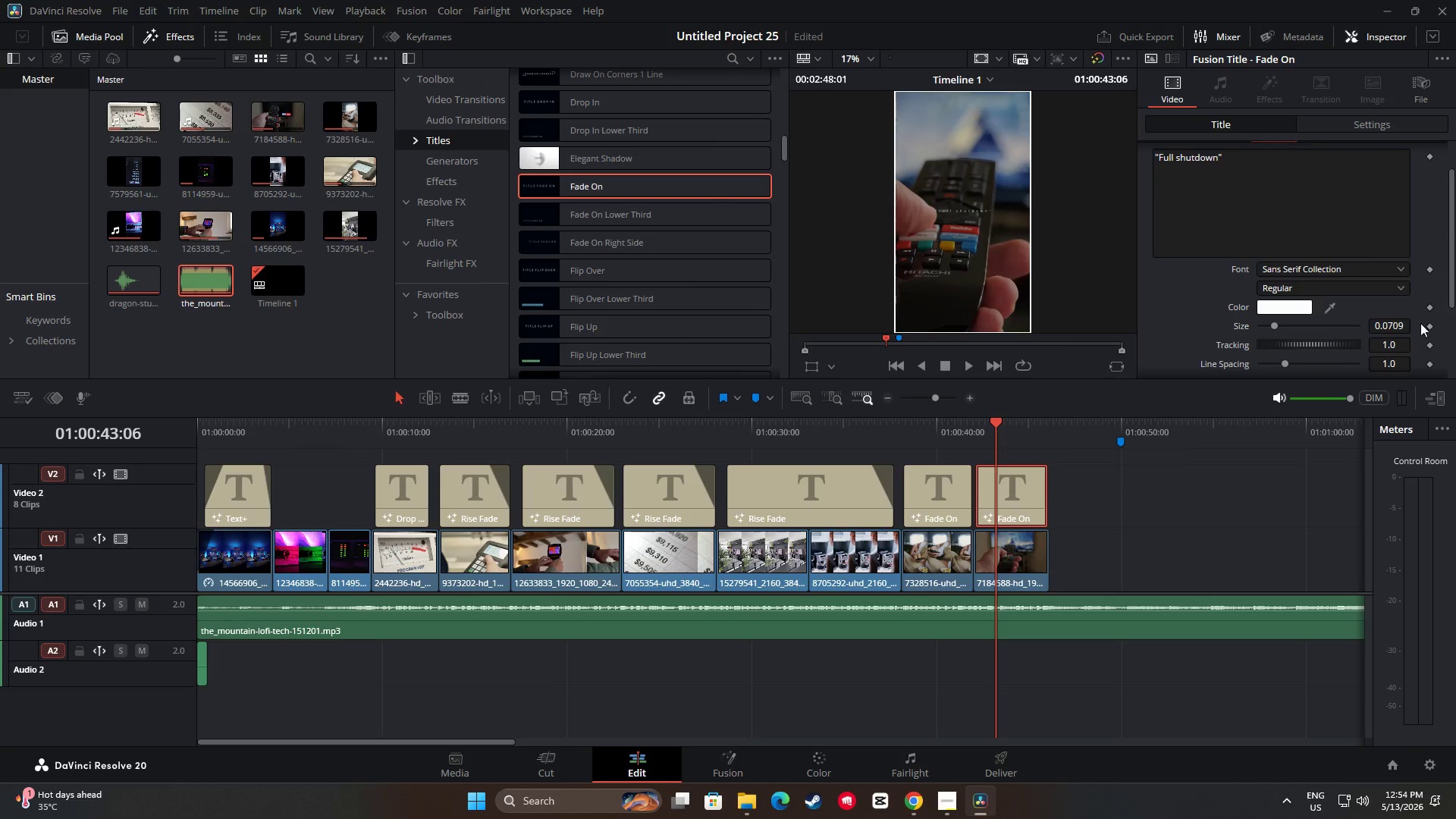 
left_click([1395, 322])
 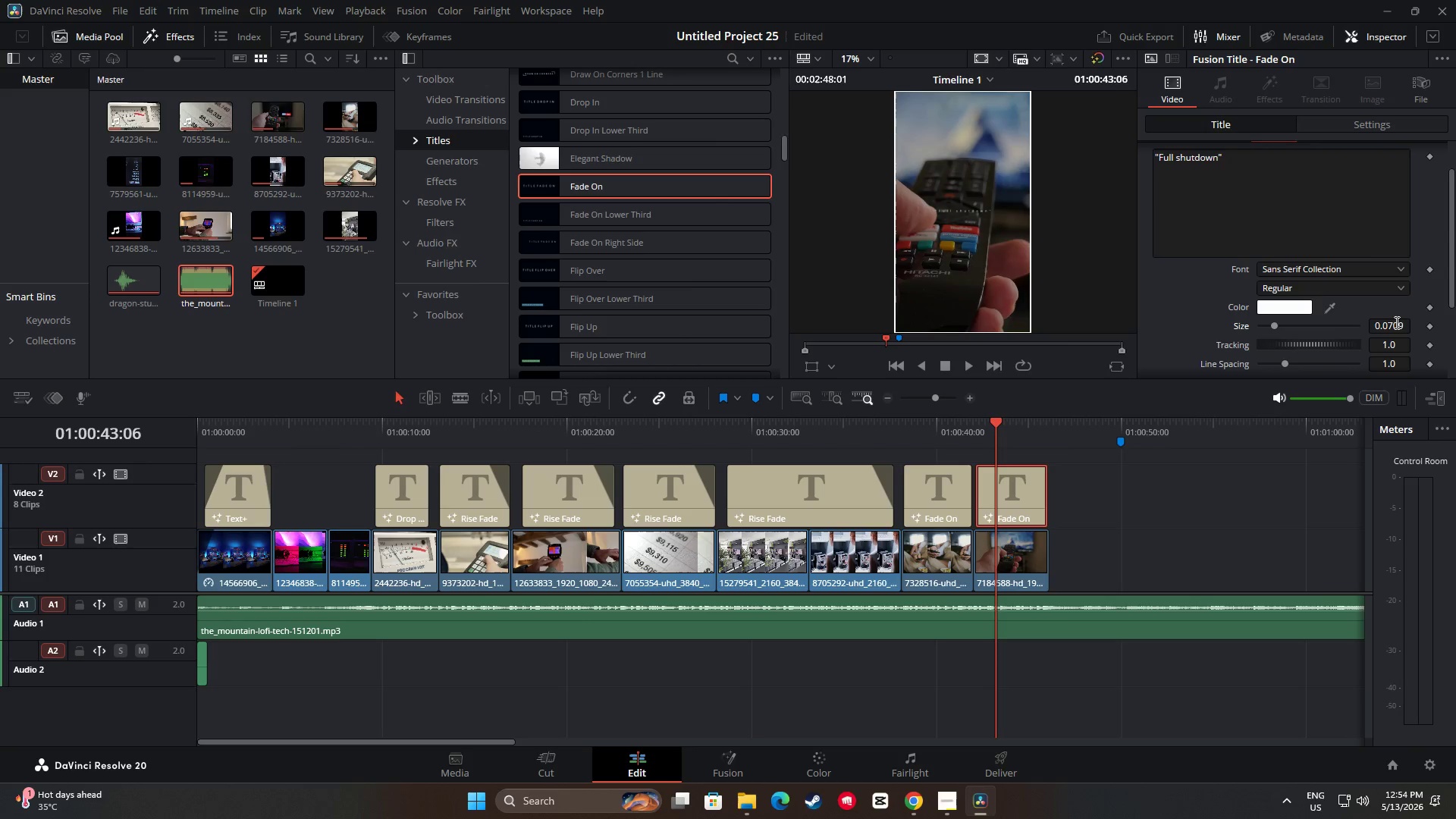 
key(Control+A)
 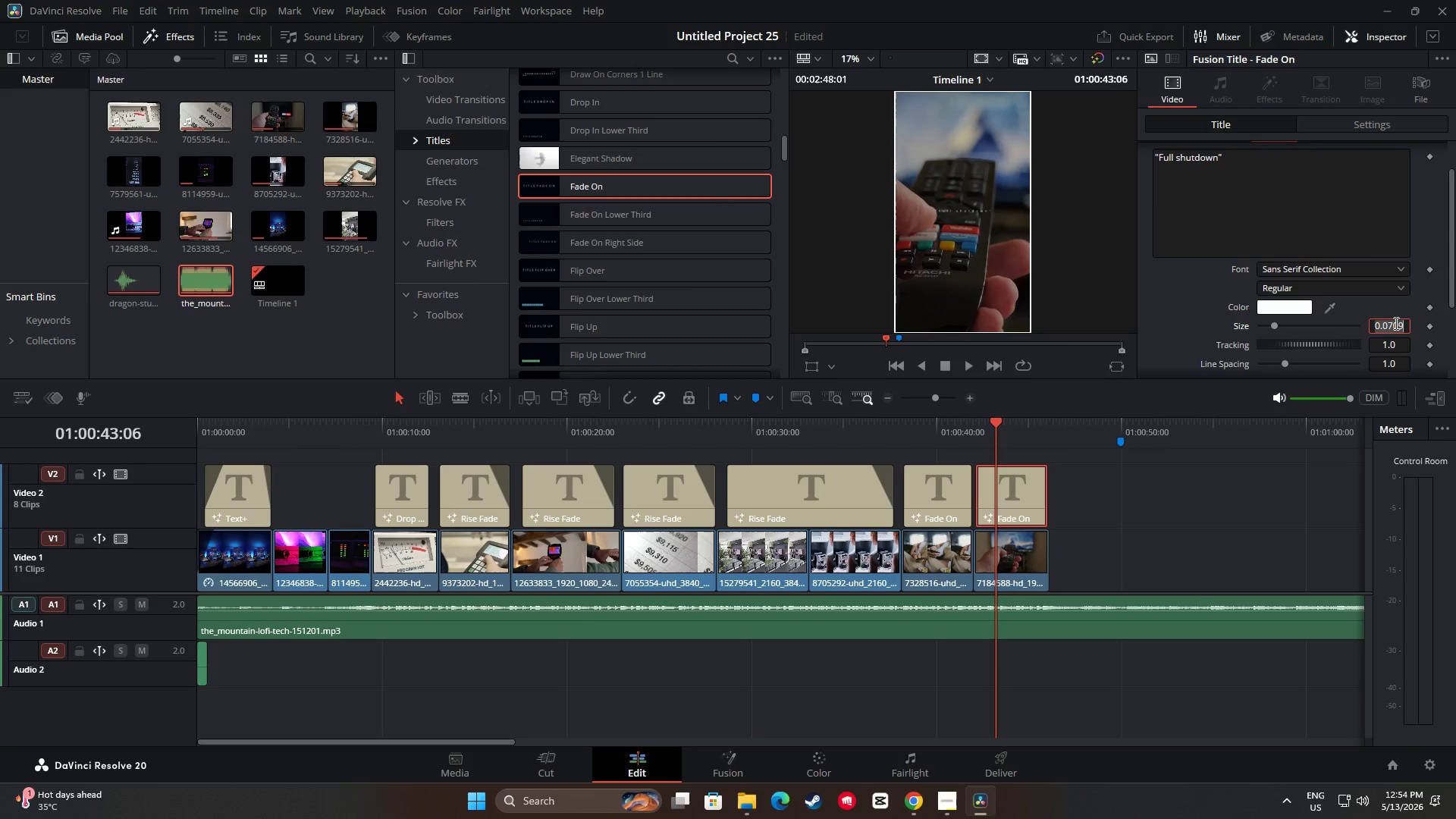 
key(Control+V)
 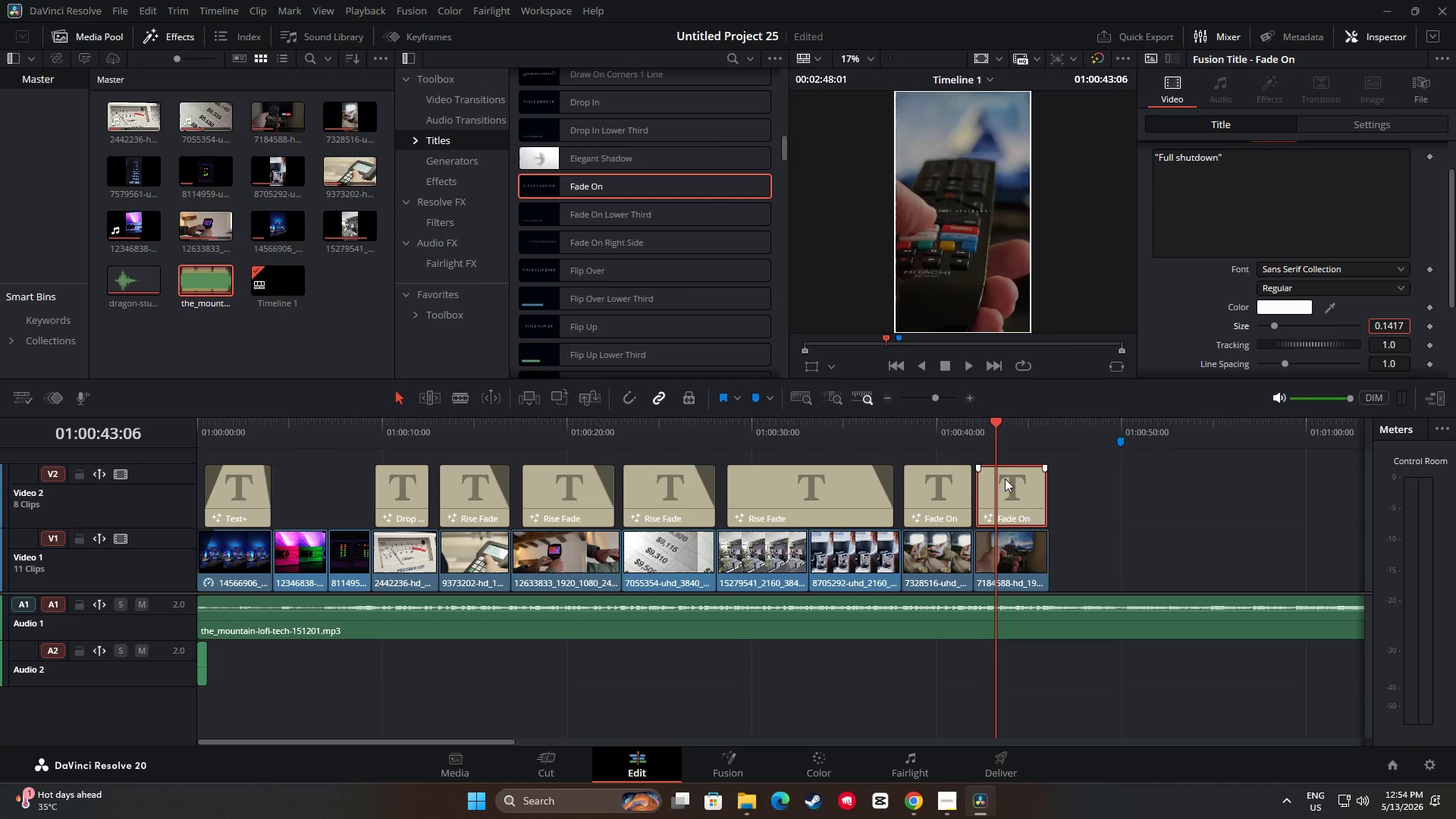 
left_click_drag(start_coordinate=[994, 429], to_coordinate=[962, 435])
 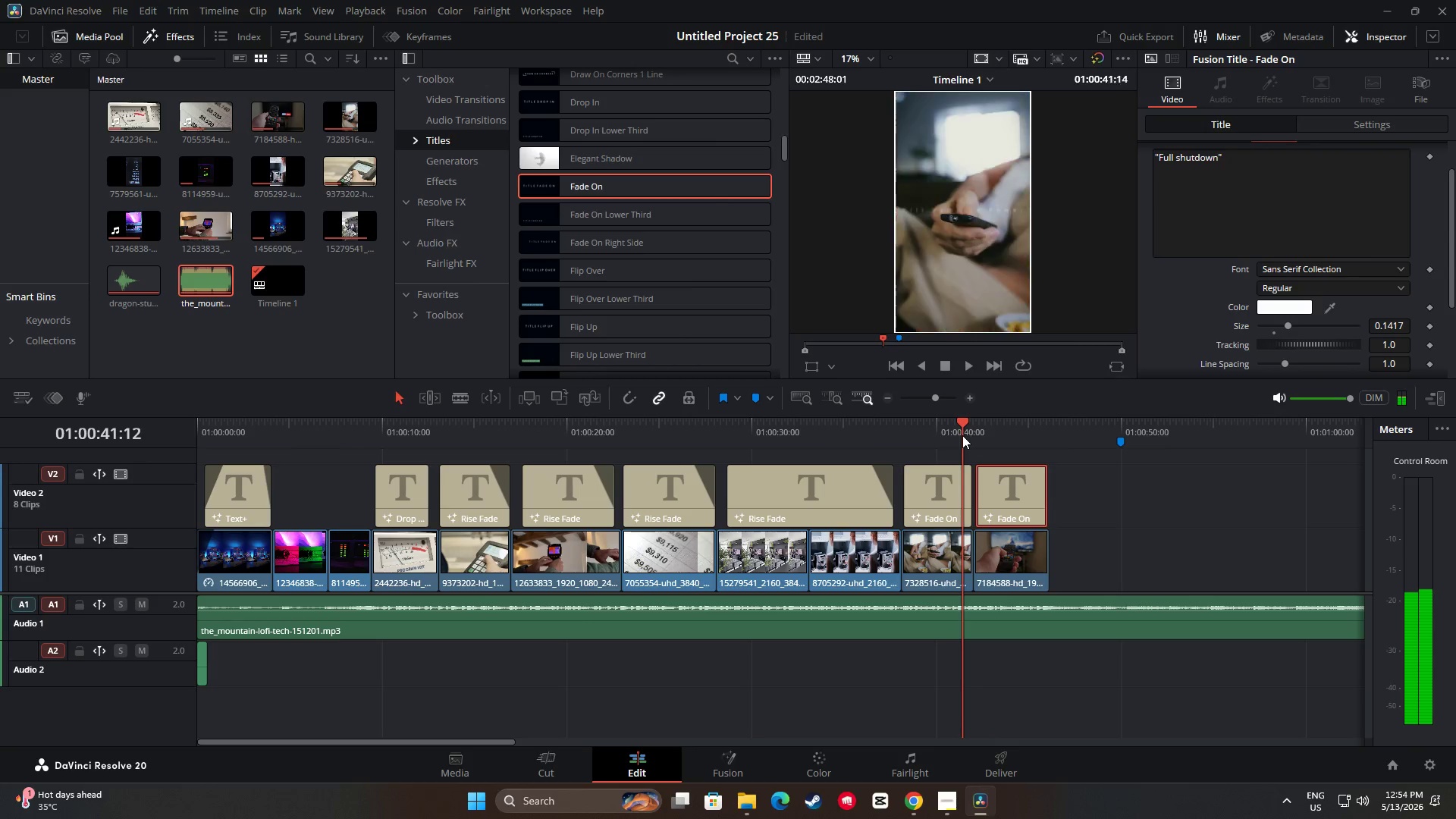 
key(Space)
 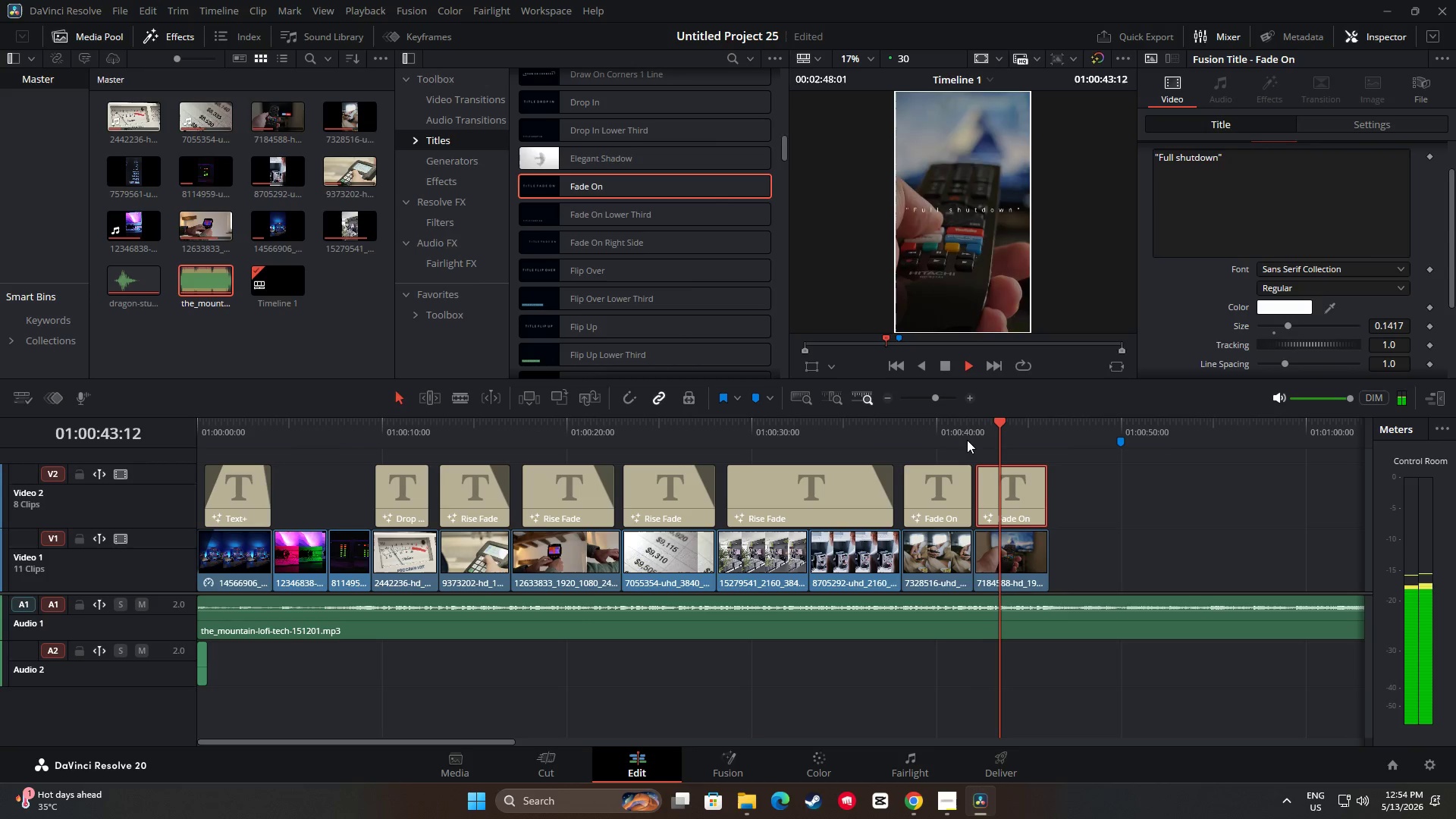 
key(Space)
 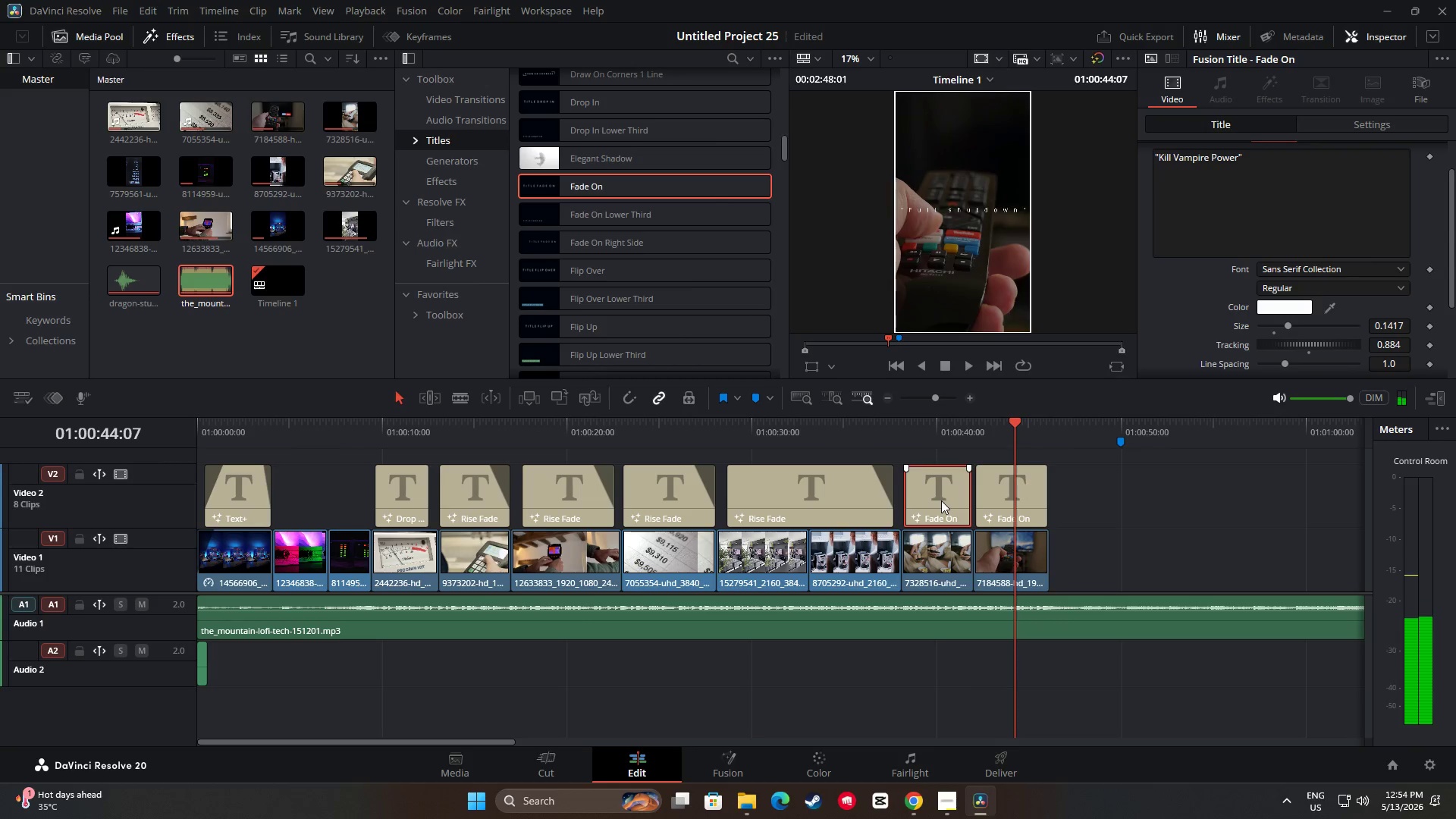 
double_click([999, 500])
 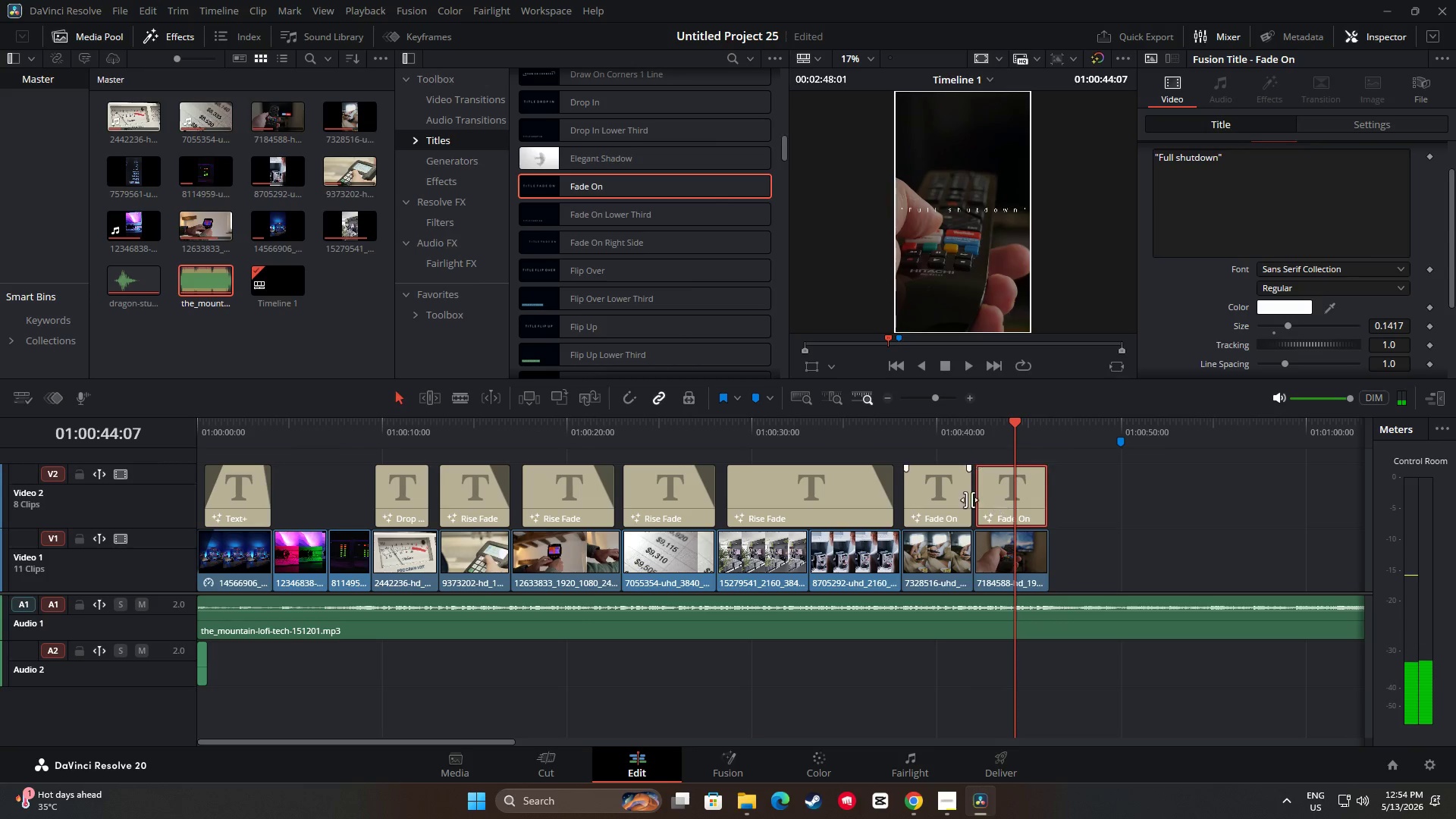 
left_click([947, 500])
 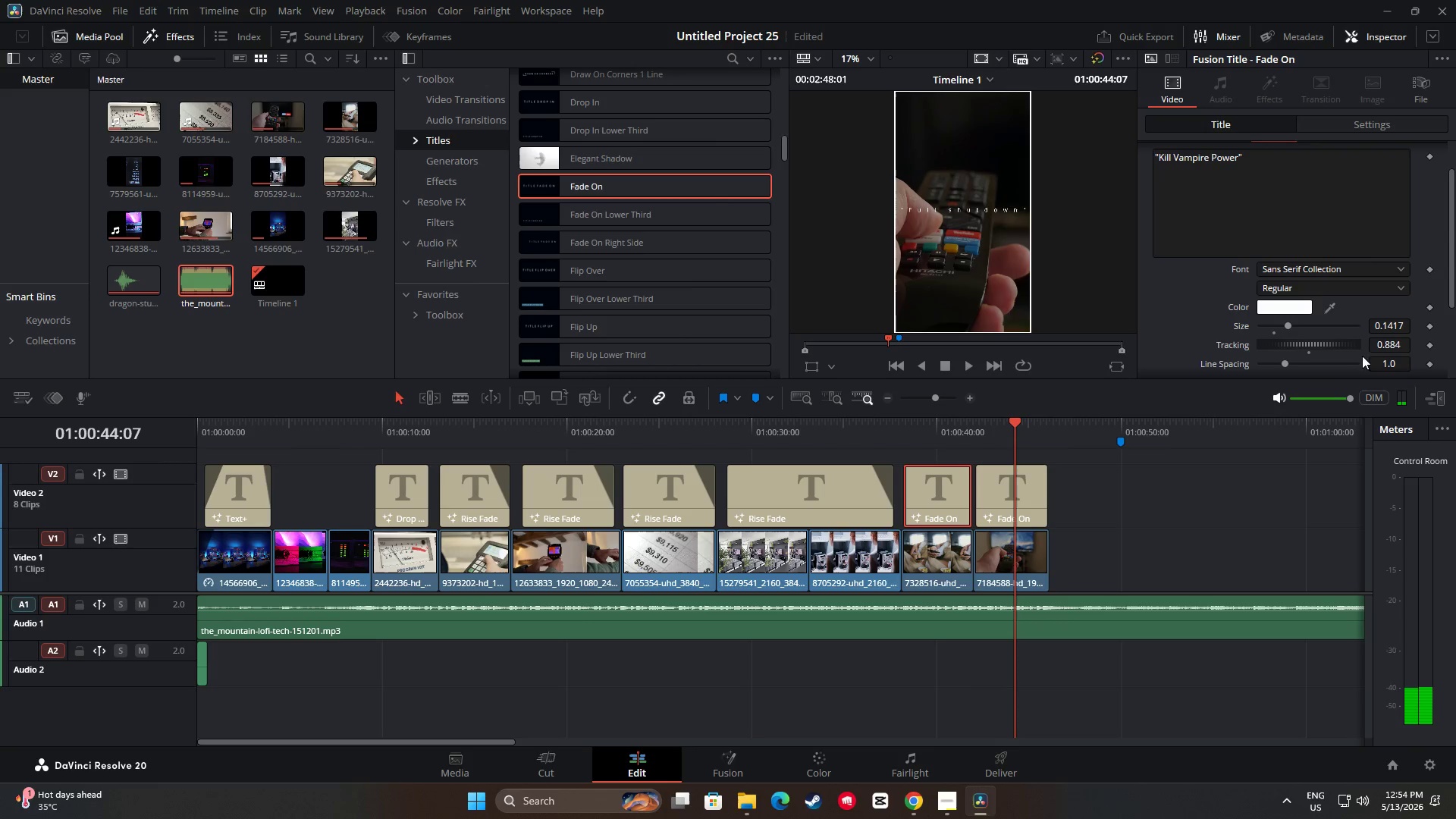 
left_click([1389, 345])
 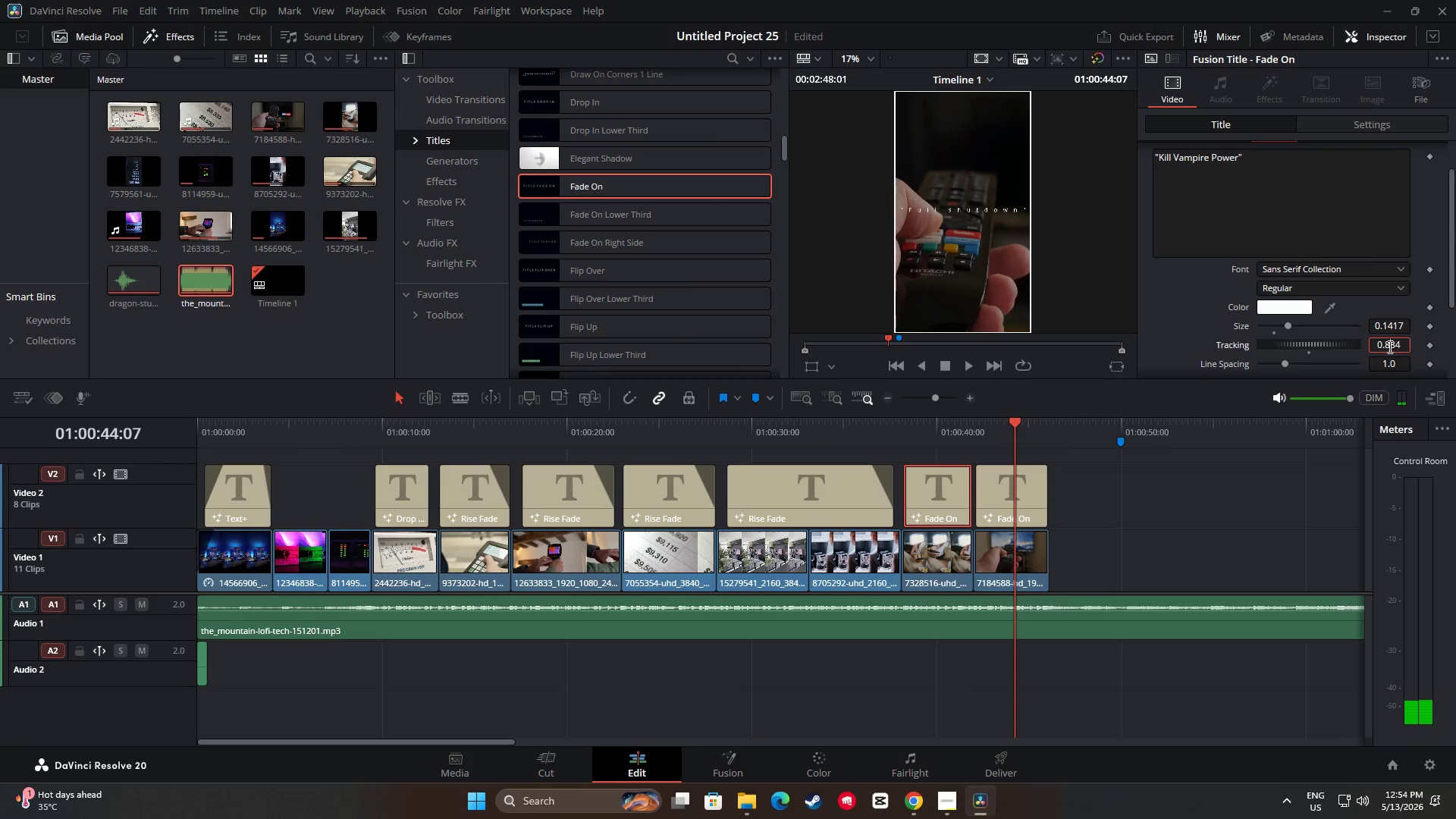 
key(Control+A)
 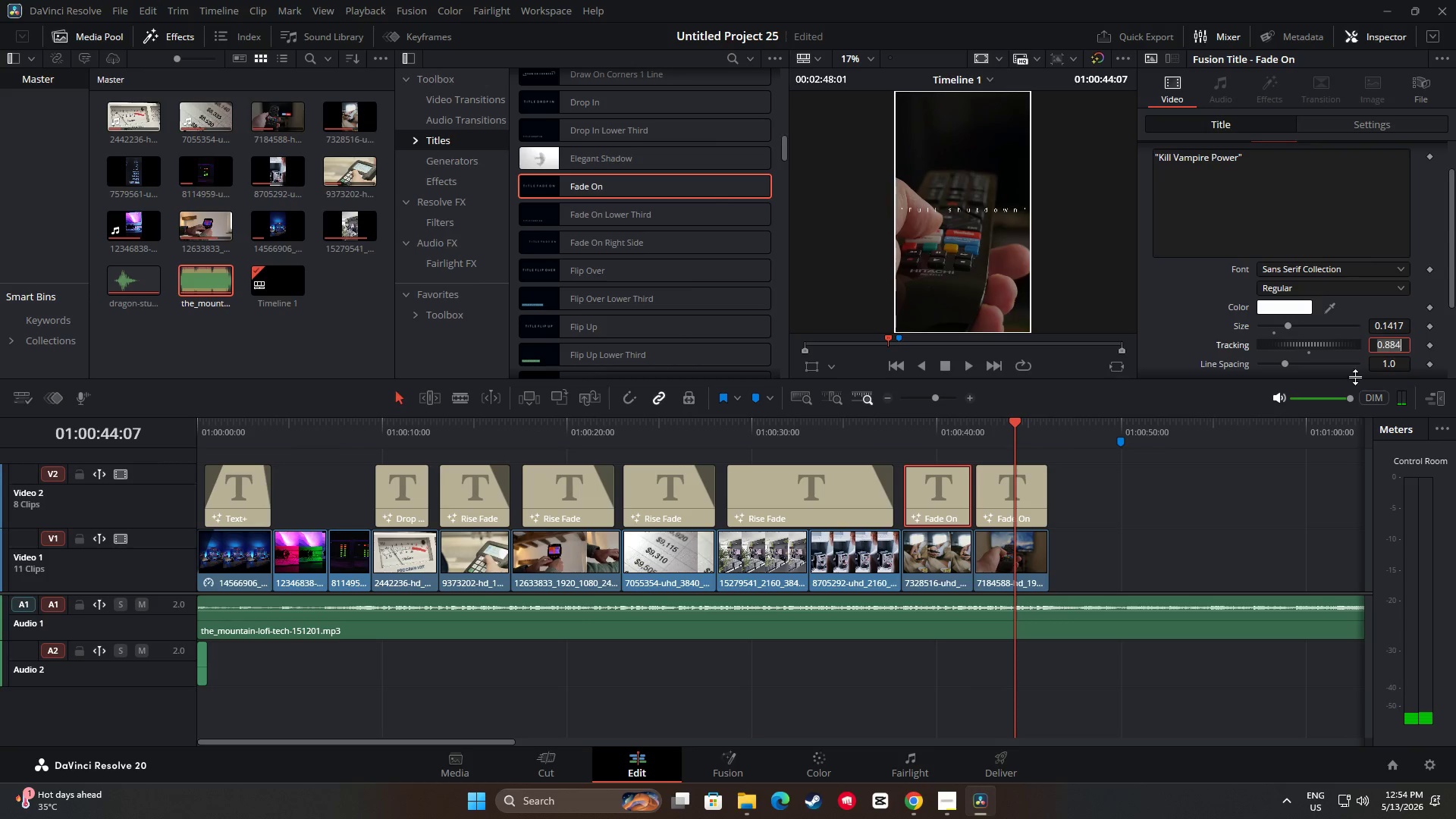 
key(Control+C)
 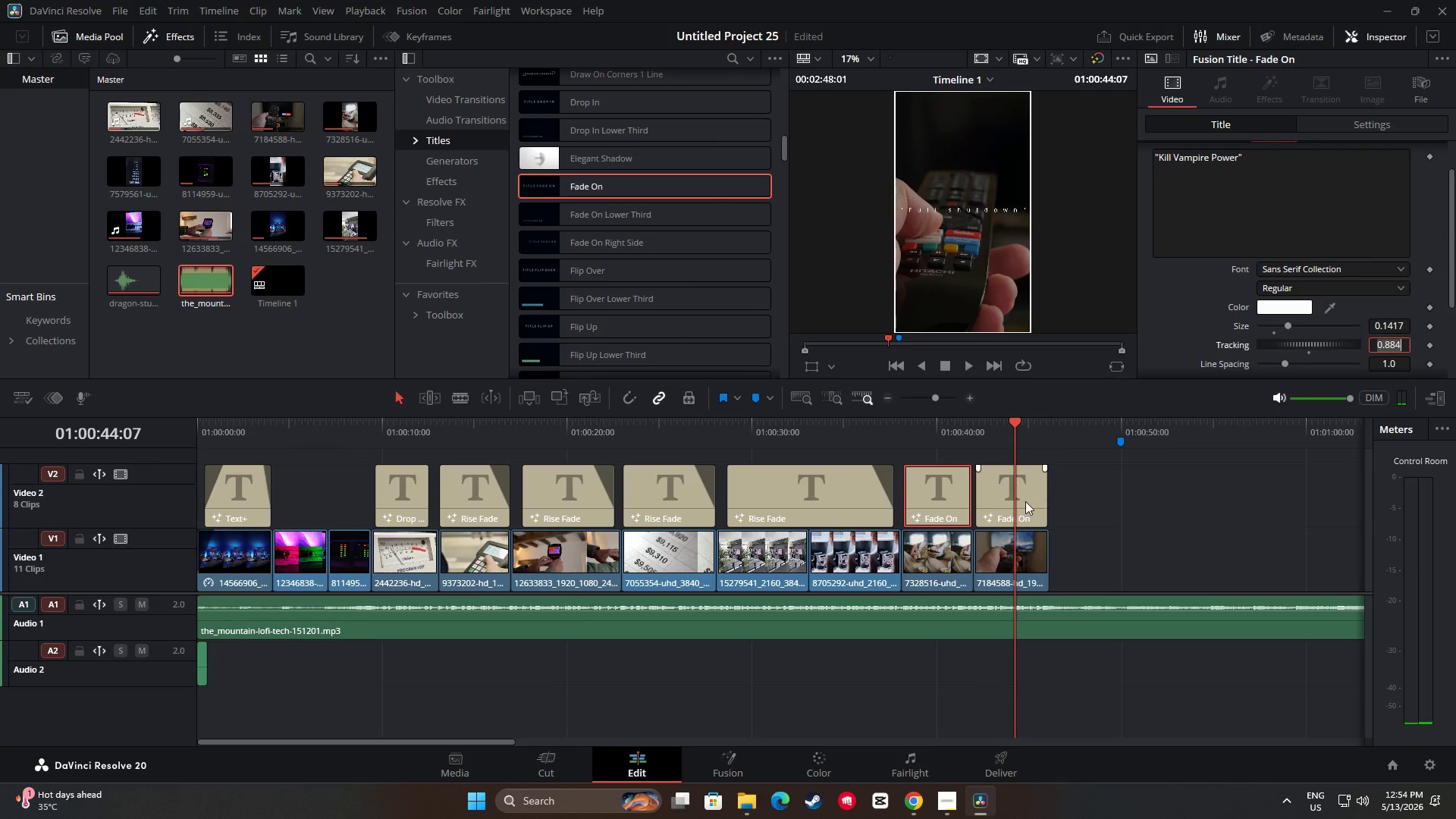 
left_click([1025, 500])
 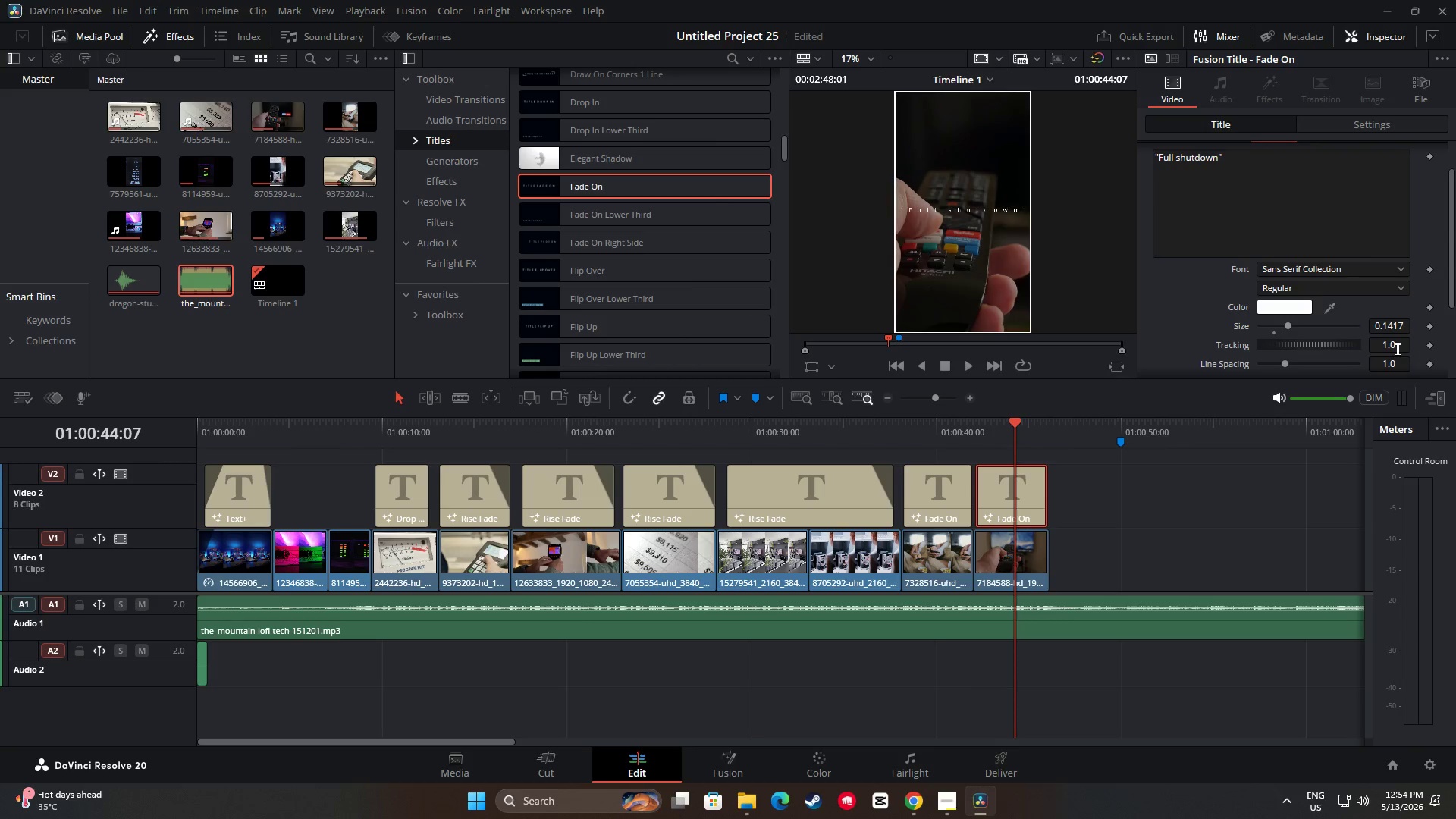 
key(Control+A)
 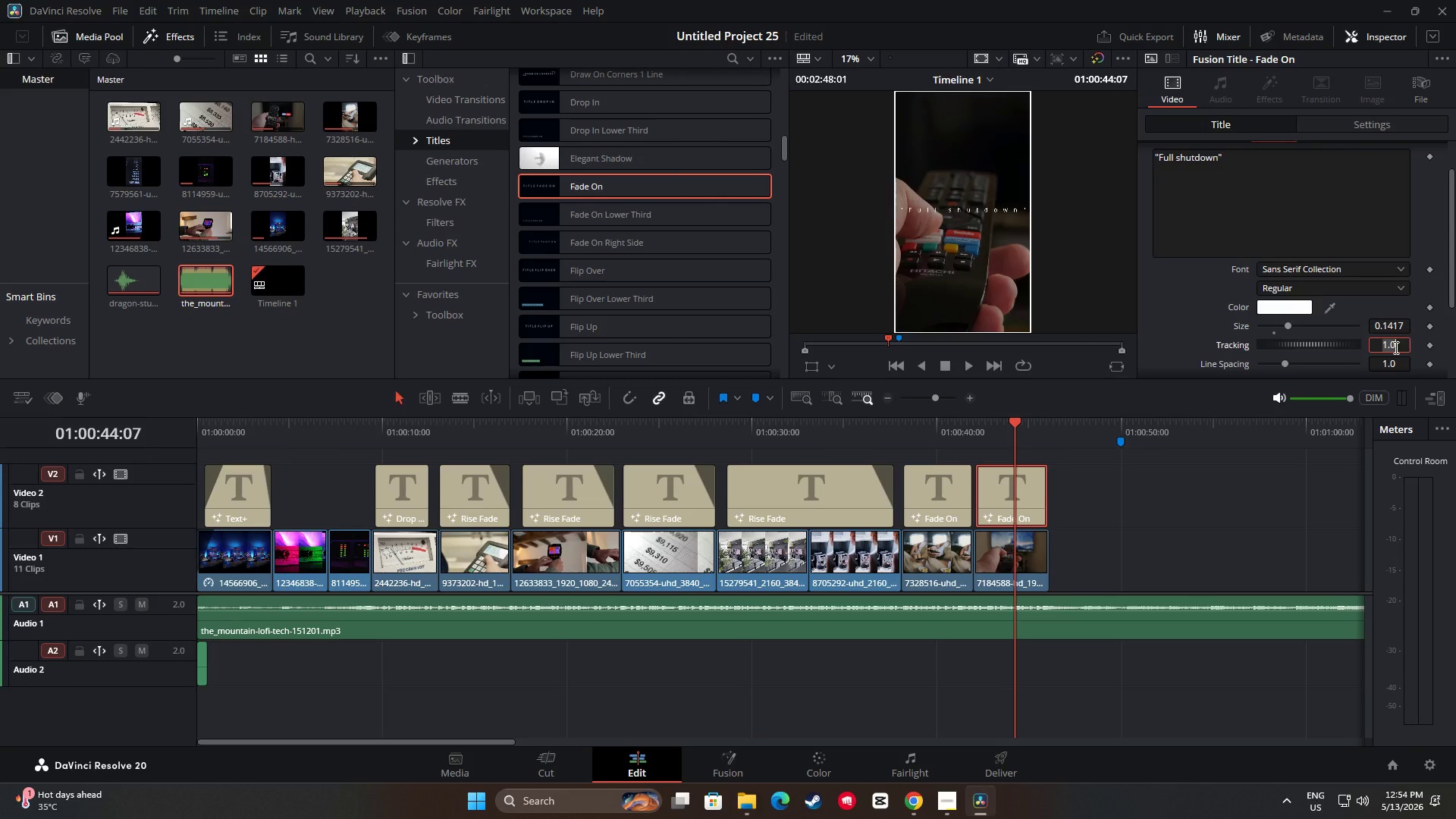 
key(Control+V)
 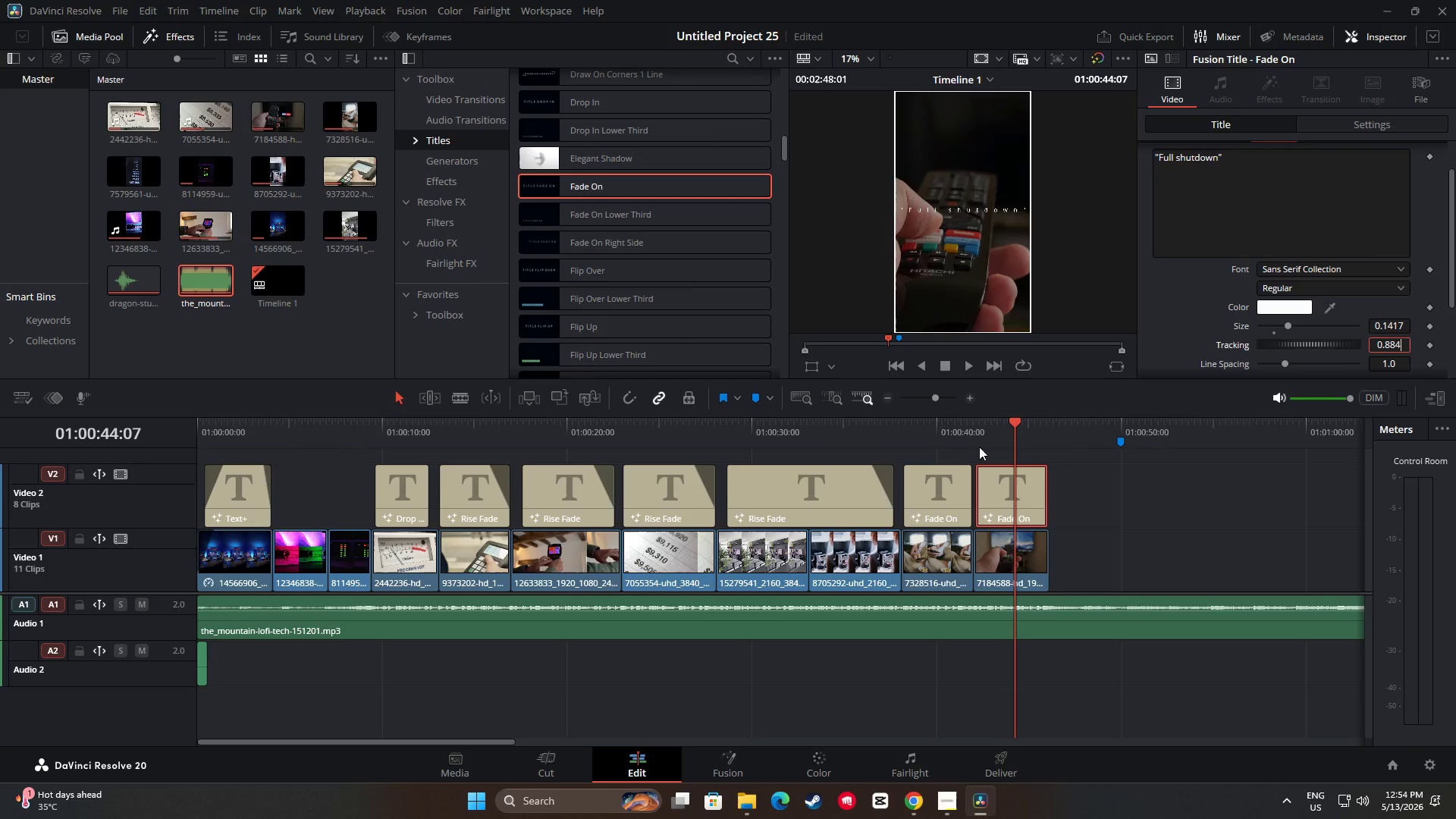 
left_click_drag(start_coordinate=[1016, 422], to_coordinate=[981, 425])
 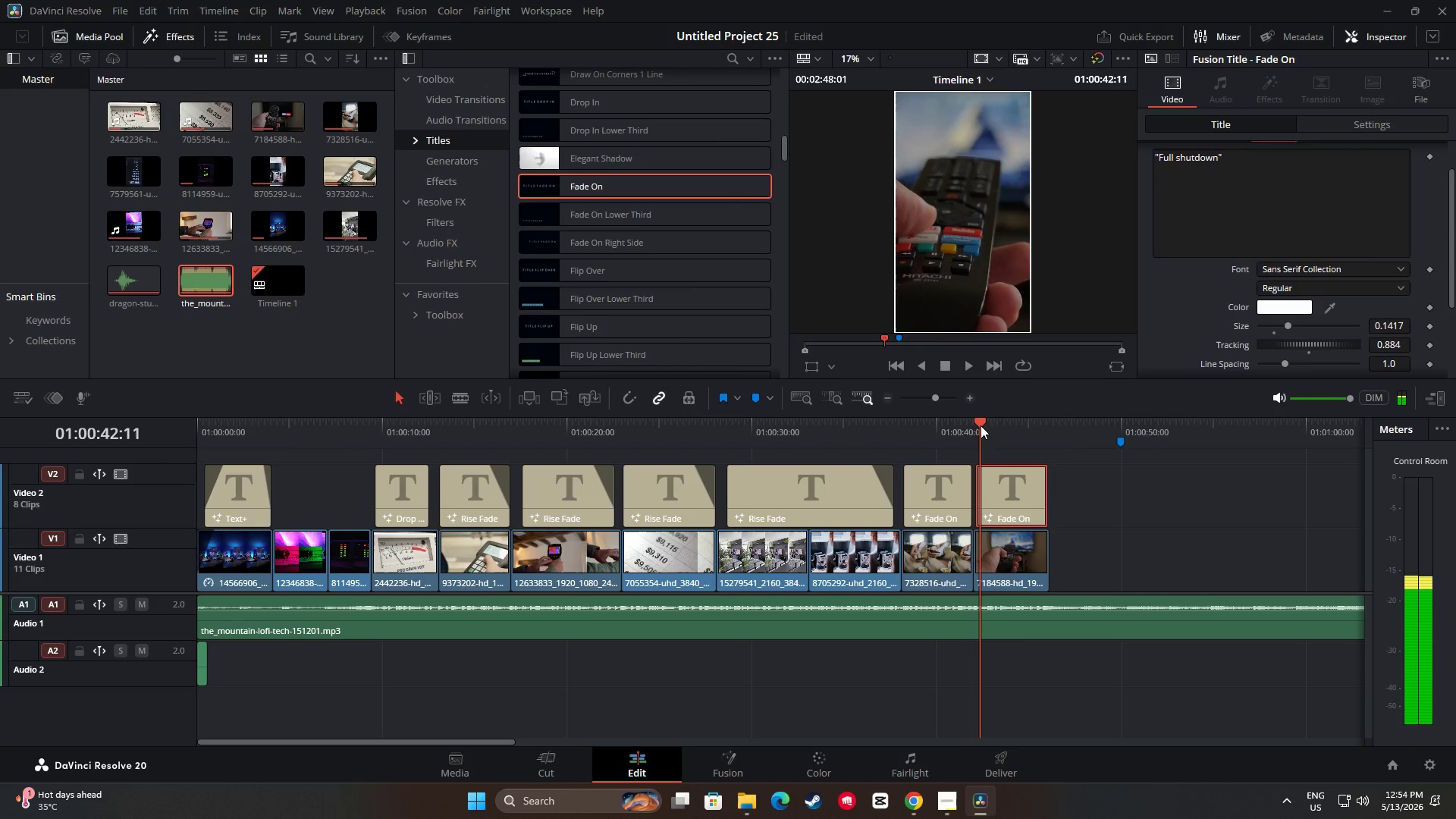 
key(Space)
 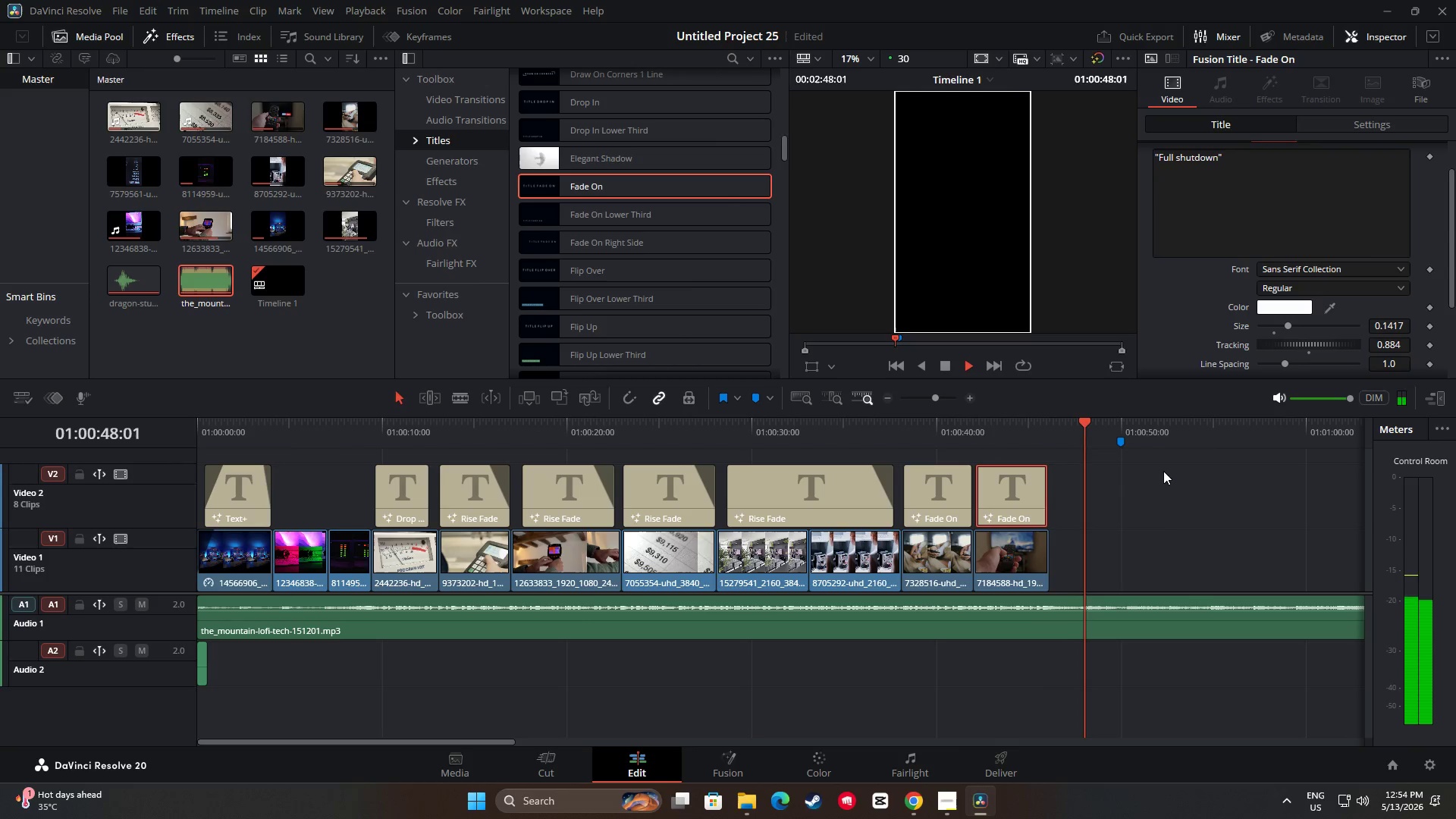 
wait(7.66)
 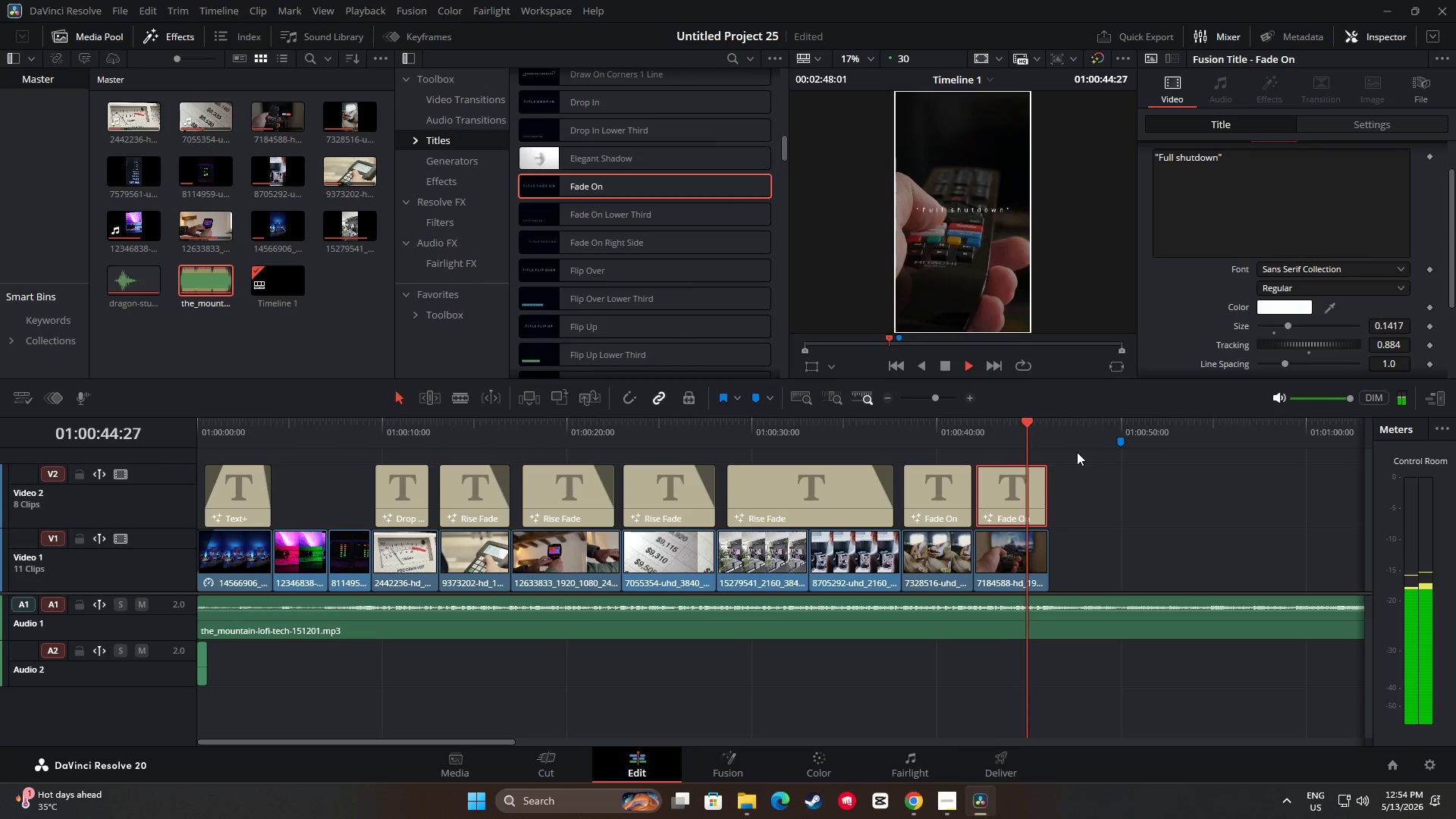 
key(Space)
 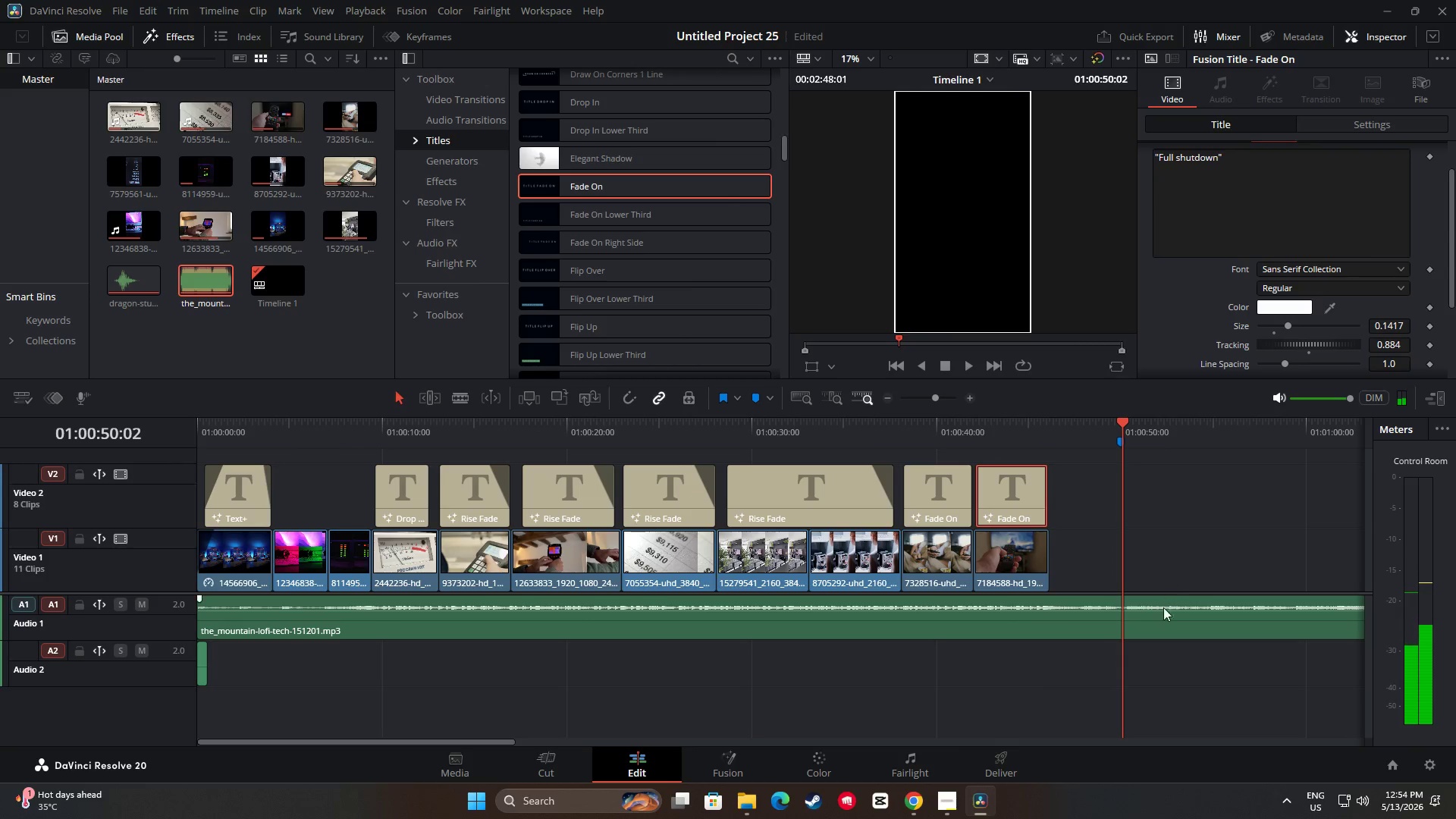 
left_click([1152, 612])
 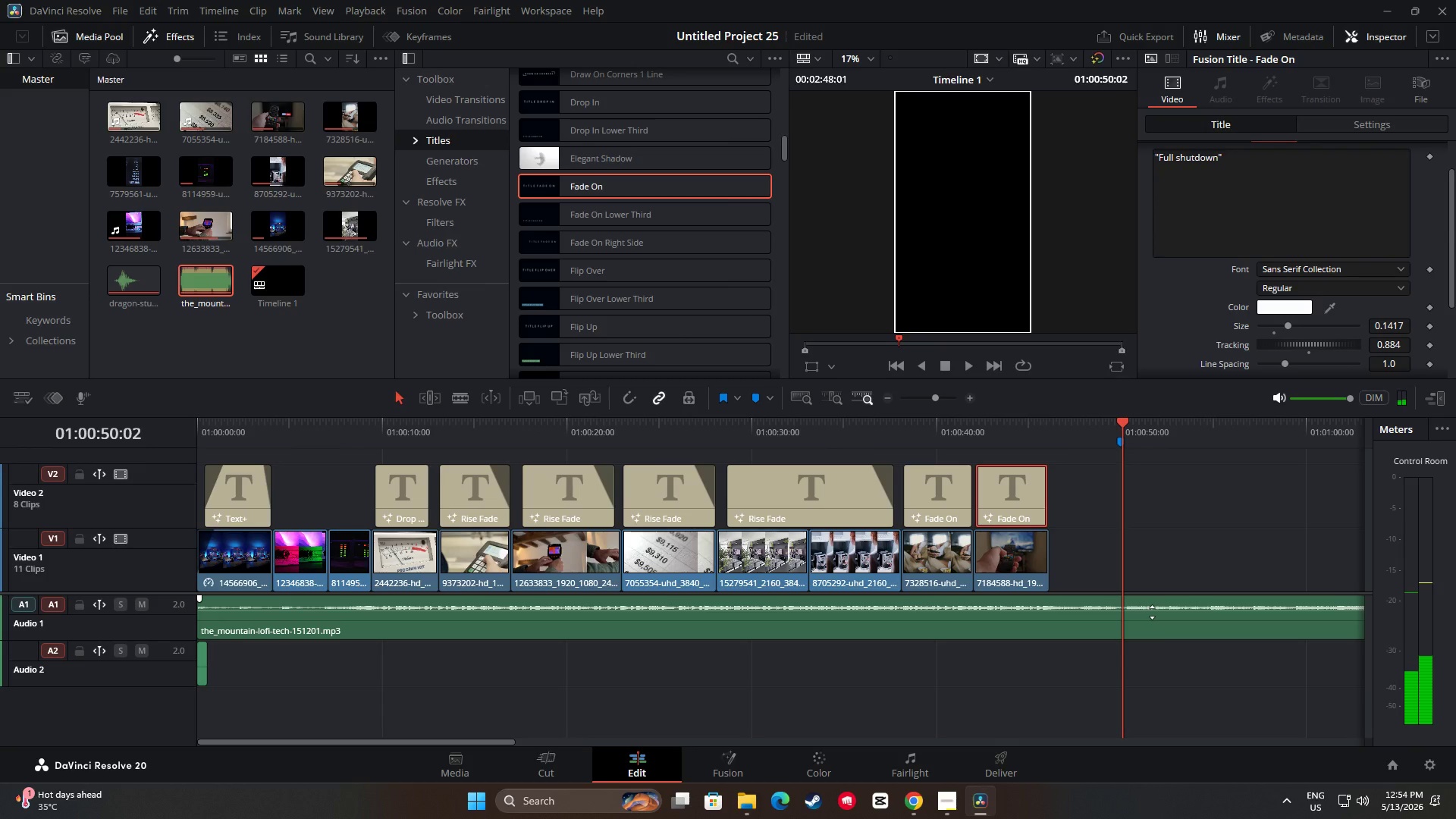 
left_click([1166, 623])
 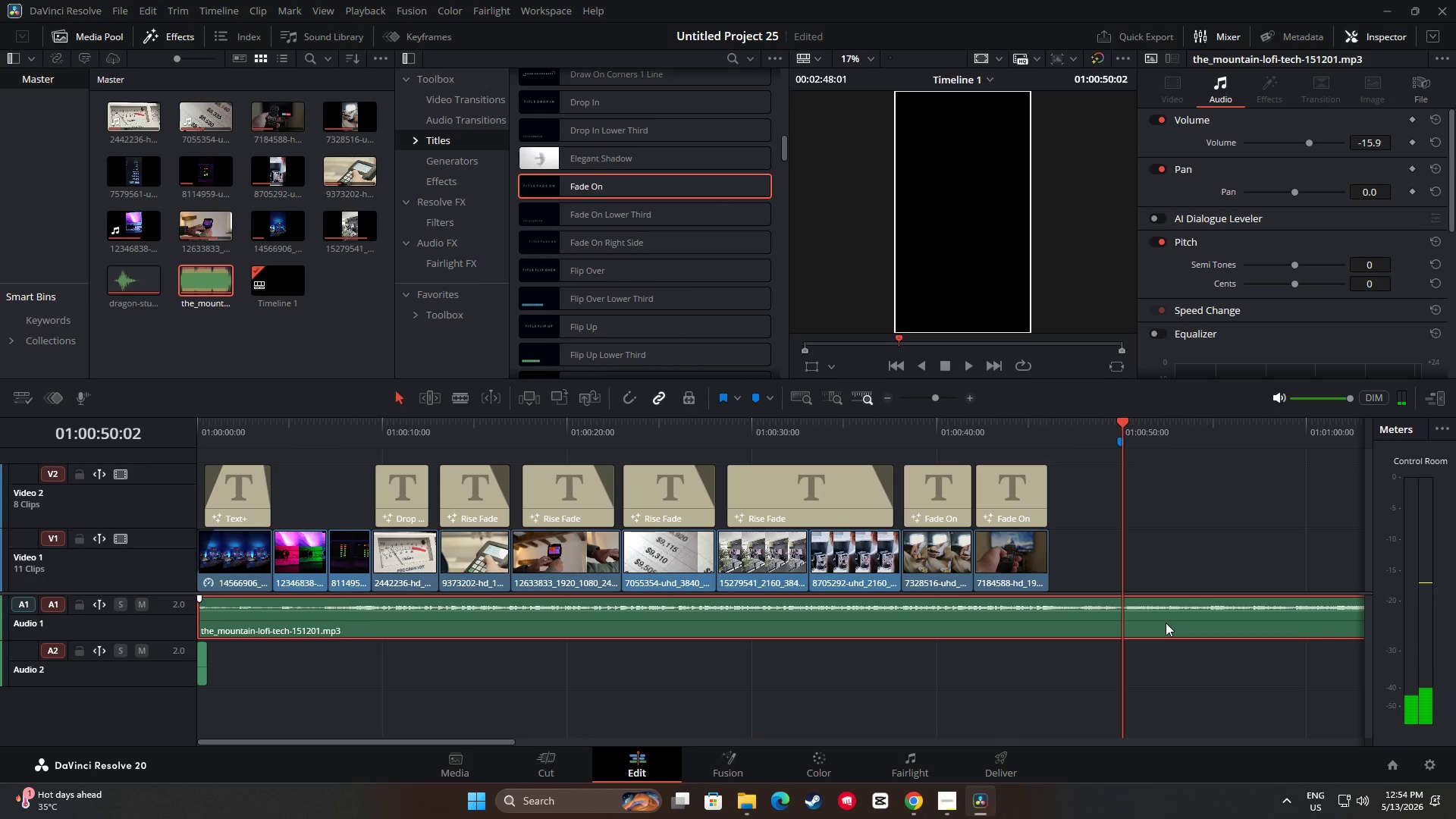 
key(Control+ControlLeft)
 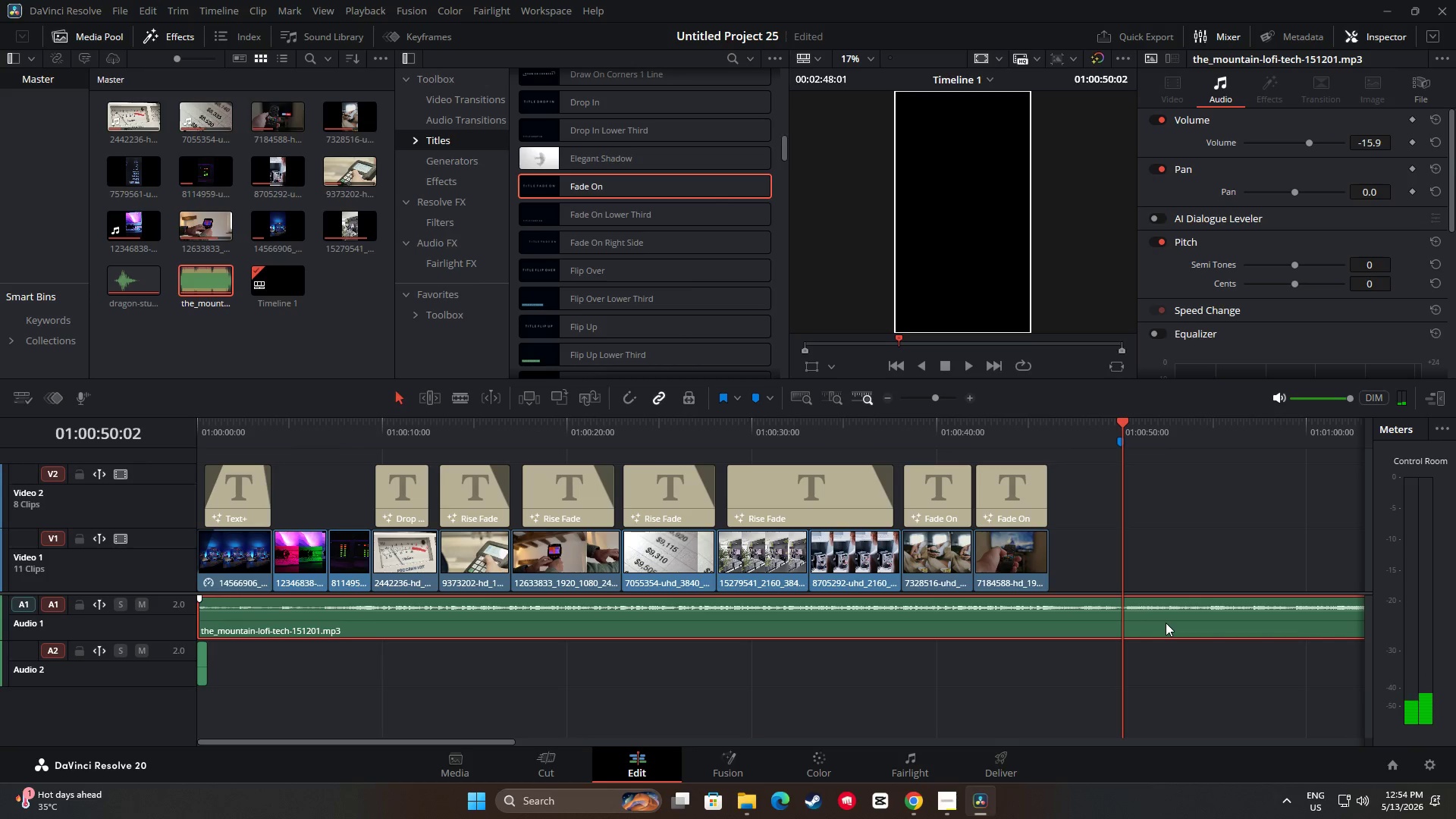 
key(Control+B)
 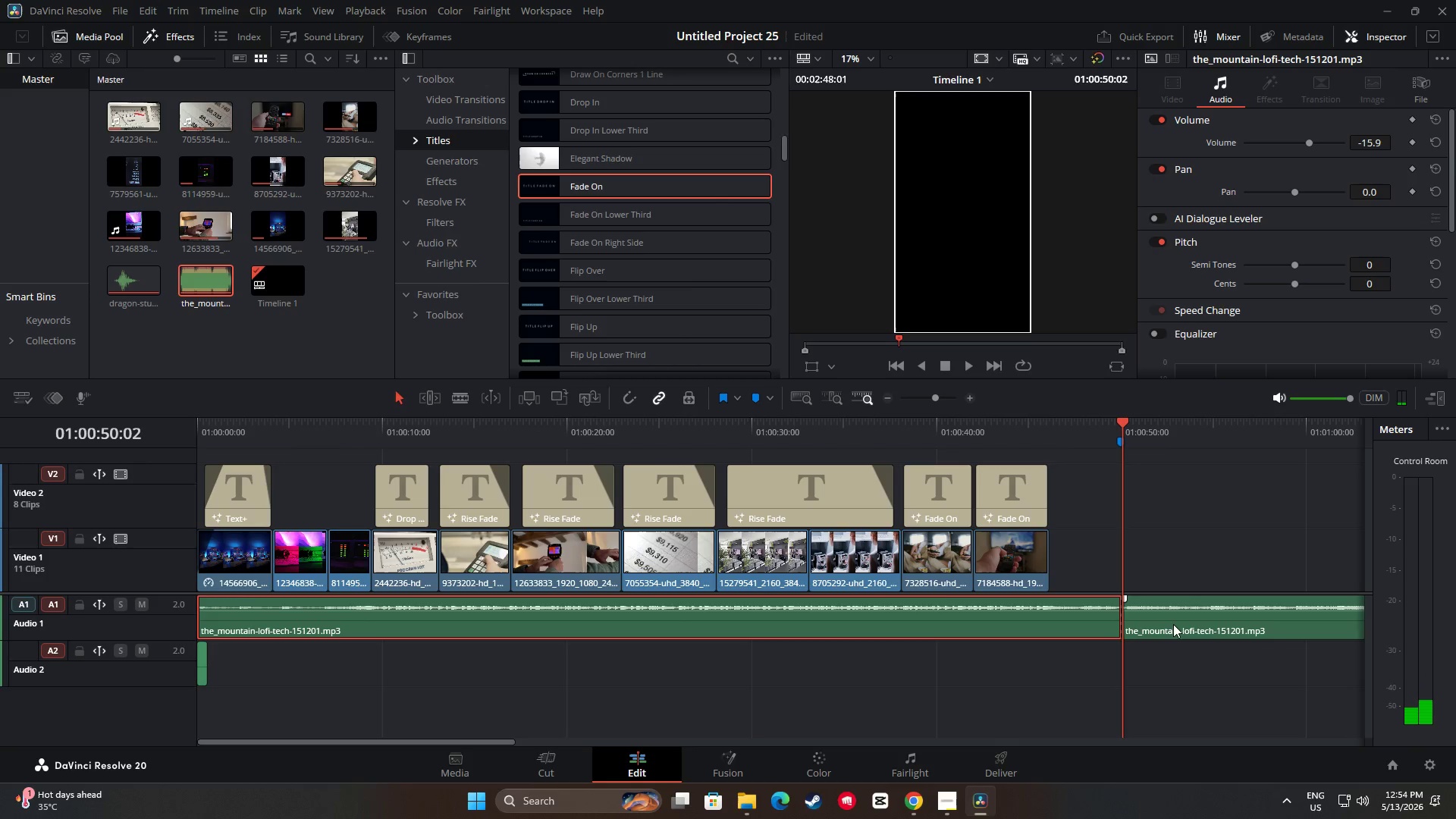 
left_click([1173, 624])
 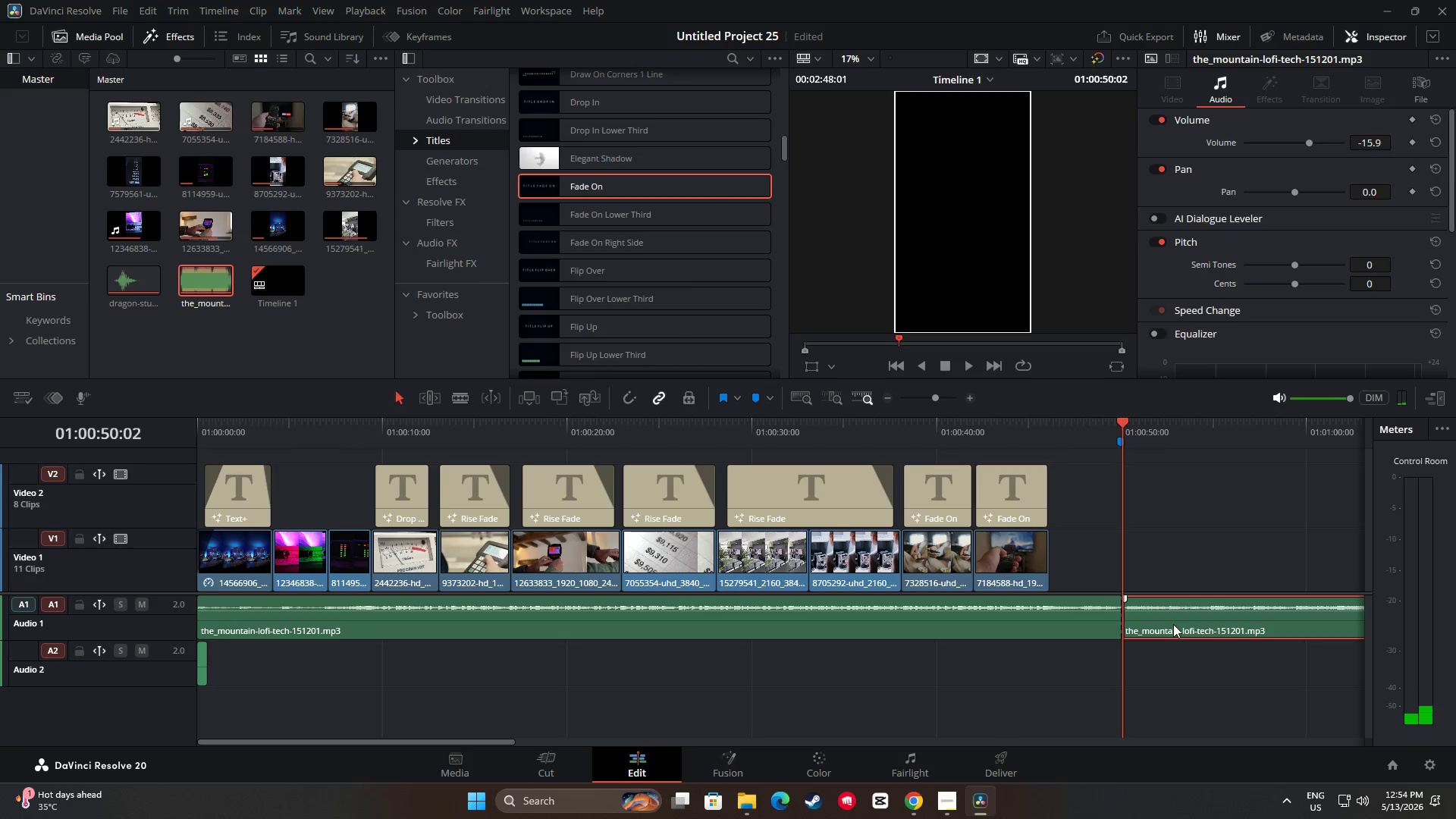 
key(Backspace)
 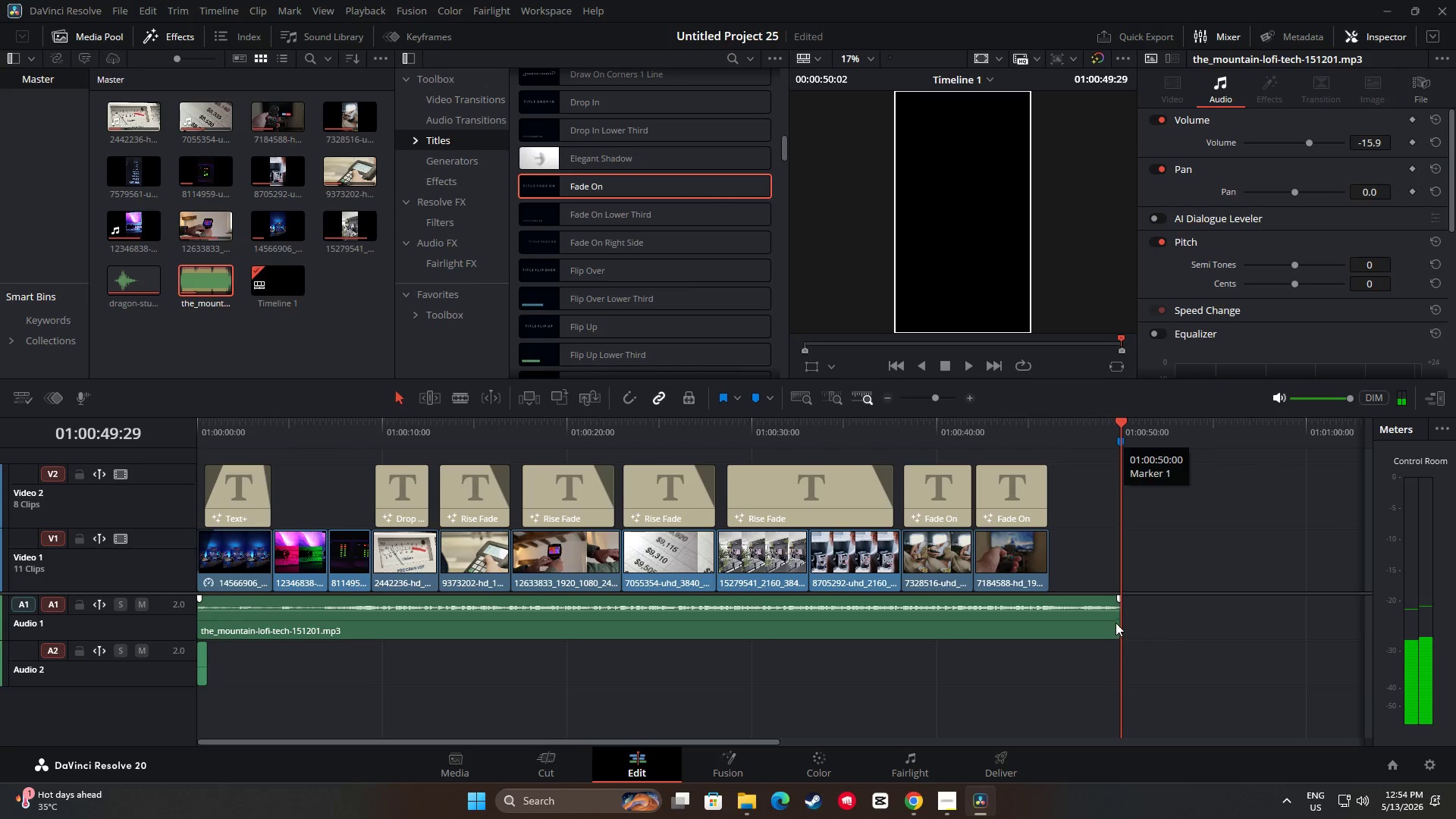 
left_click([1101, 620])
 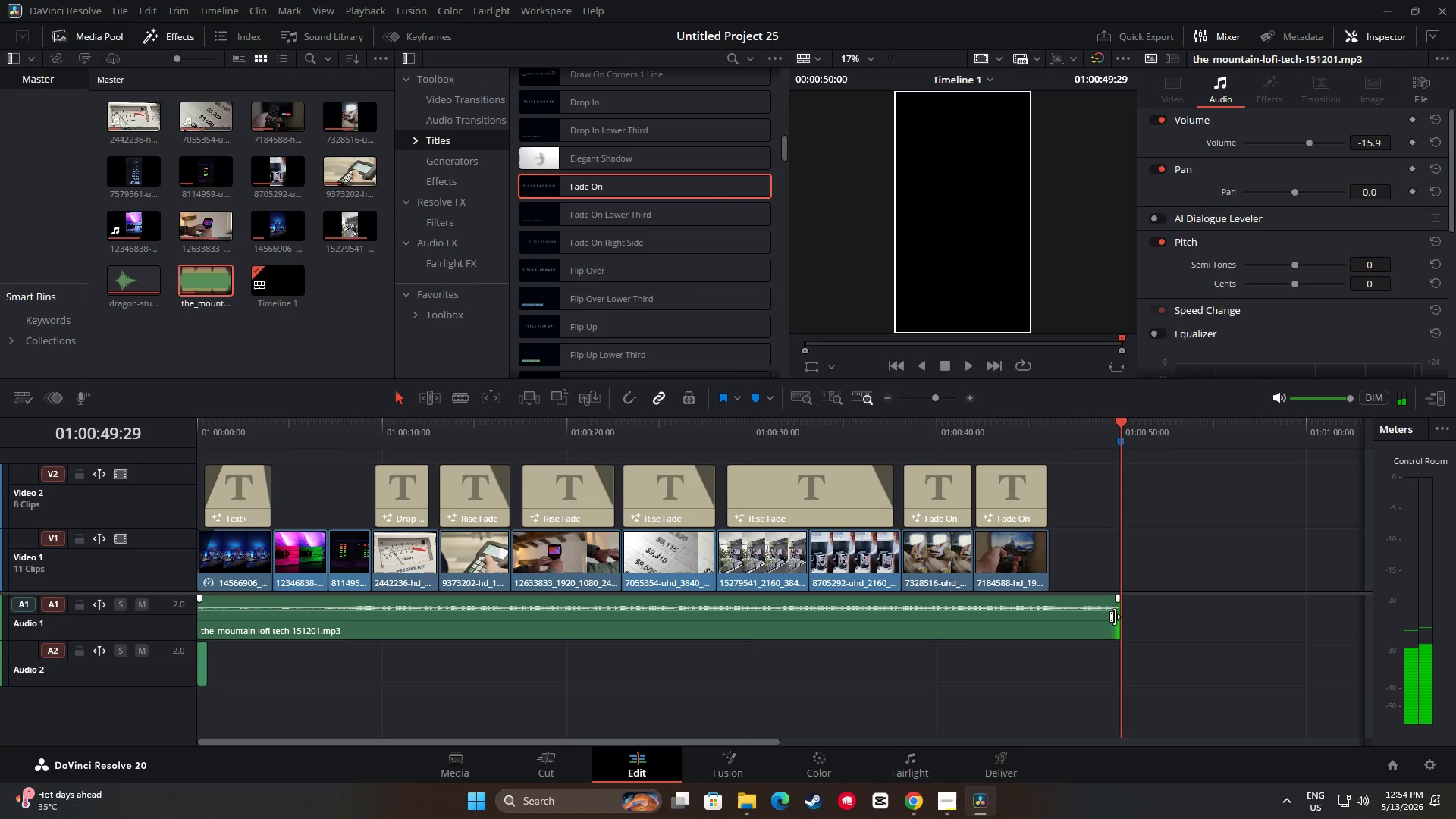 
left_click_drag(start_coordinate=[1116, 434], to_coordinate=[1100, 432])
 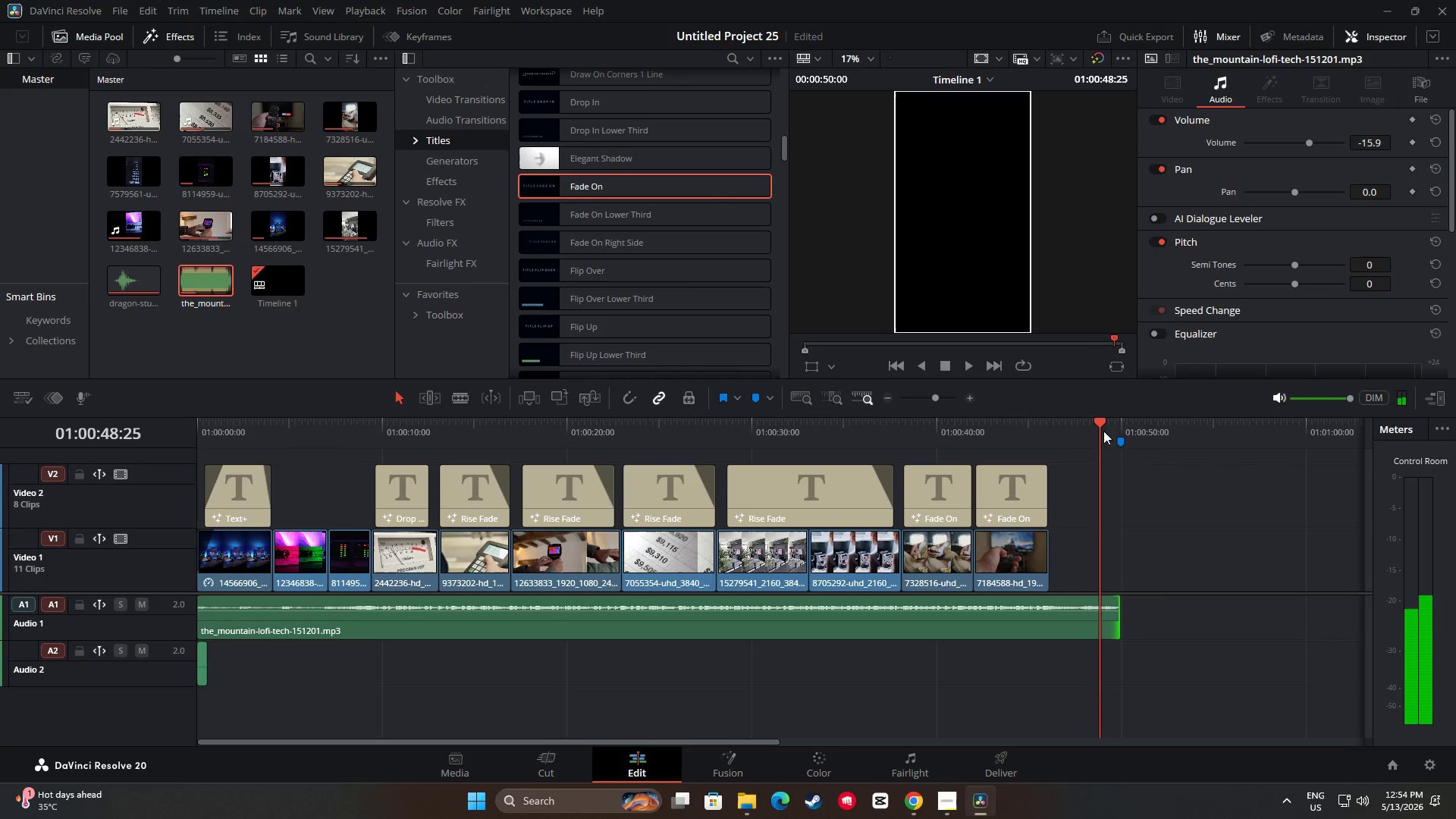 
key(Space)
 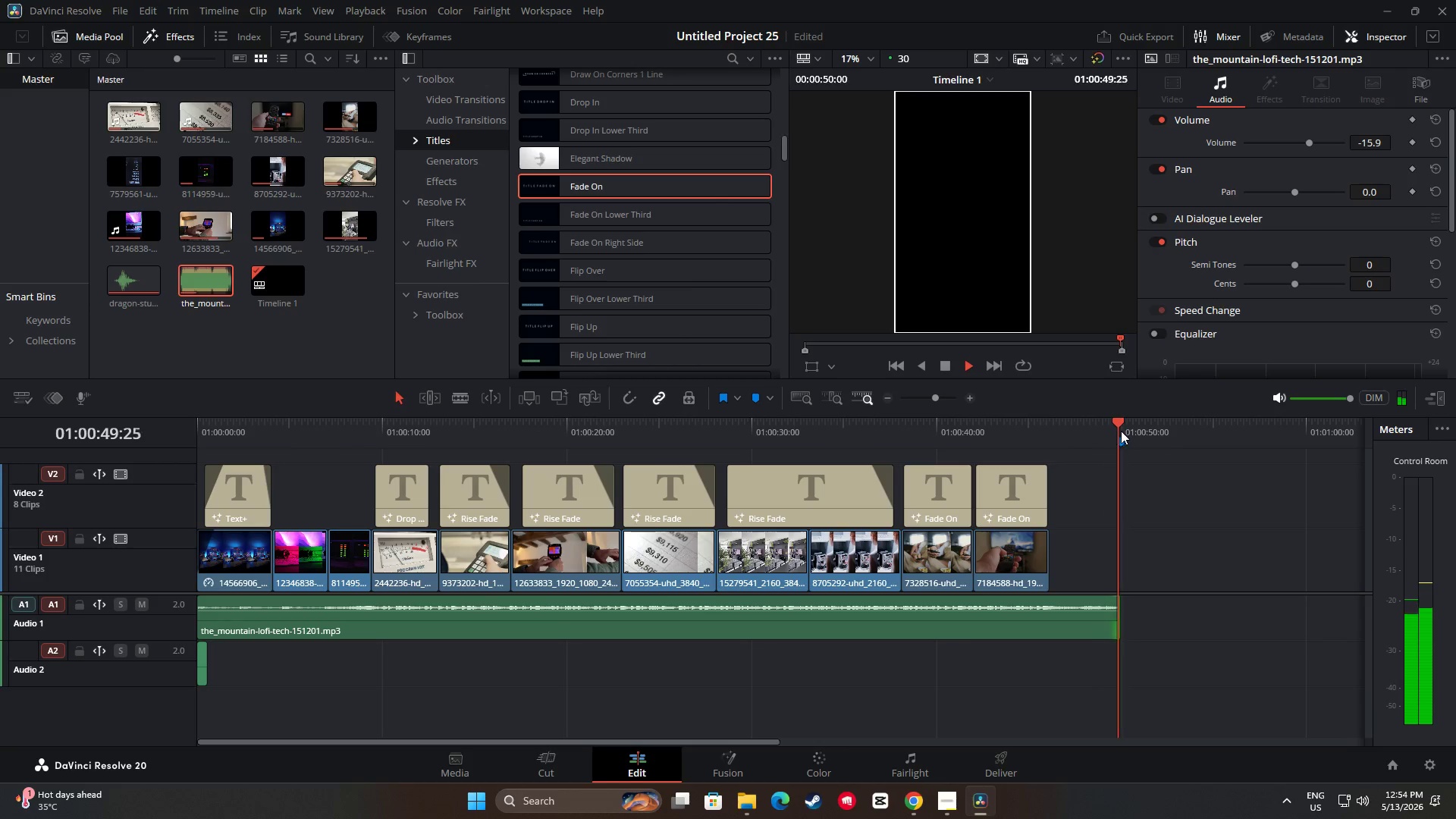 
left_click_drag(start_coordinate=[1123, 430], to_coordinate=[1112, 431])
 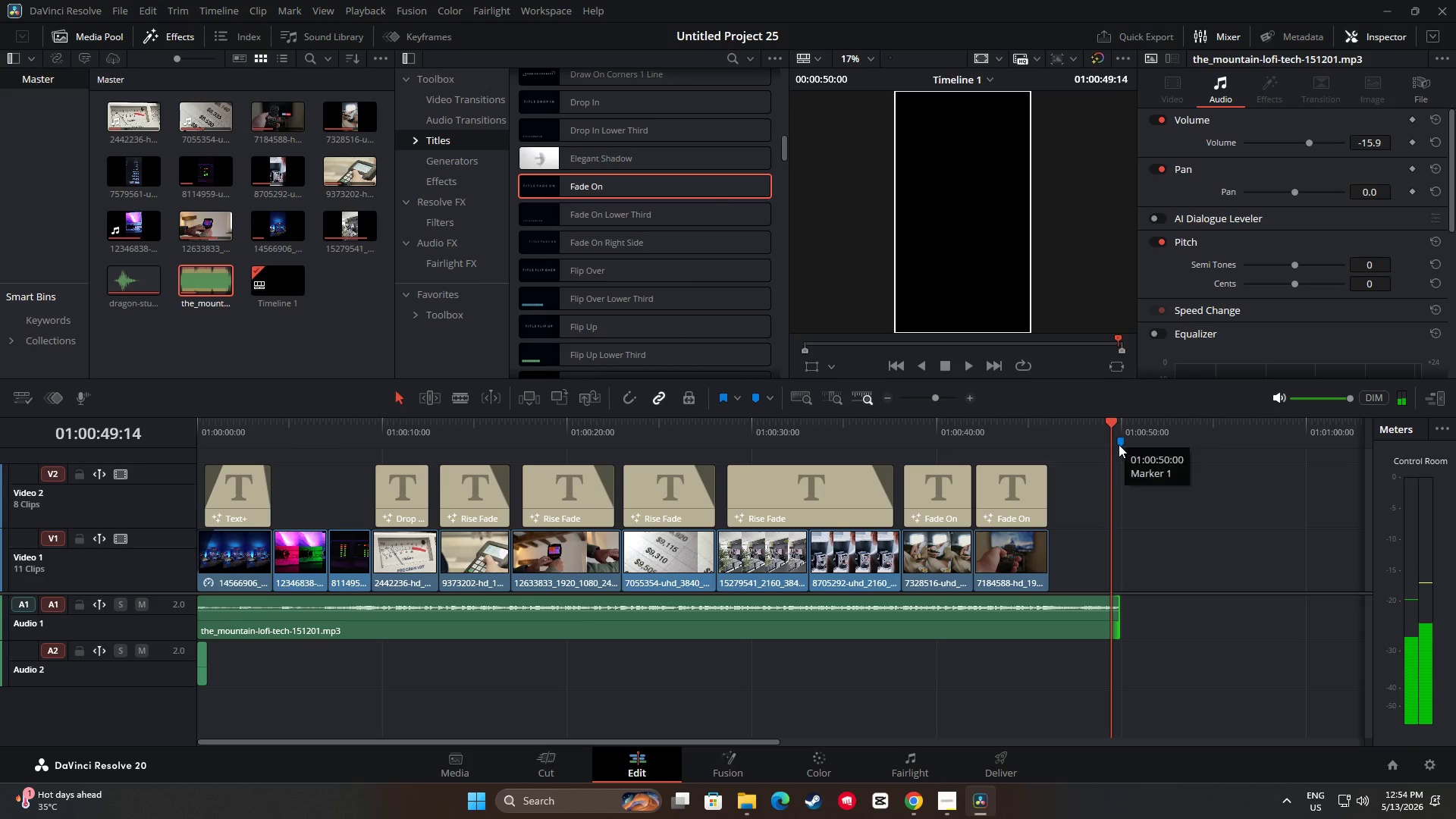 
left_click([1117, 443])
 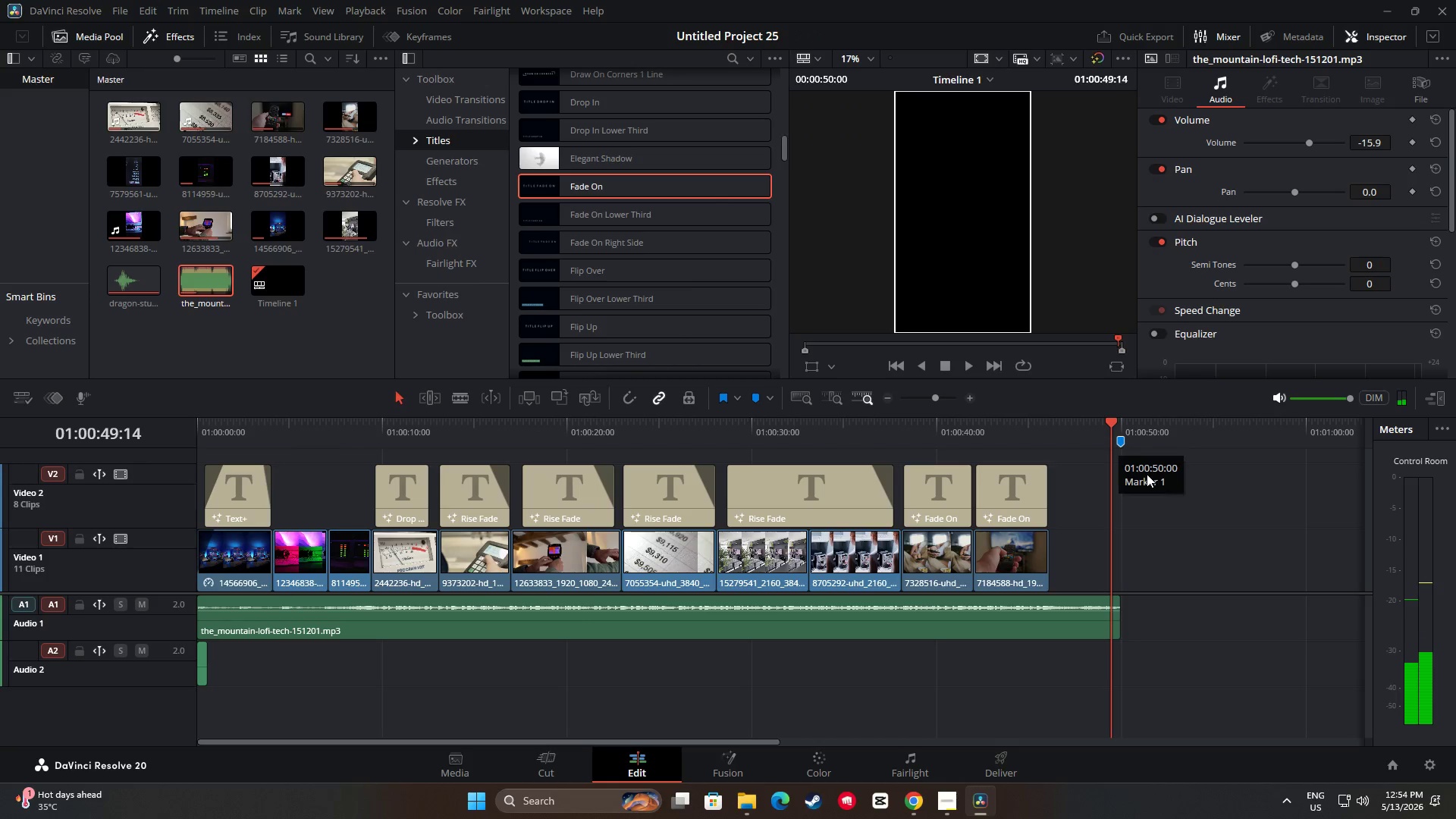 
key(Backspace)
 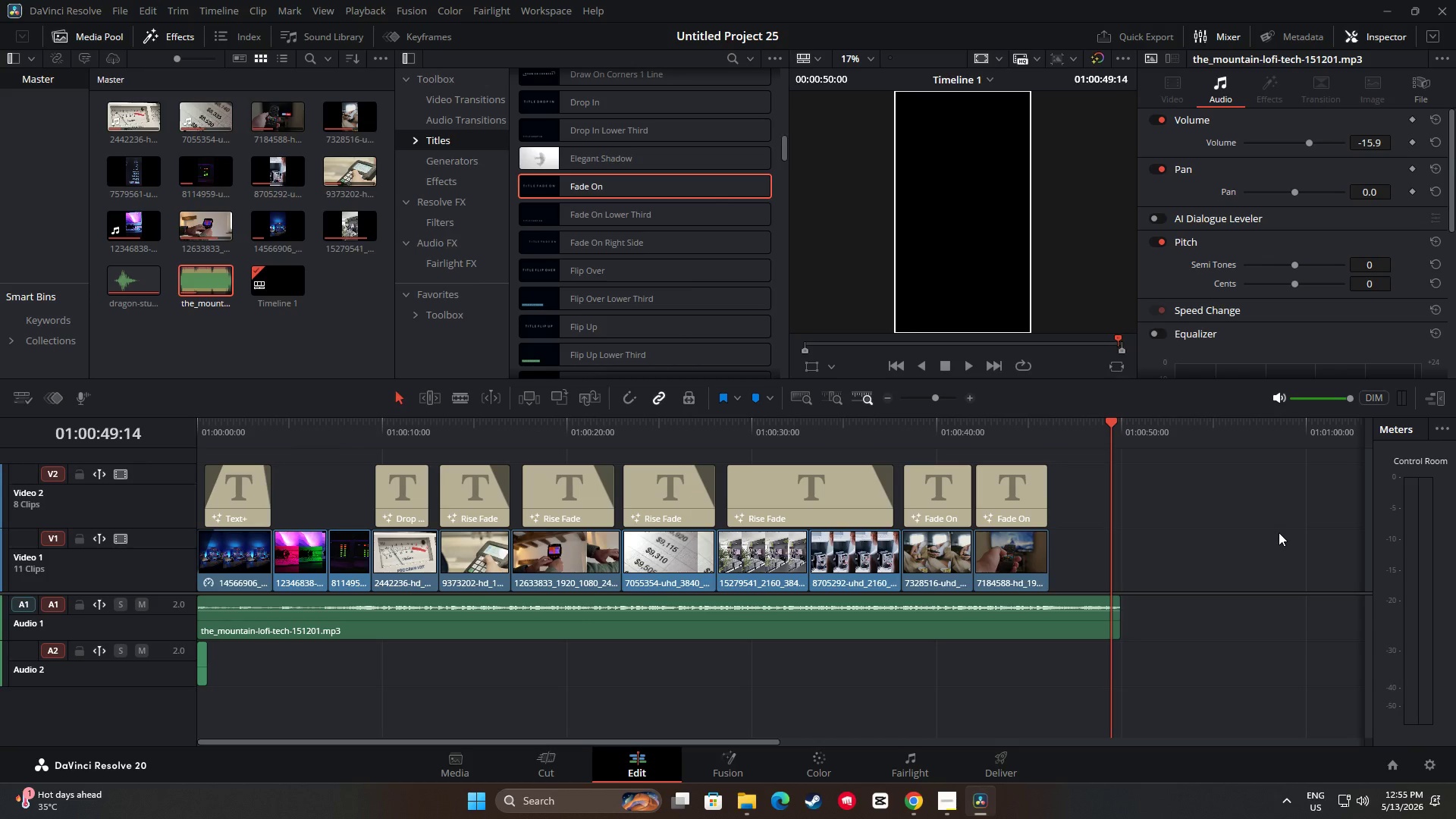 
wait(15.48)
 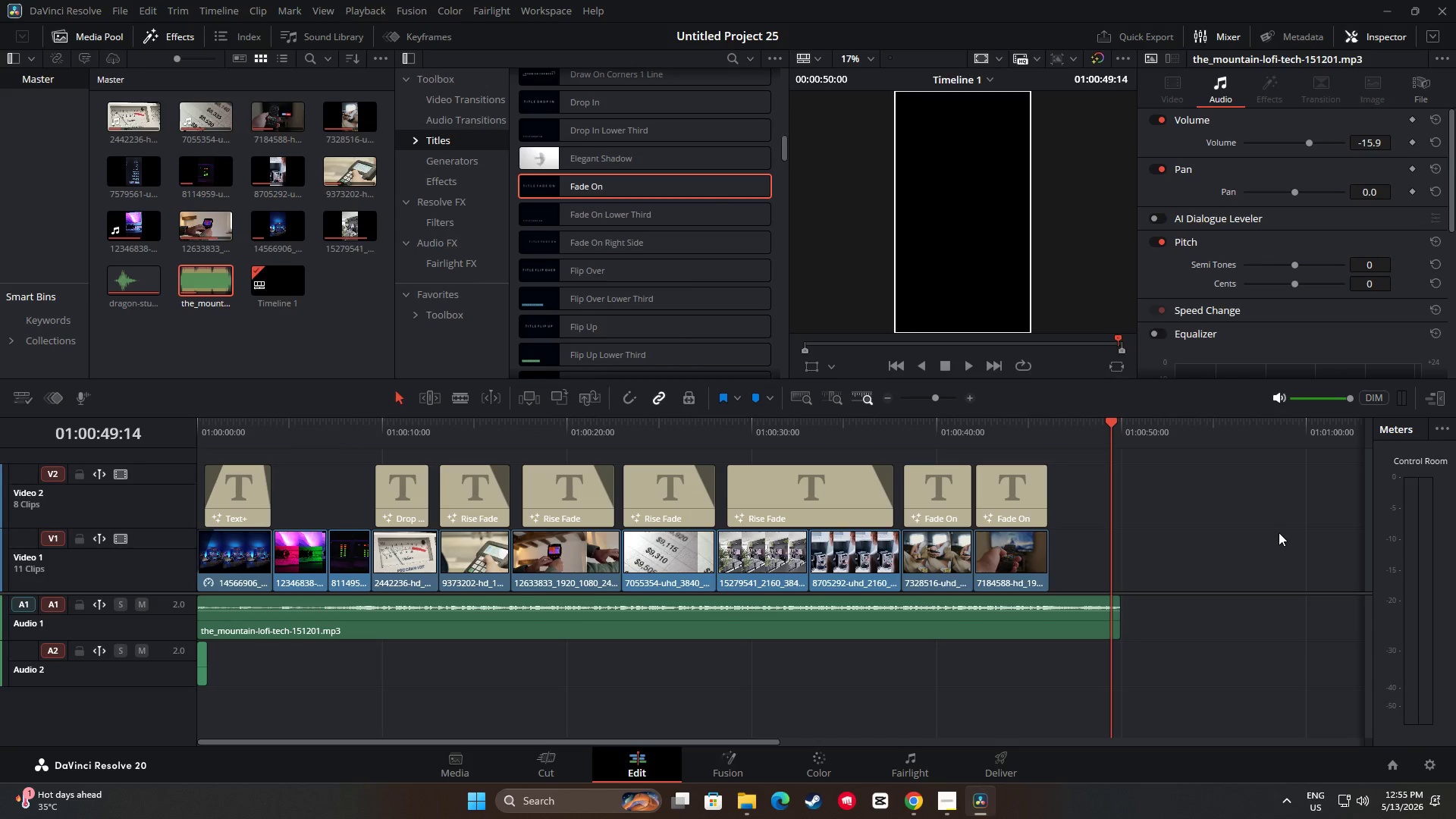 
left_click_drag(start_coordinate=[570, 186], to_coordinate=[1050, 573])
 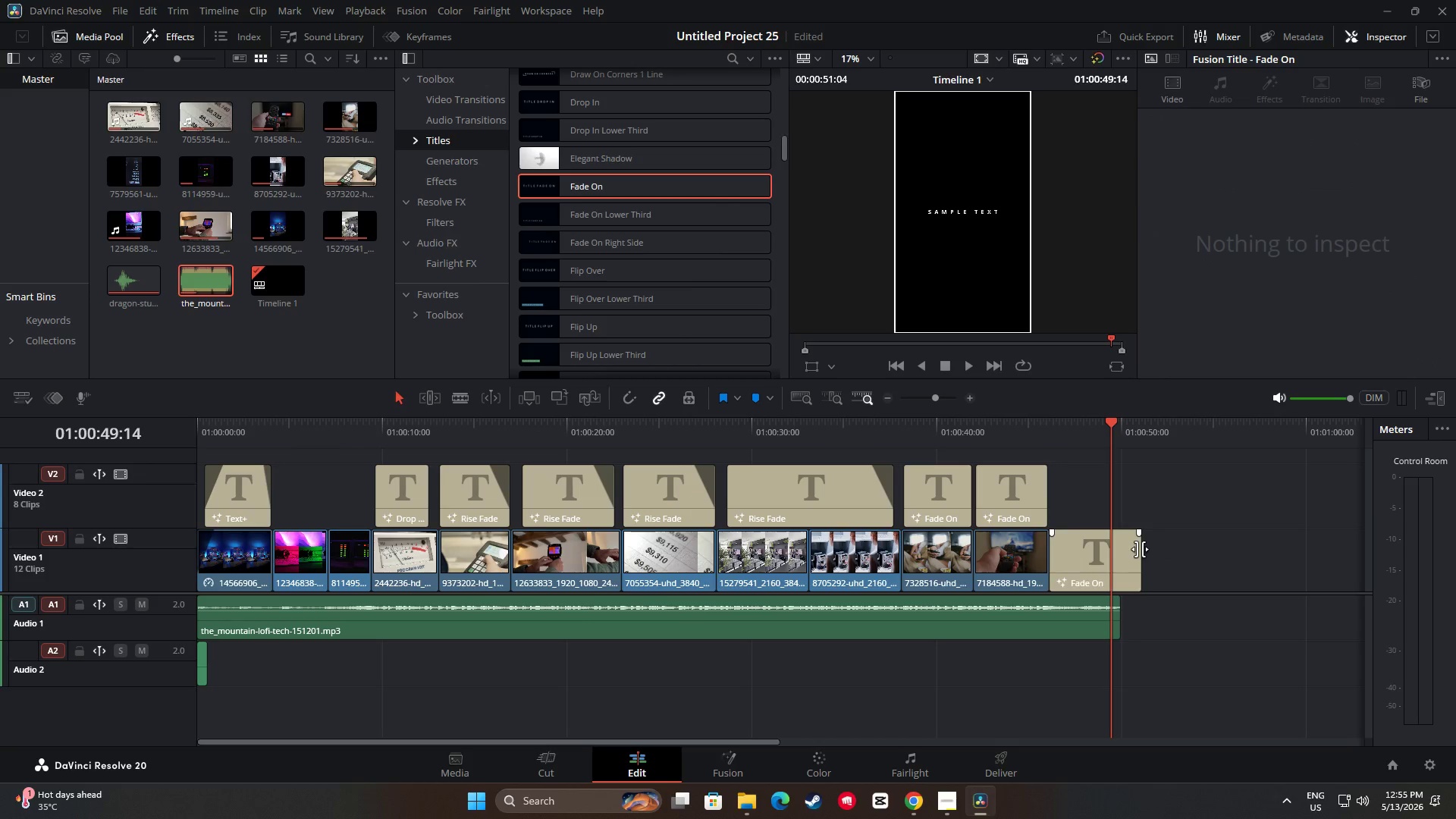 
left_click_drag(start_coordinate=[1140, 549], to_coordinate=[1116, 553])
 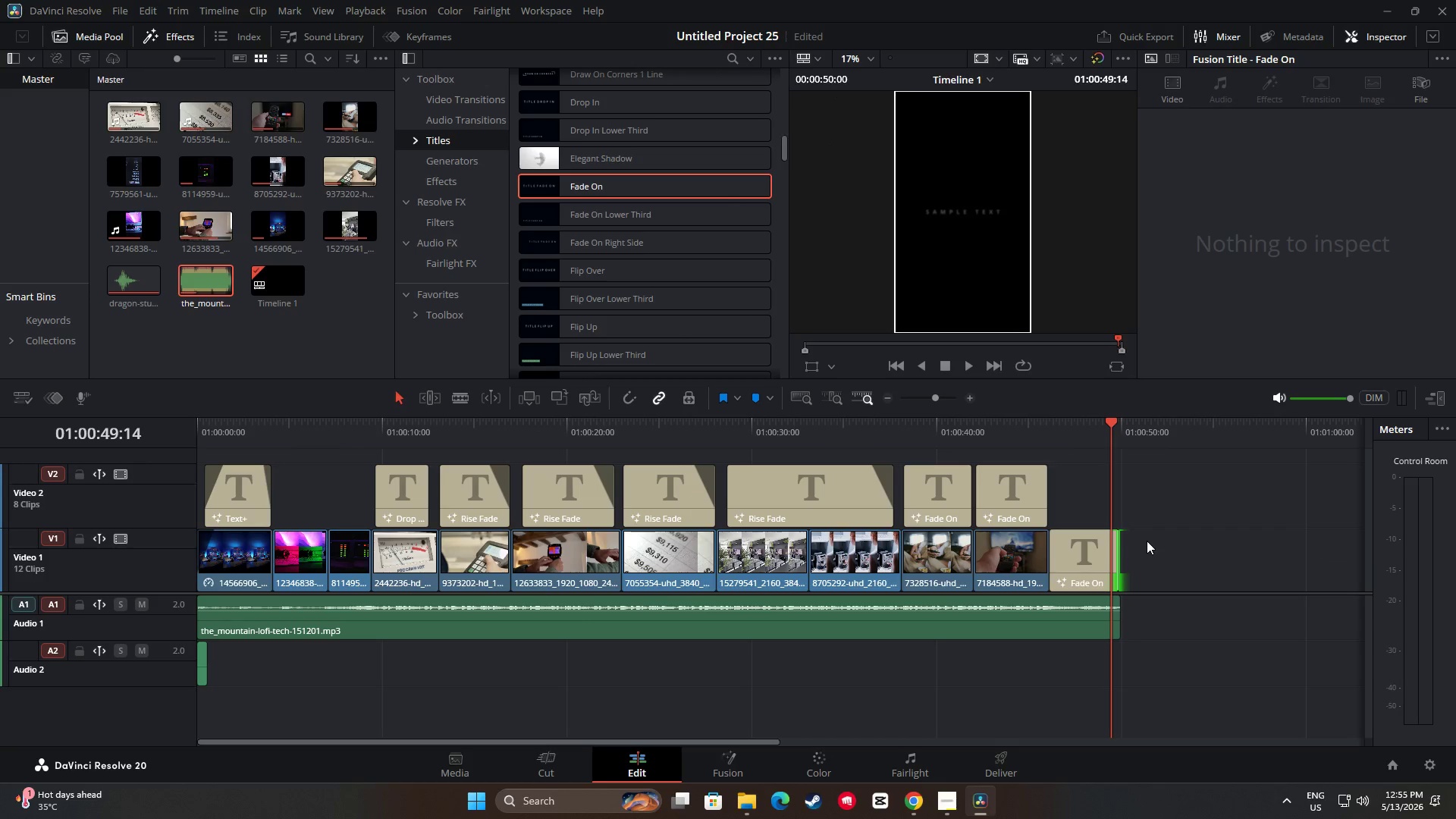 
left_click([1099, 564])
 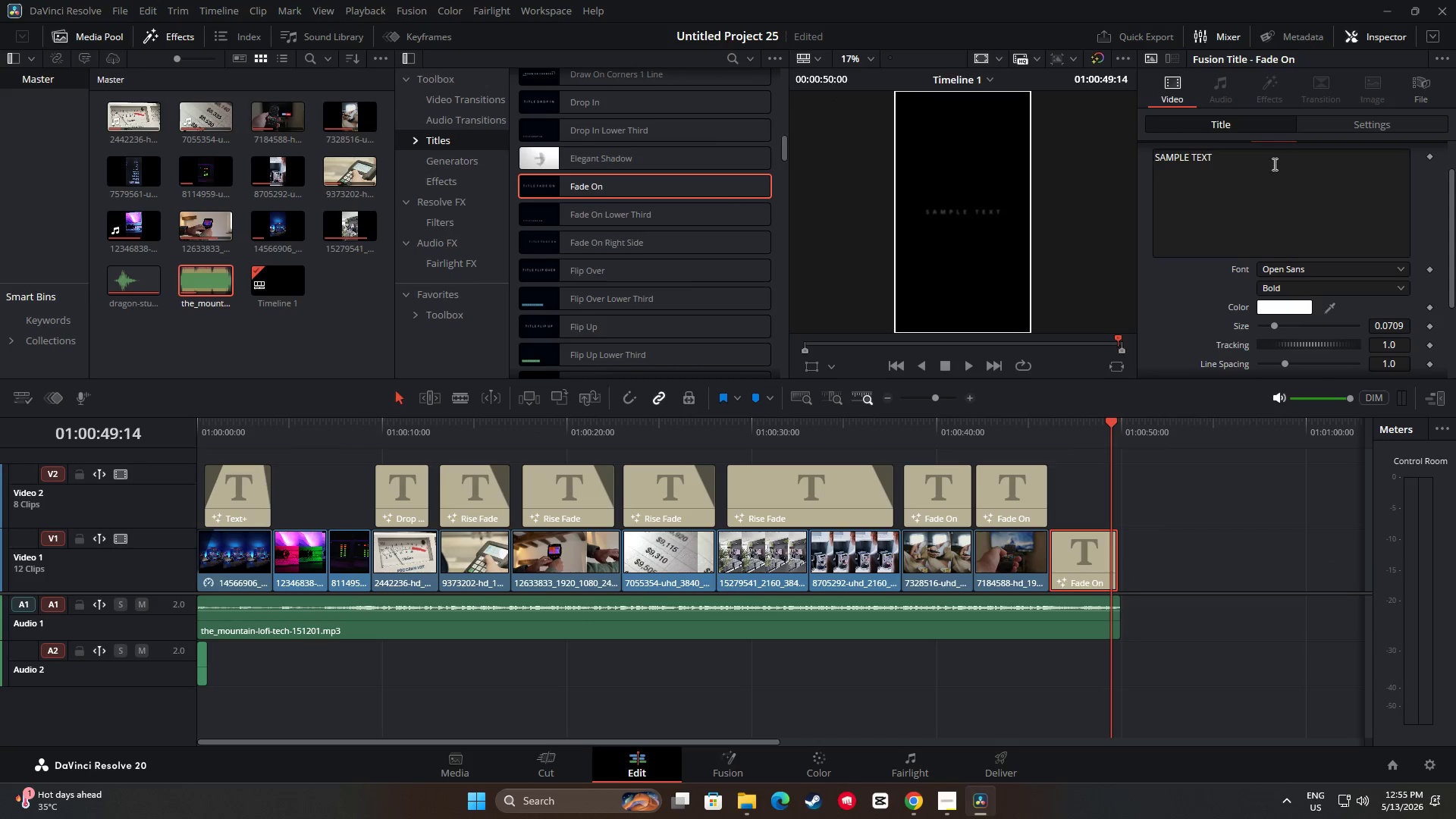 
left_click_drag(start_coordinate=[1257, 162], to_coordinate=[1219, 162])
 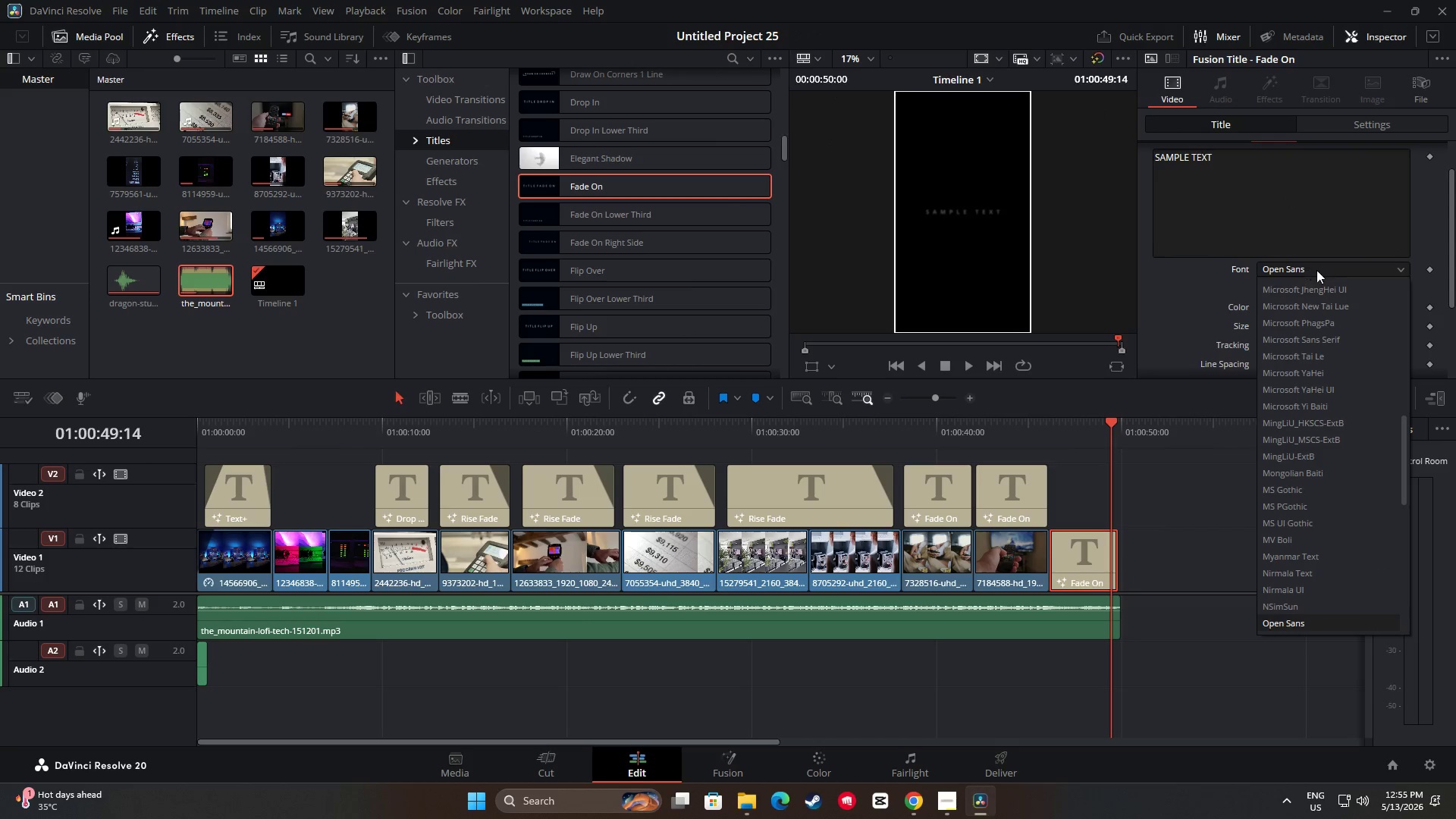 
scroll: coordinate [1308, 488], scroll_direction: down, amount: 3.0
 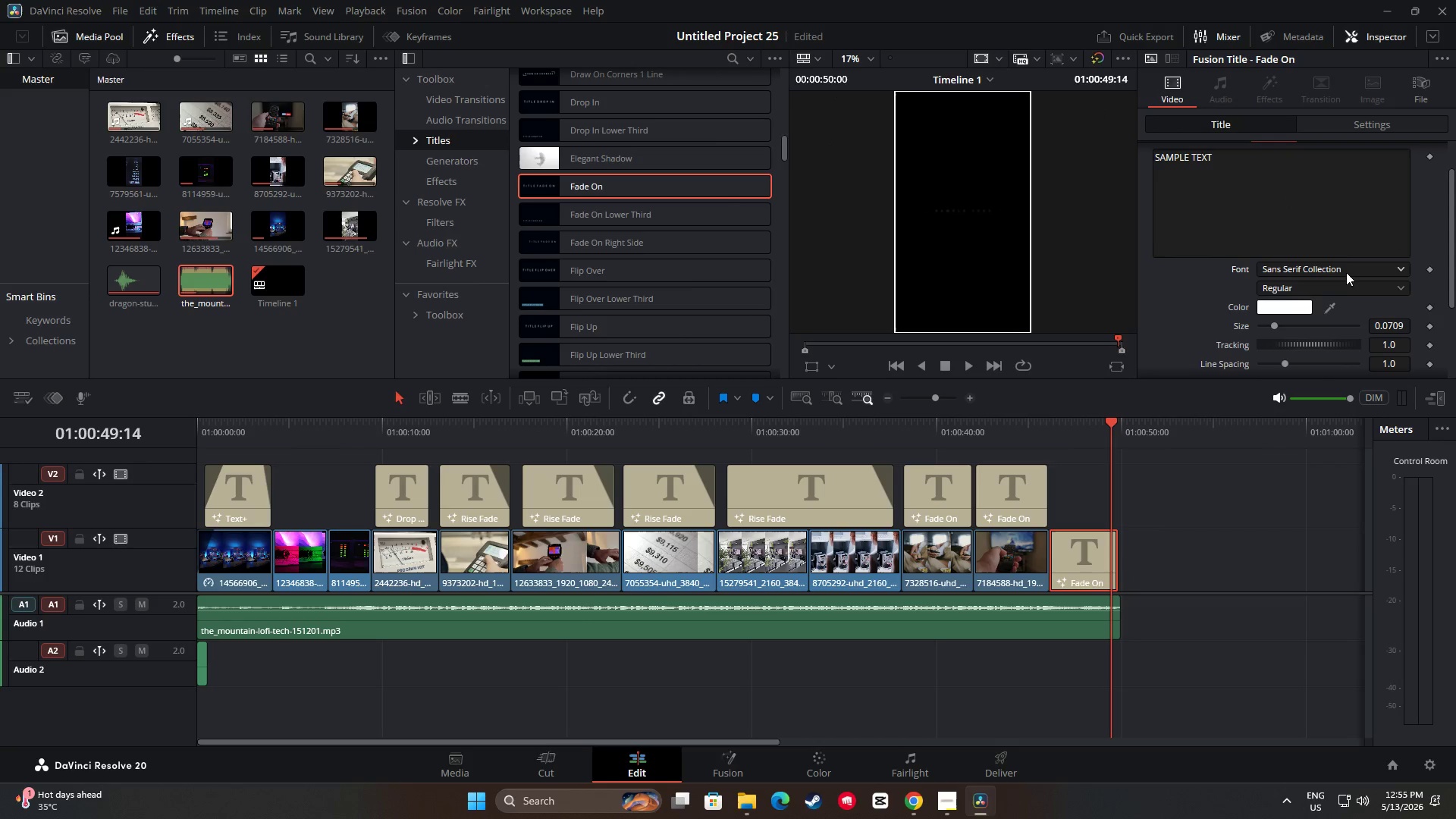 
left_click([1349, 271])
 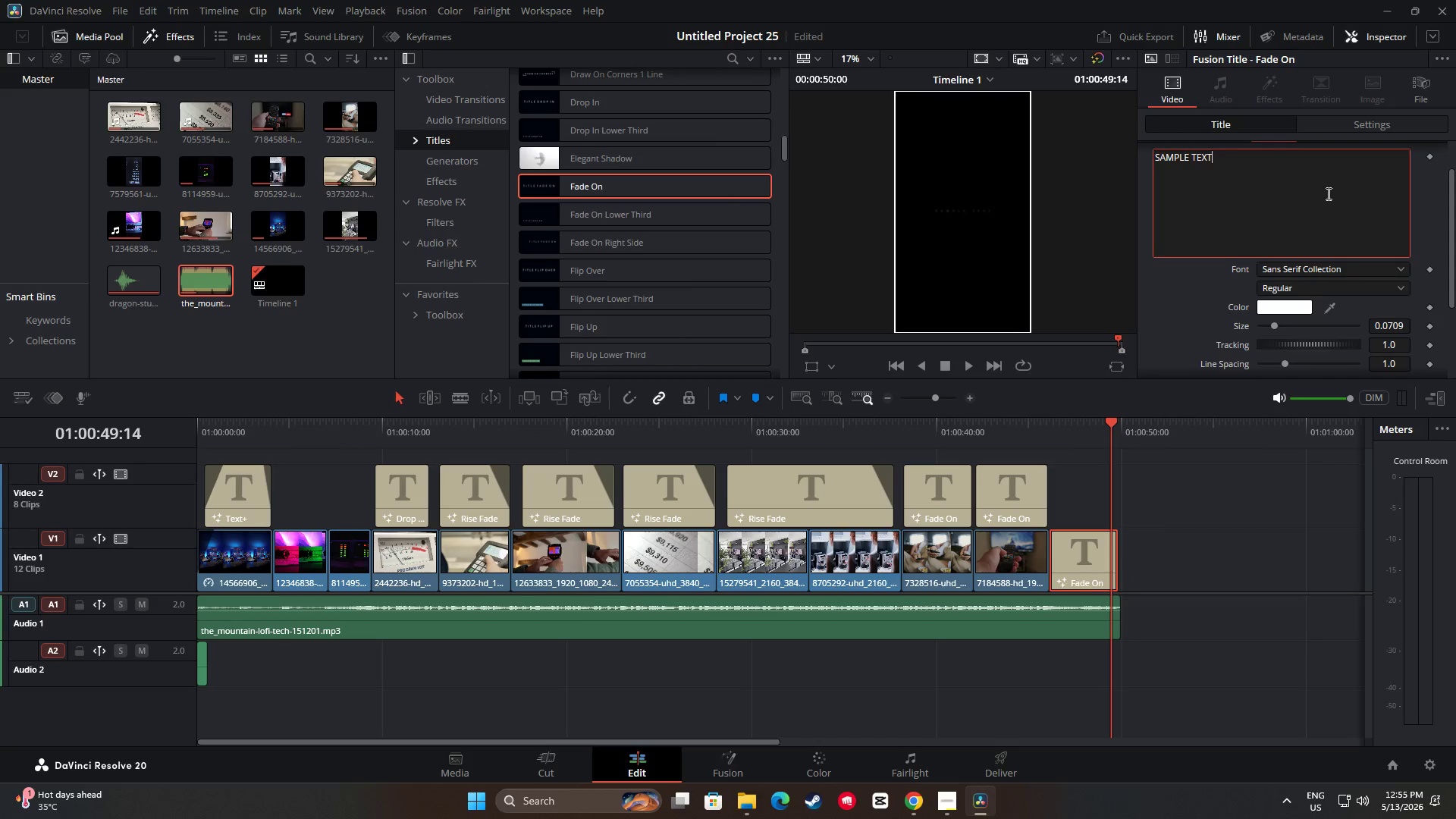 
left_click_drag(start_coordinate=[1245, 178], to_coordinate=[1151, 162])
 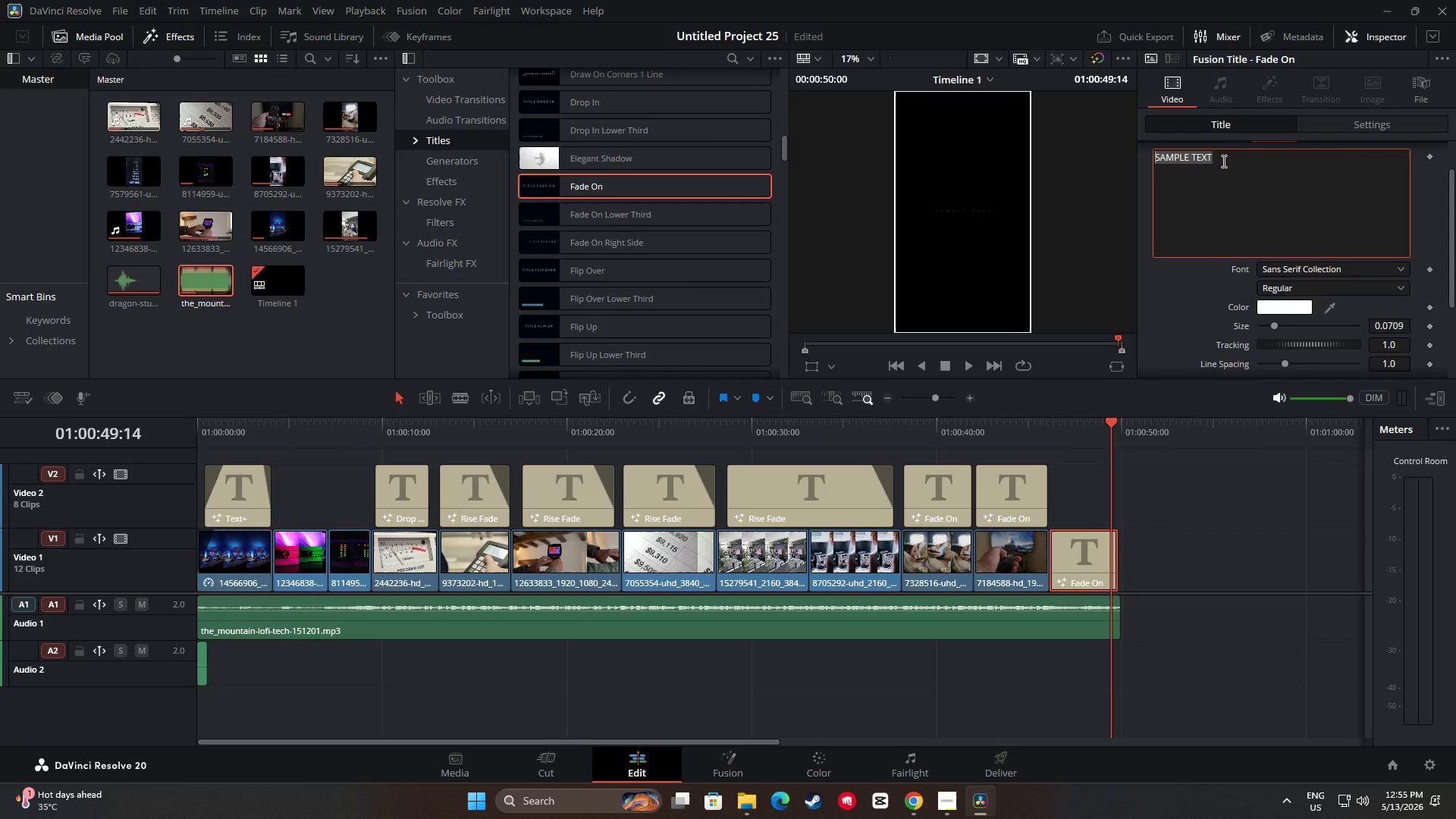 
key(Backspace)
type("PHANTOM WATT DIAGNOSI)
key(Backspace)
type(TIC")
 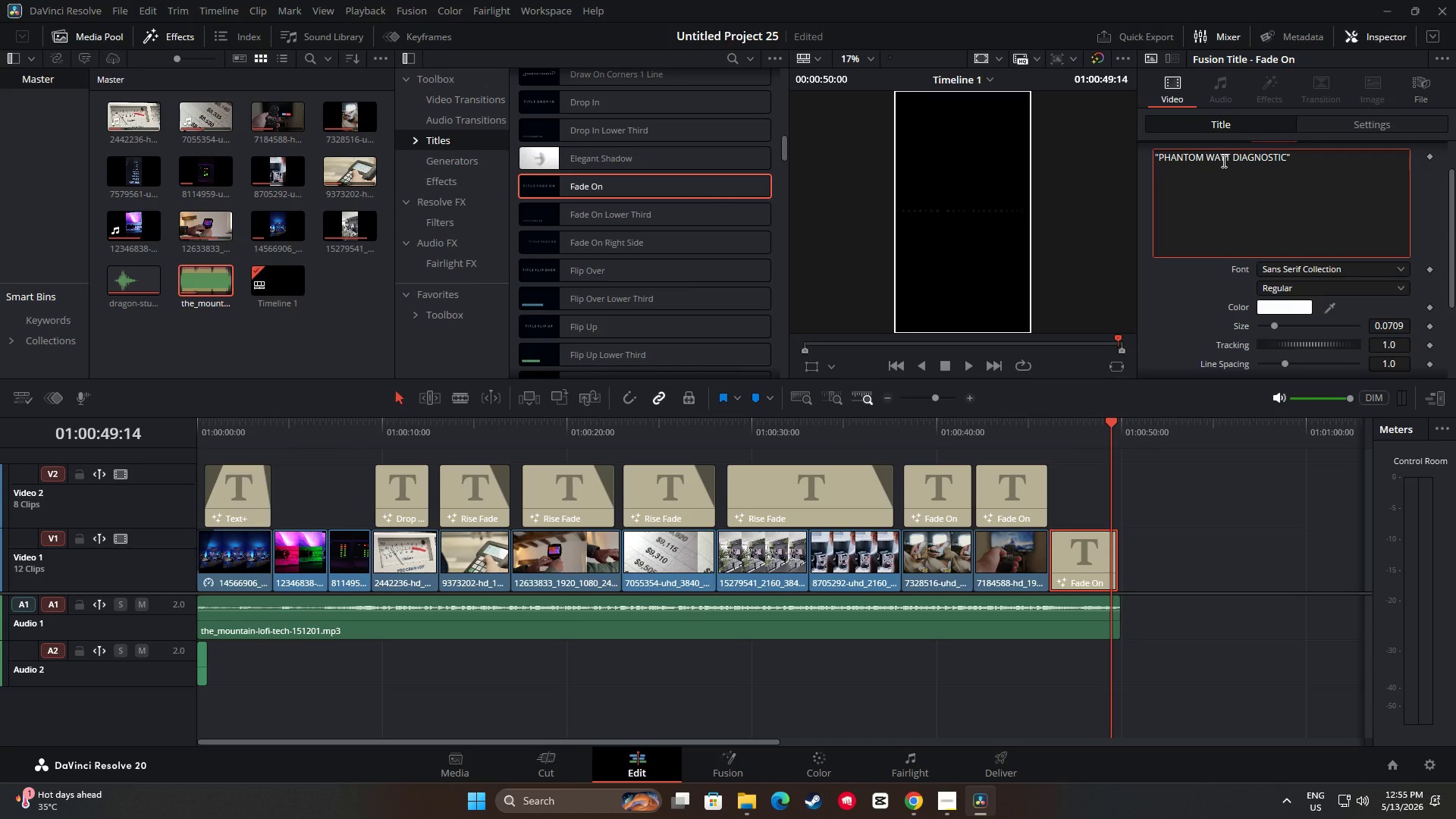 
wait(6.36)
 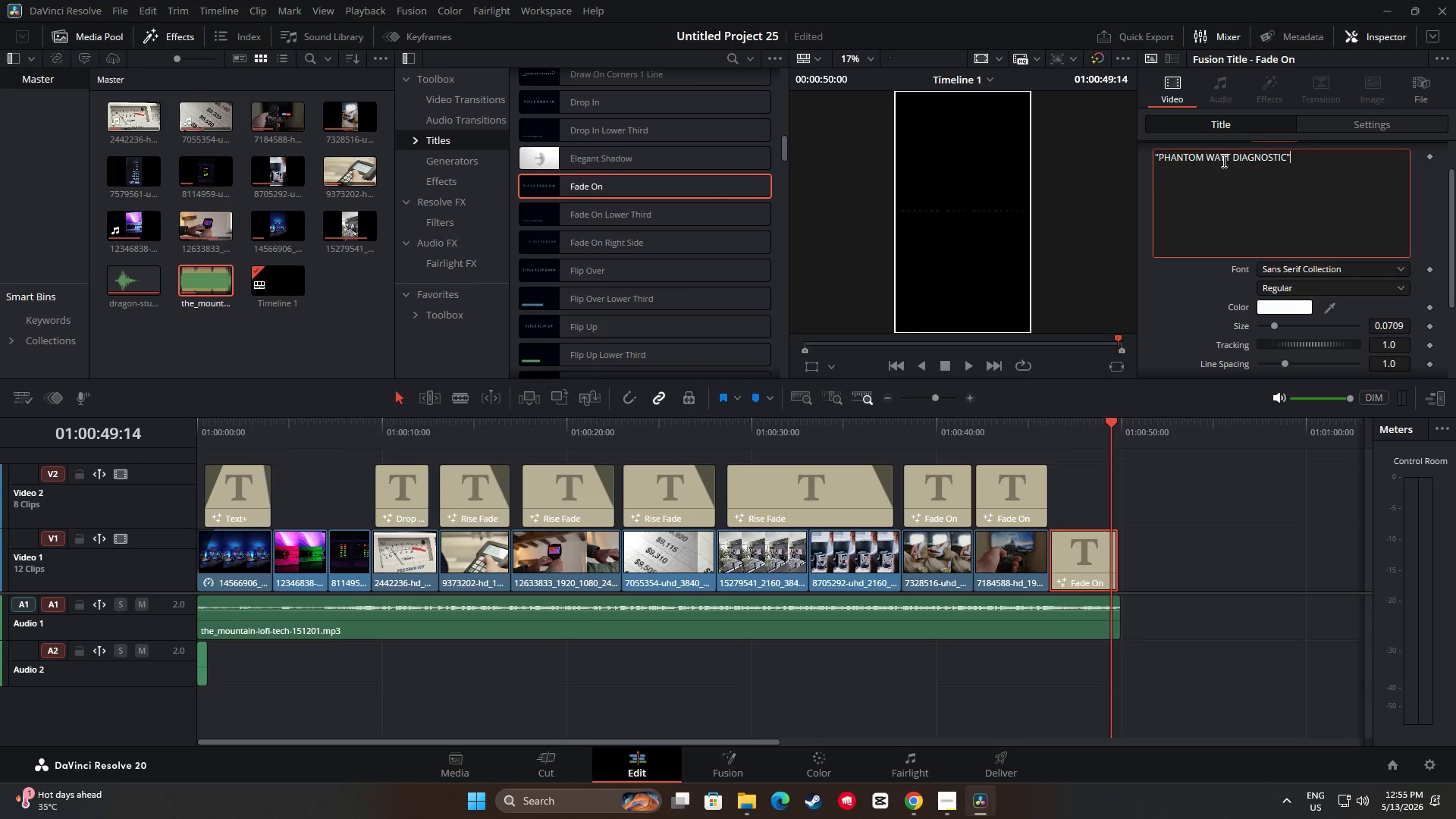 
left_click_drag(start_coordinate=[1112, 428], to_coordinate=[896, 452])
 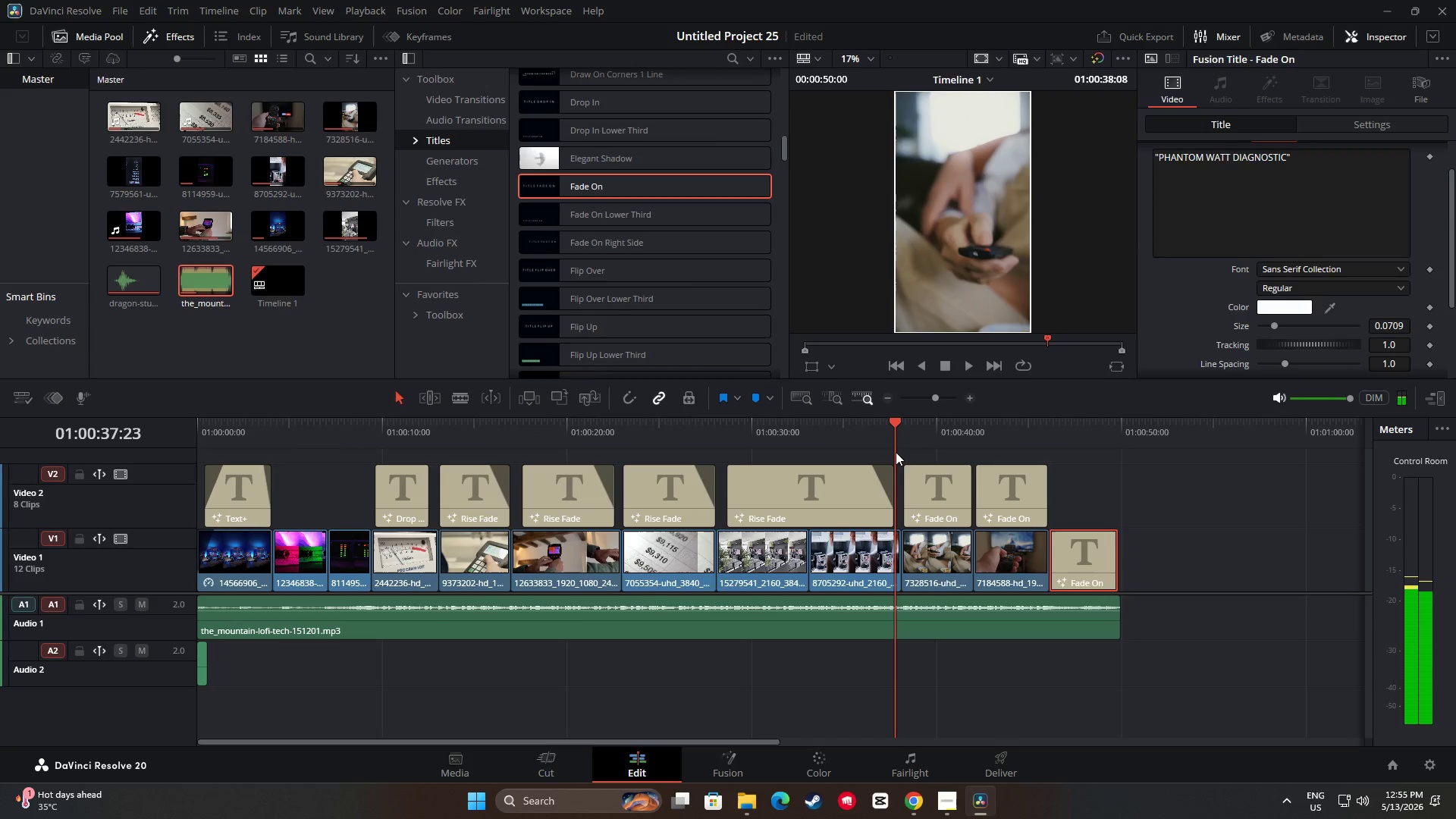 
key(Space)
 